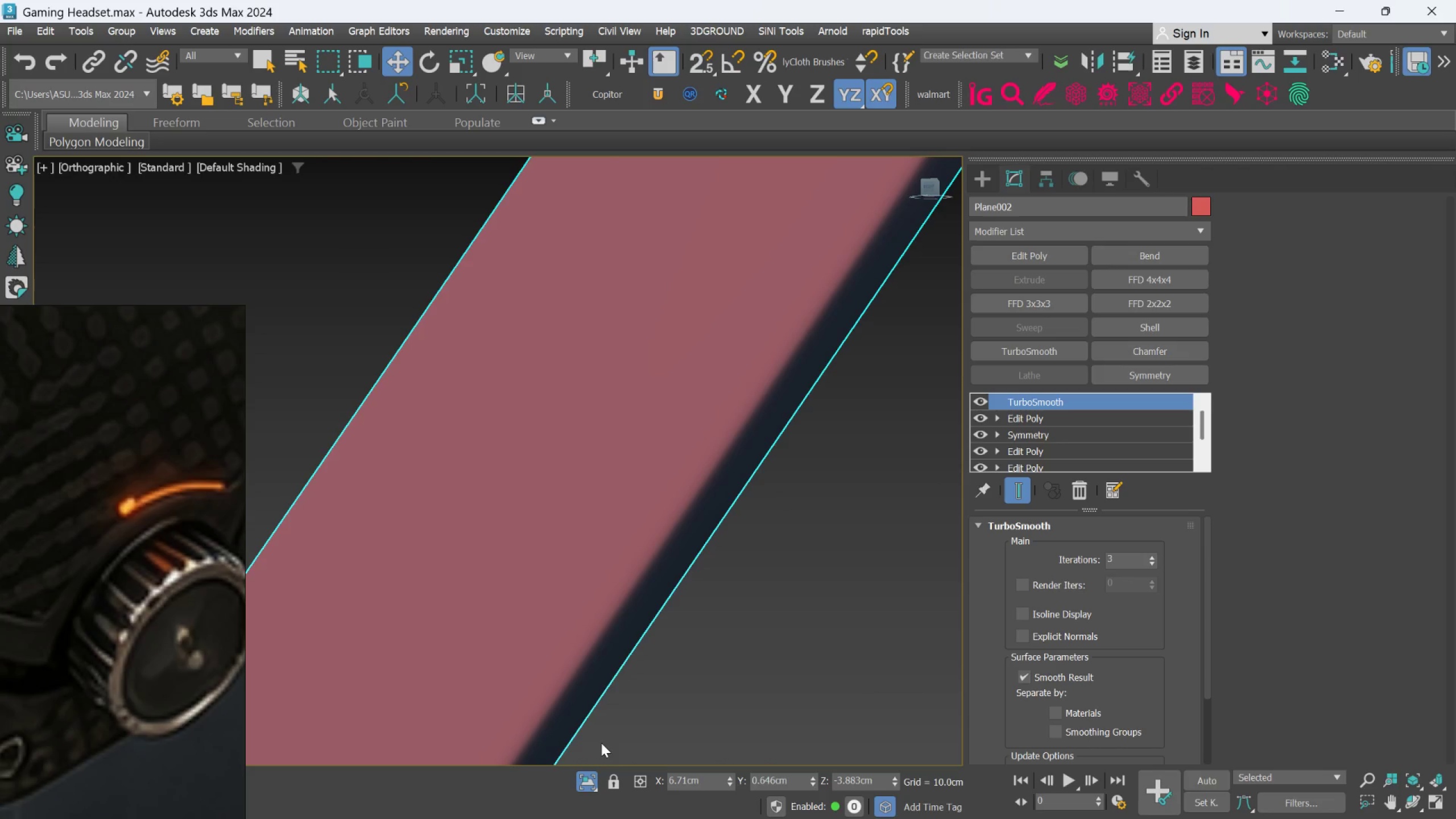 
key(5)
 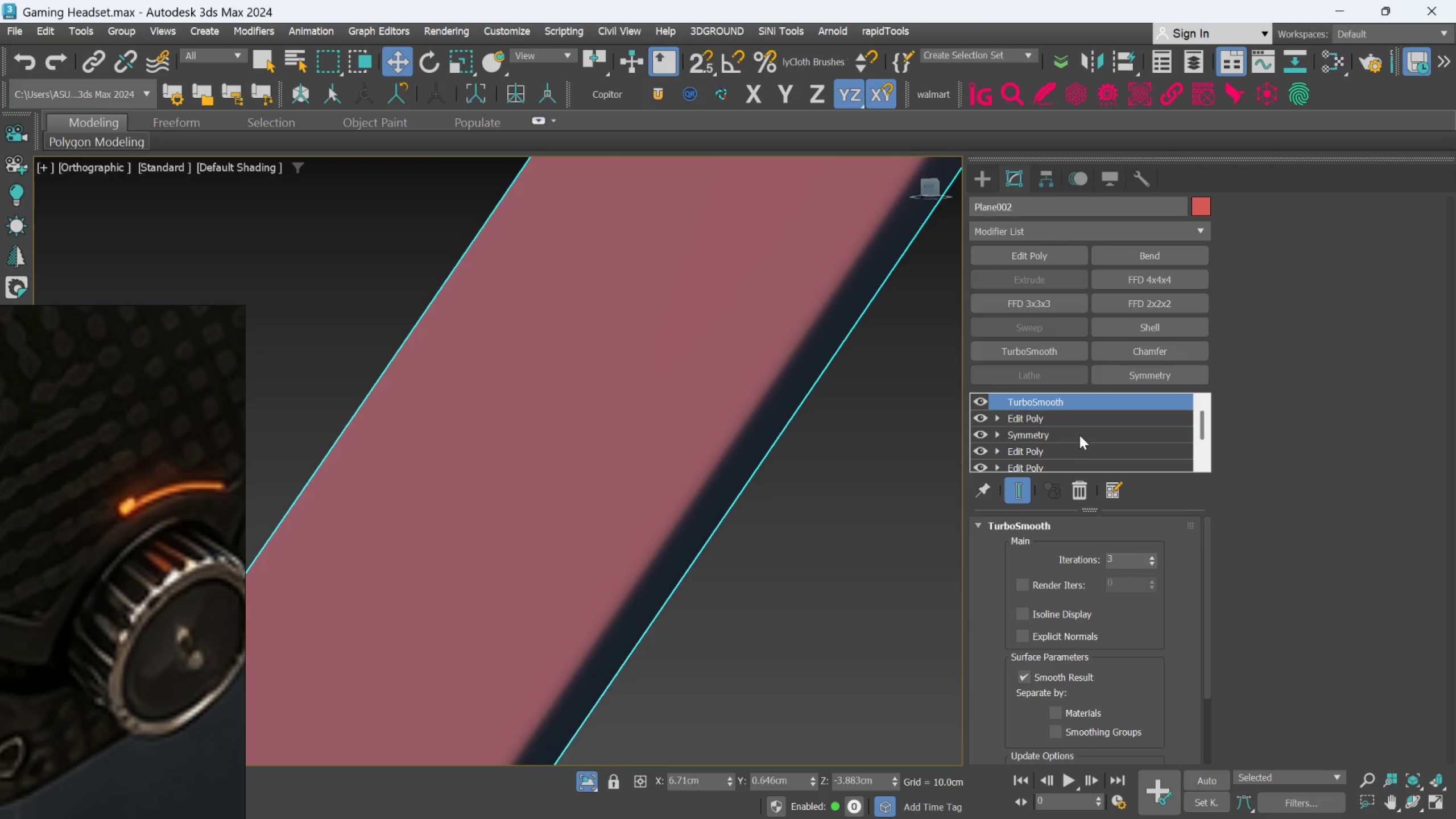 
left_click([1070, 422])
 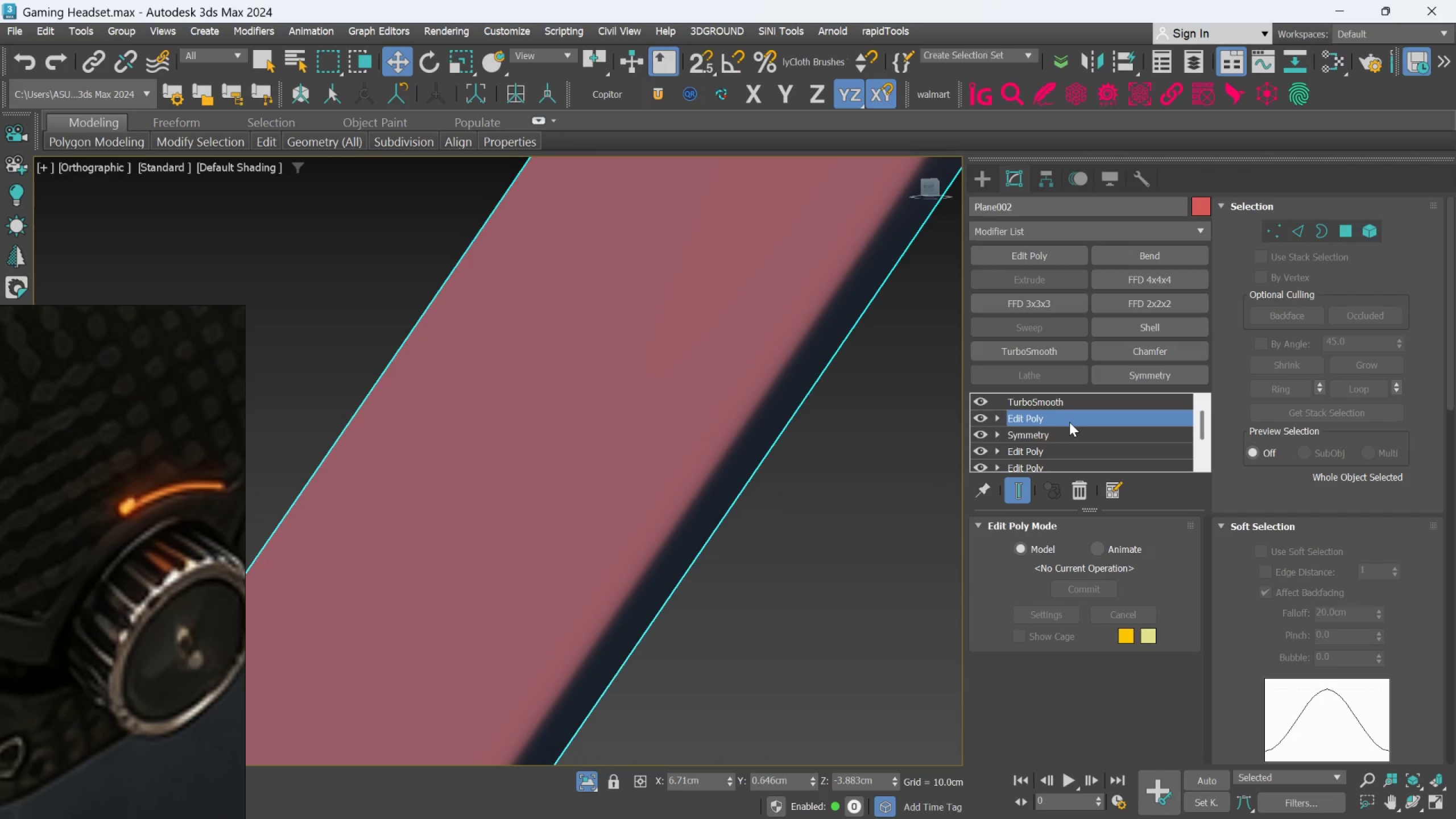 
key(F4)
 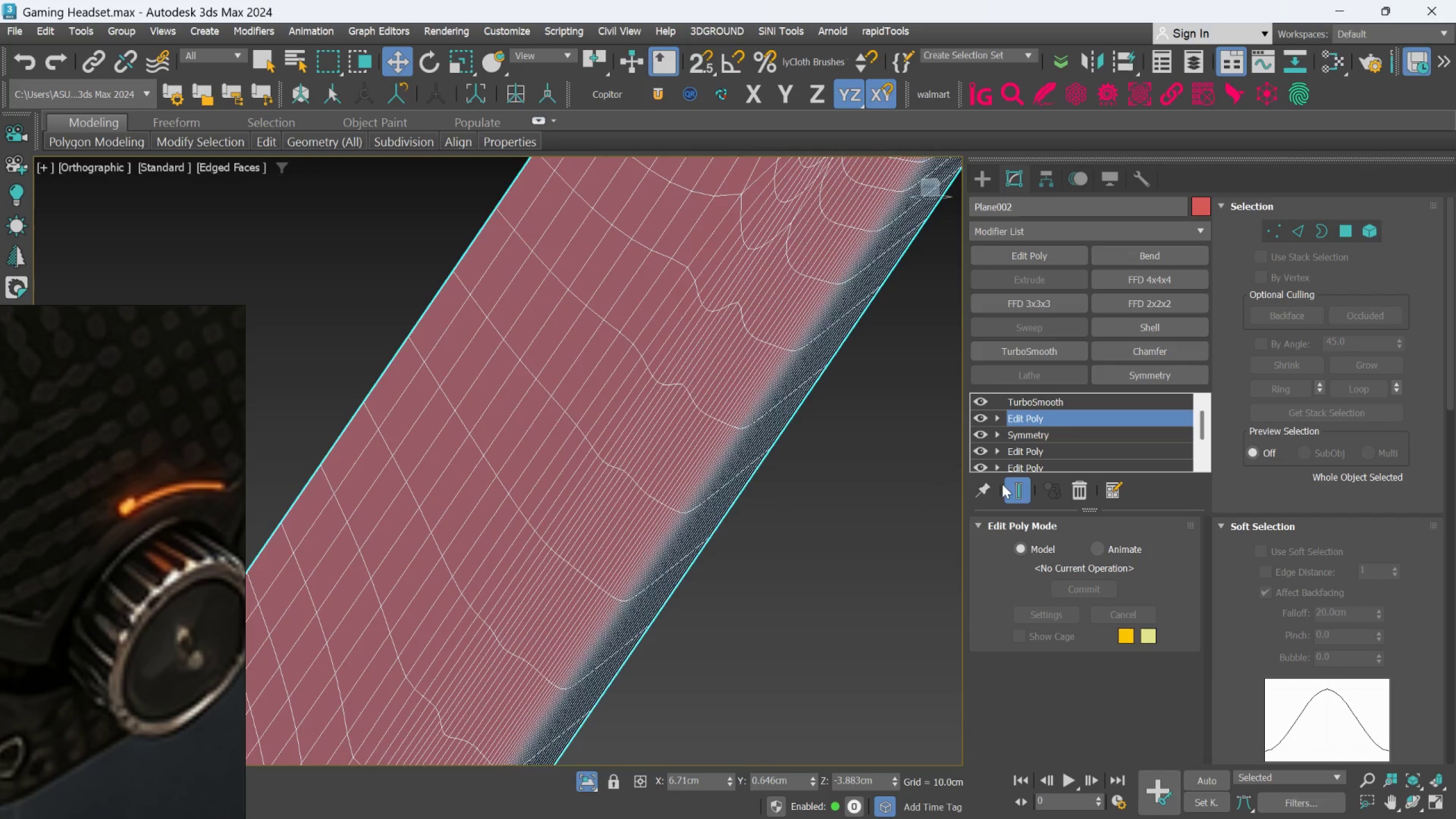 
left_click([1010, 489])
 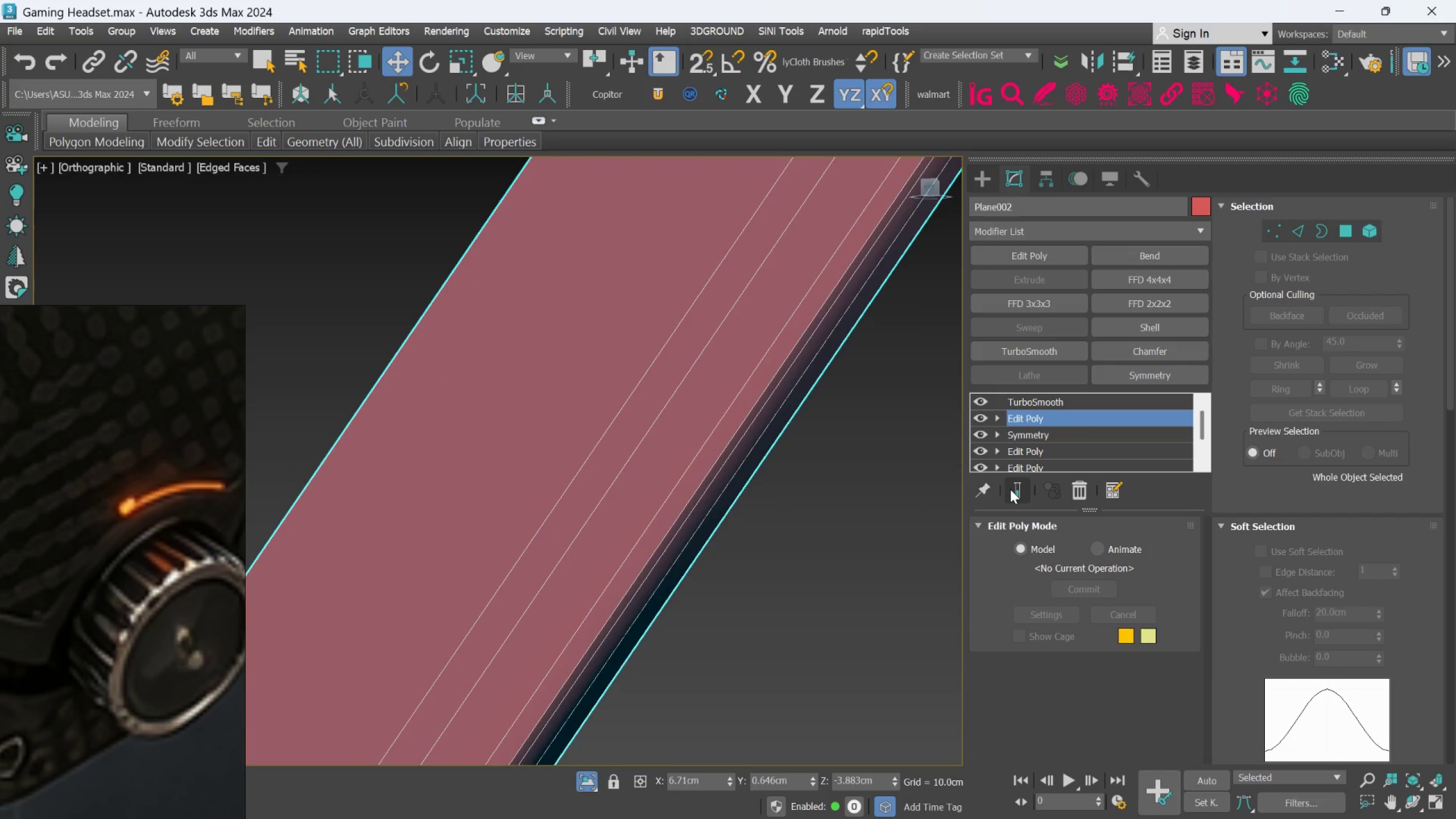 
scroll: coordinate [762, 519], scroll_direction: down, amount: 5.0
 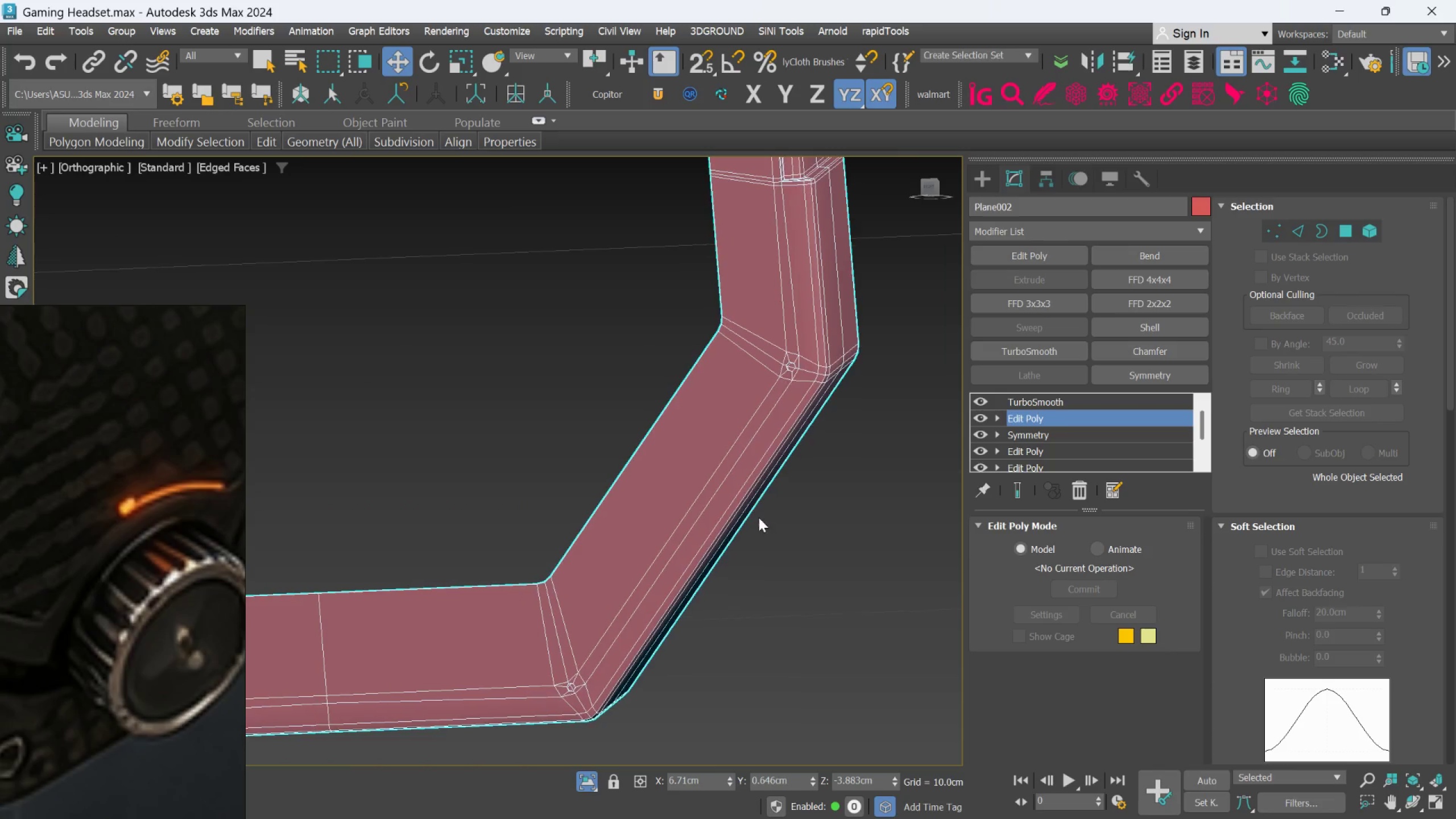 
scroll: coordinate [721, 523], scroll_direction: up, amount: 3.0
 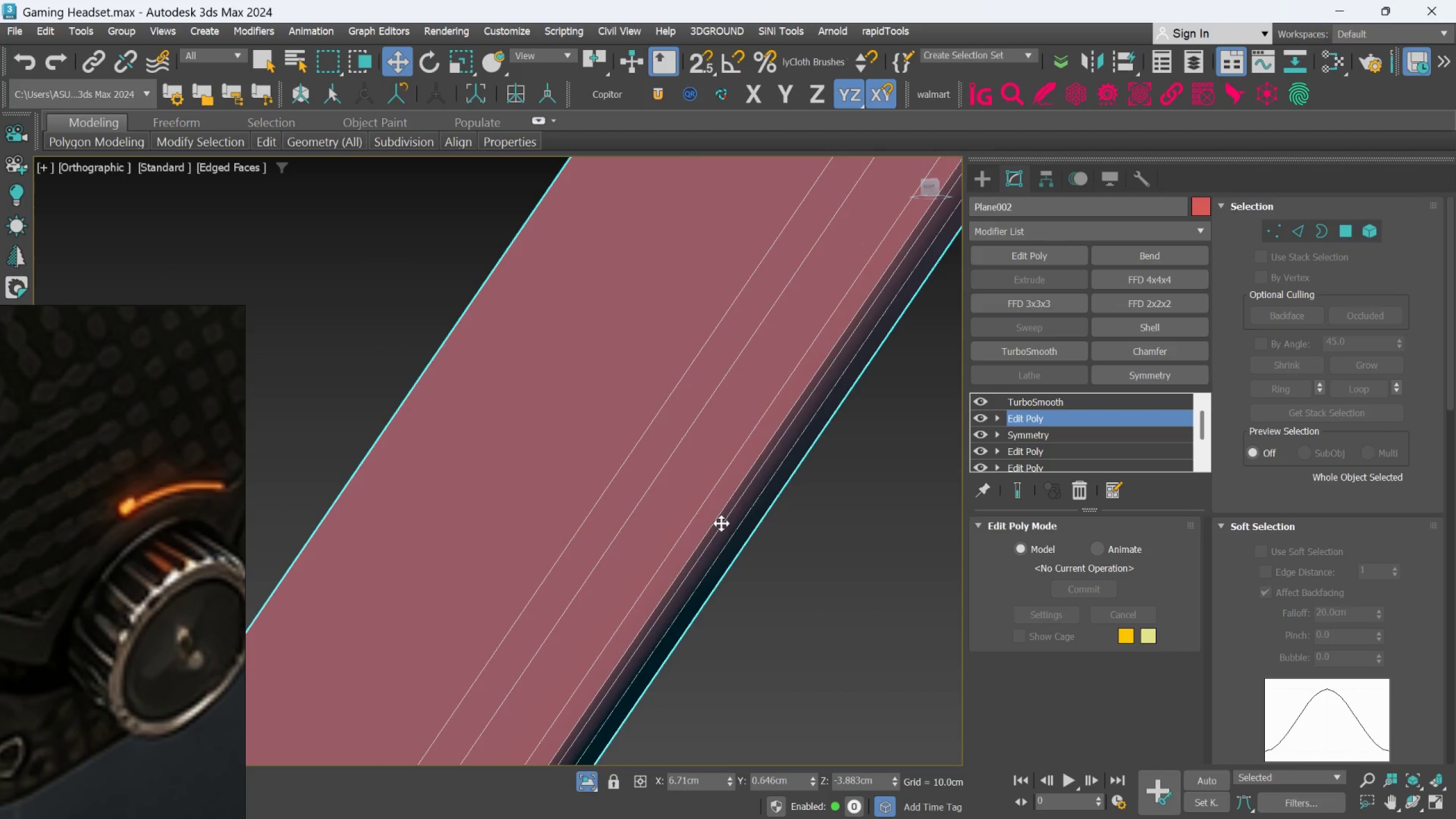 
scroll: coordinate [721, 523], scroll_direction: down, amount: 1.0
 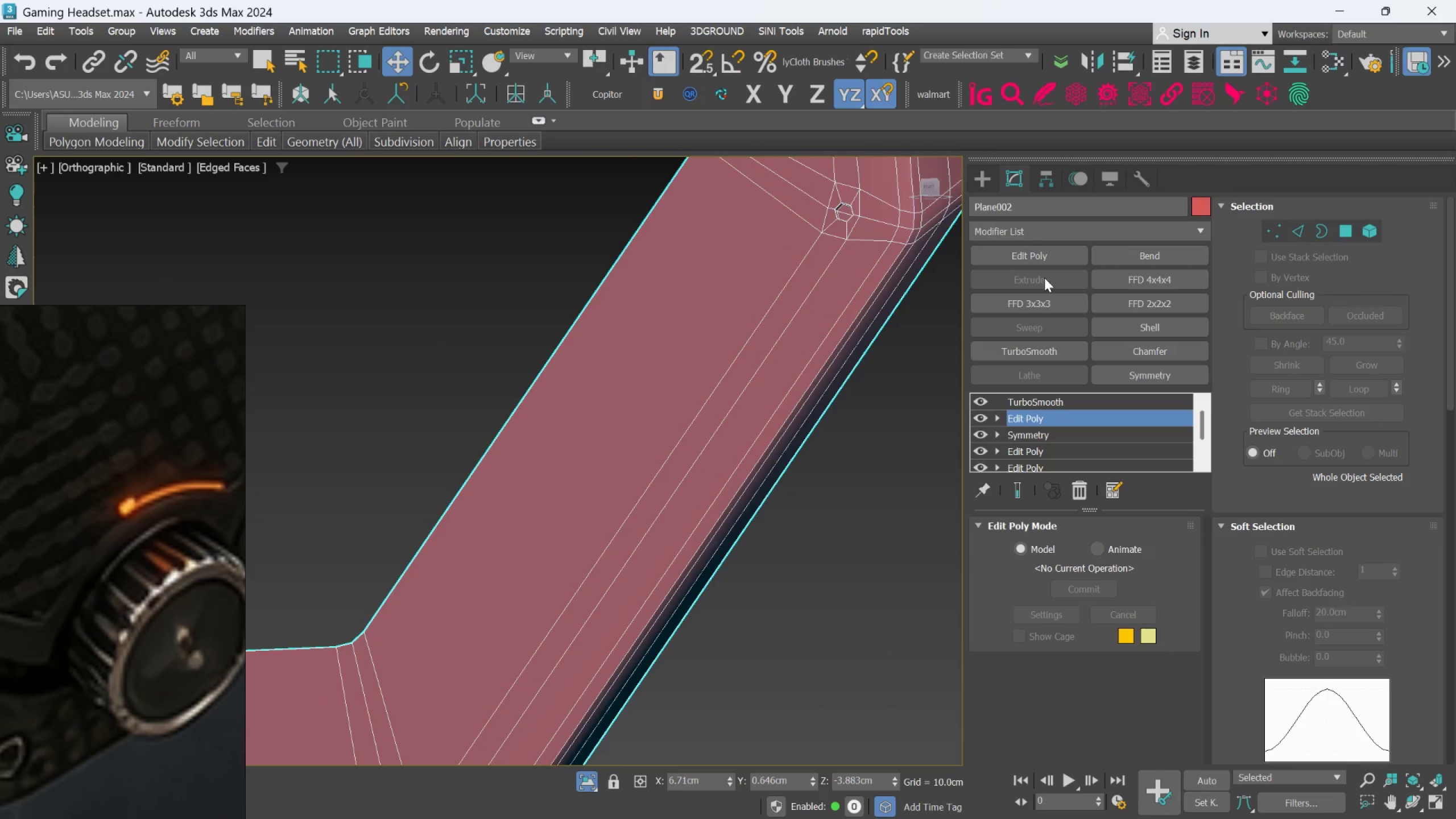 
left_click([1305, 220])
 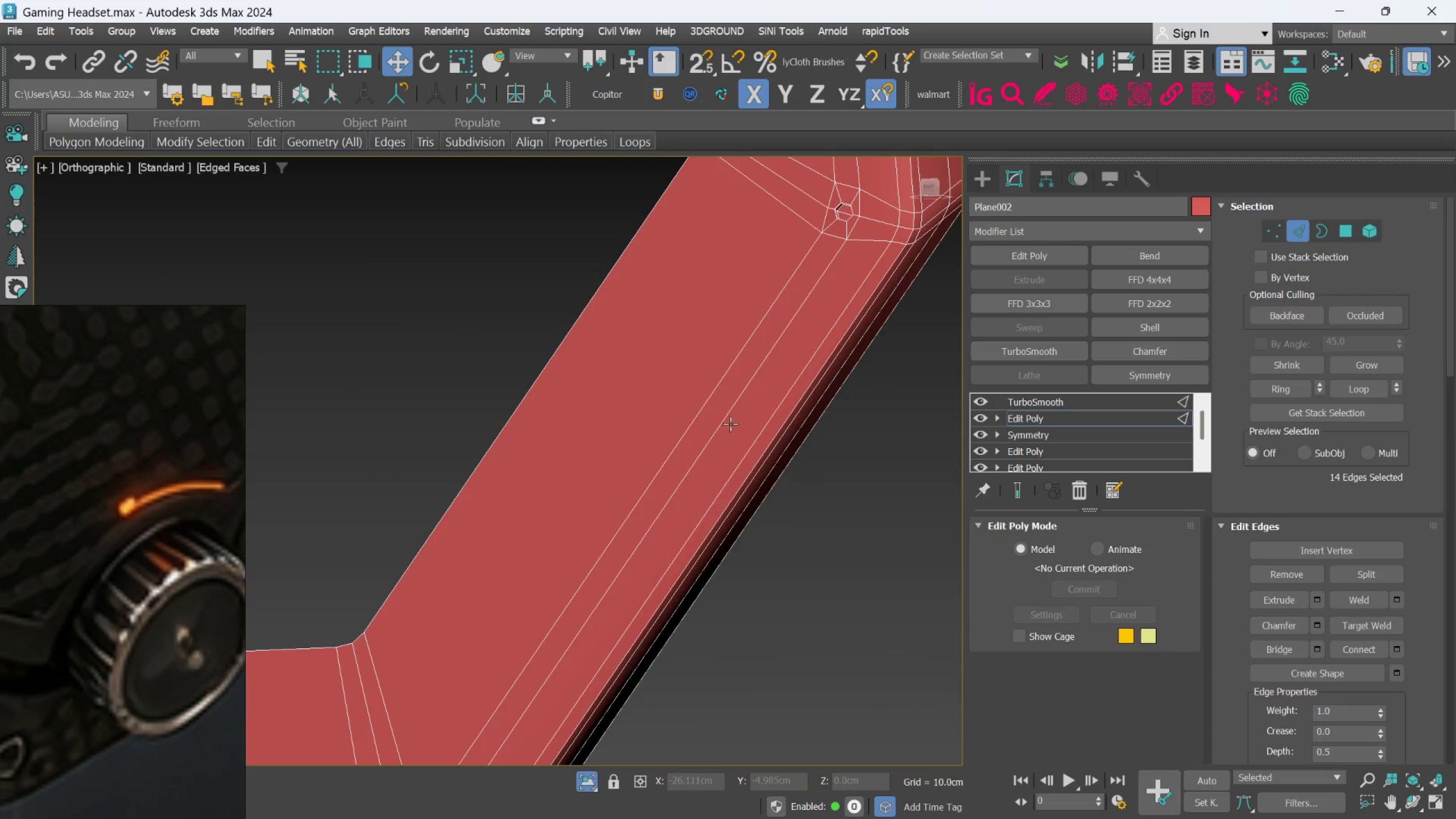 
left_click([730, 423])
 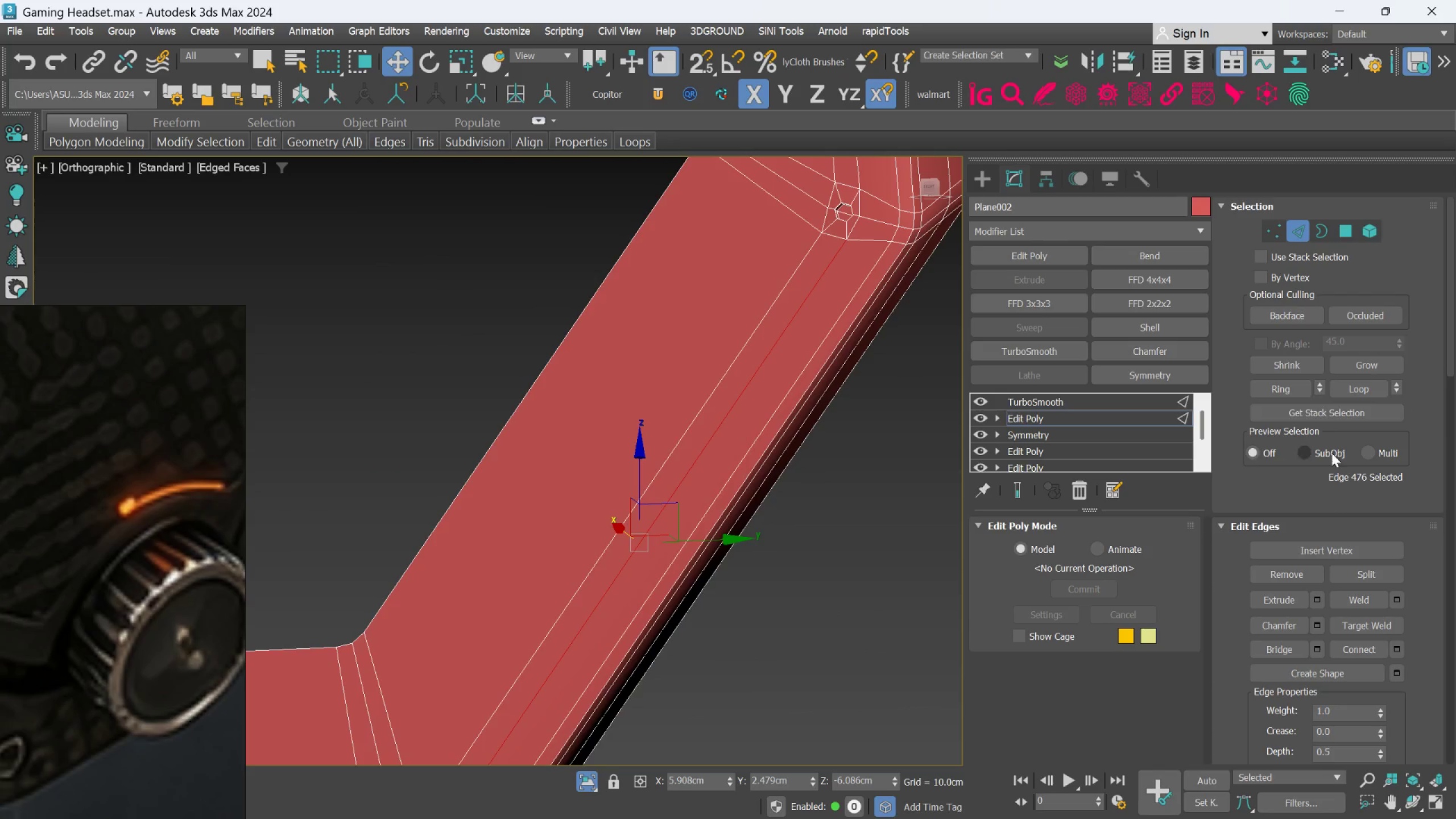 
left_click([1284, 387])
 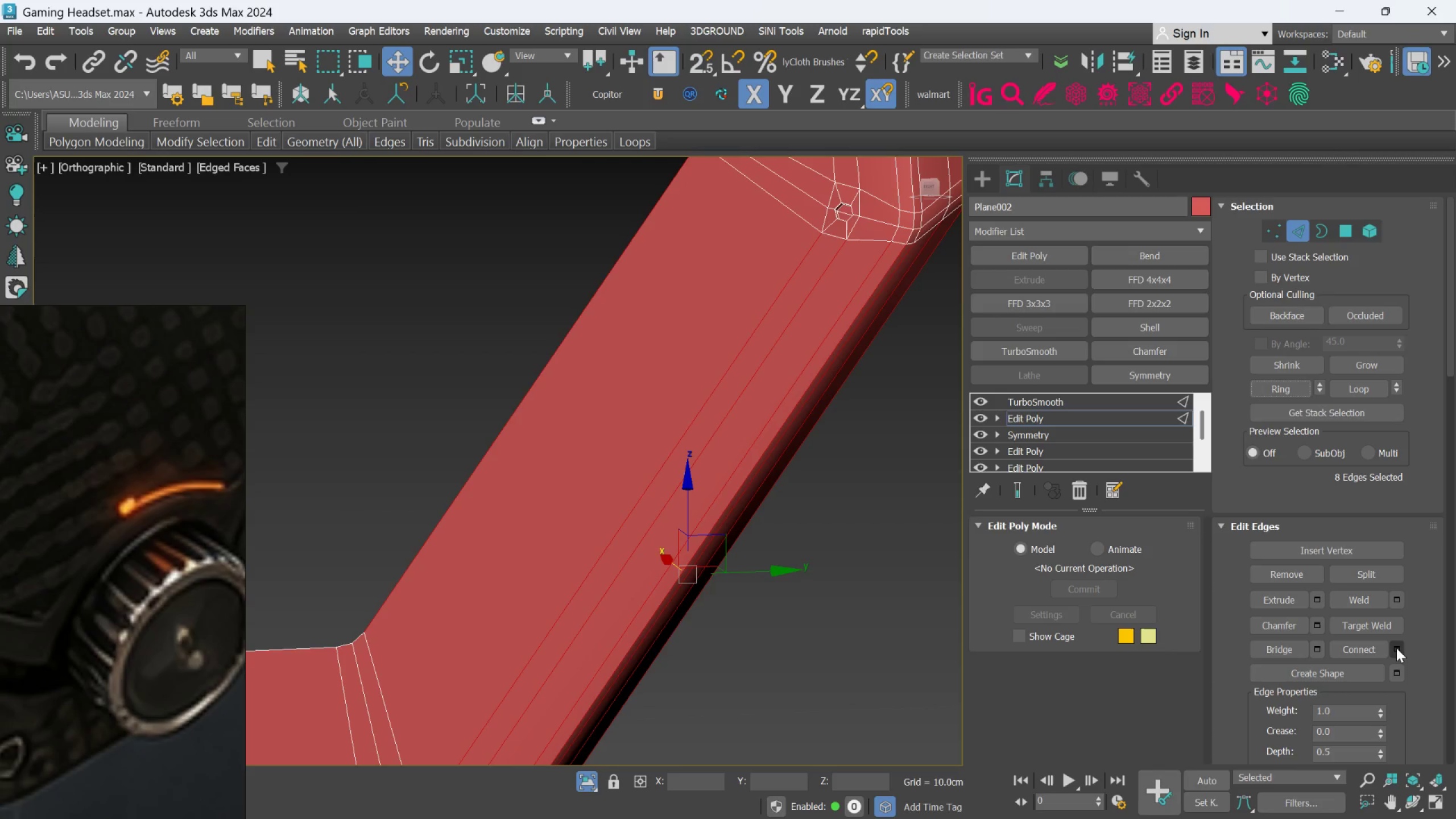 
left_click([1396, 650])
 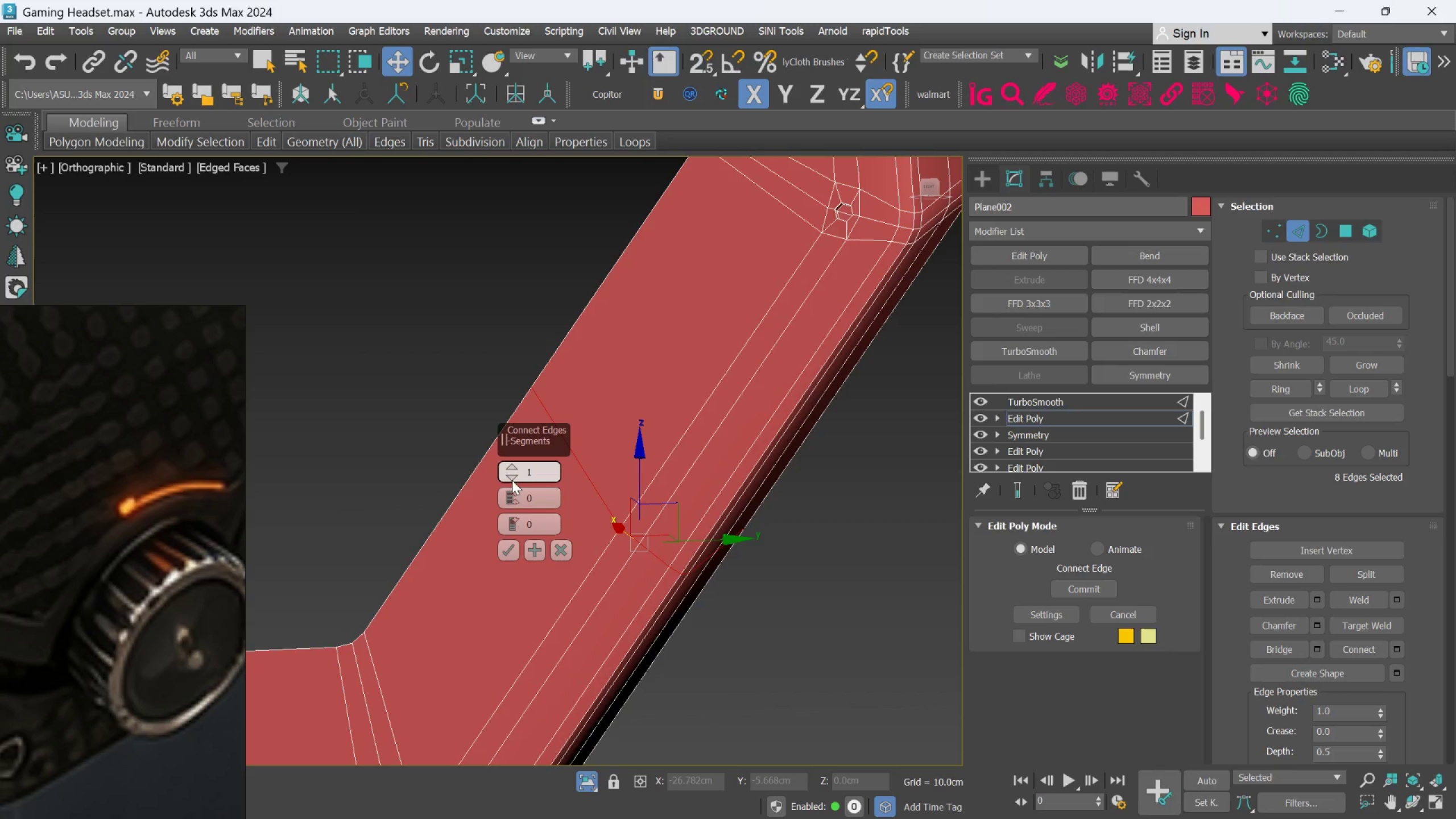 
left_click([507, 470])
 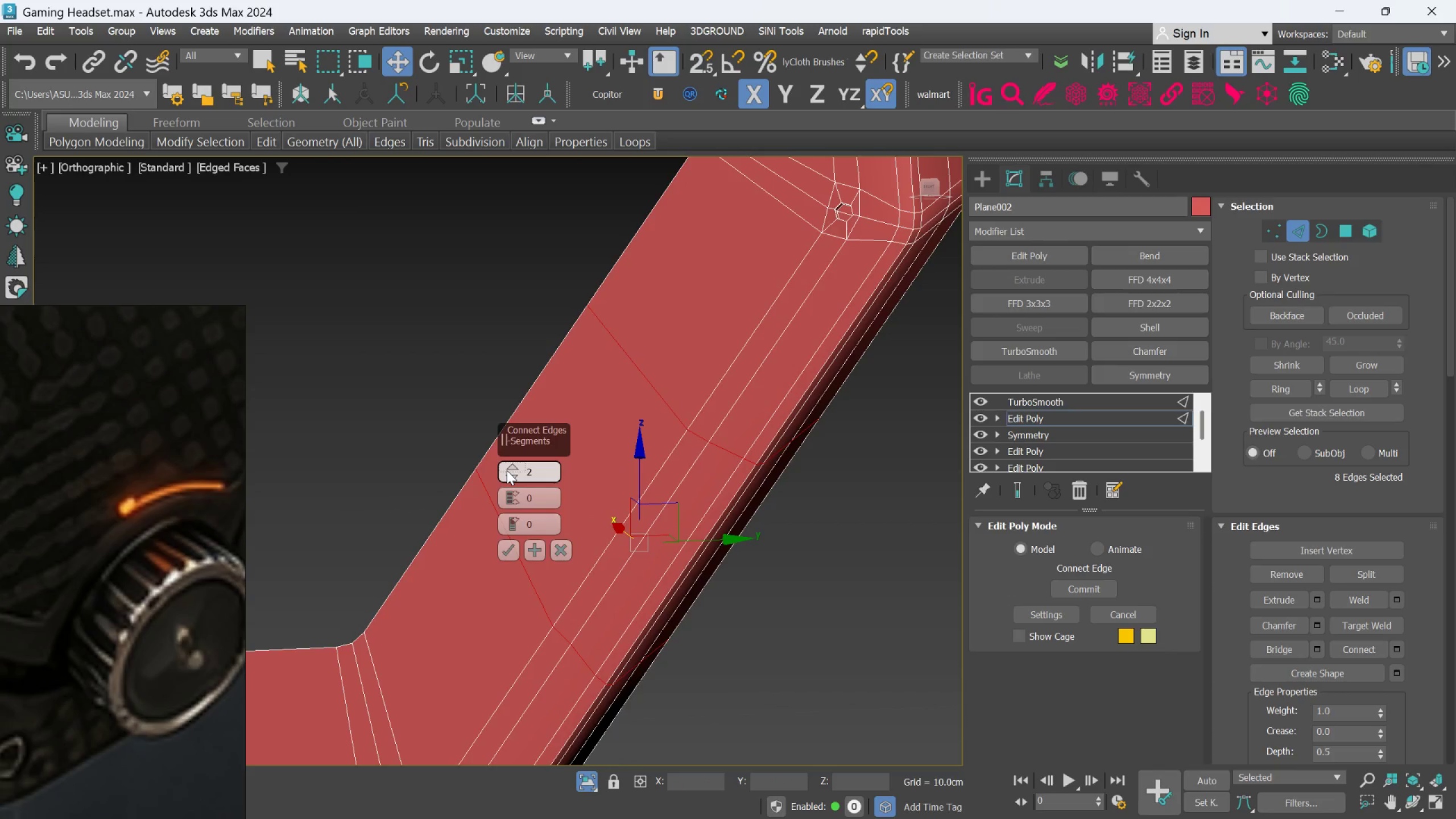 
left_click([507, 470])
 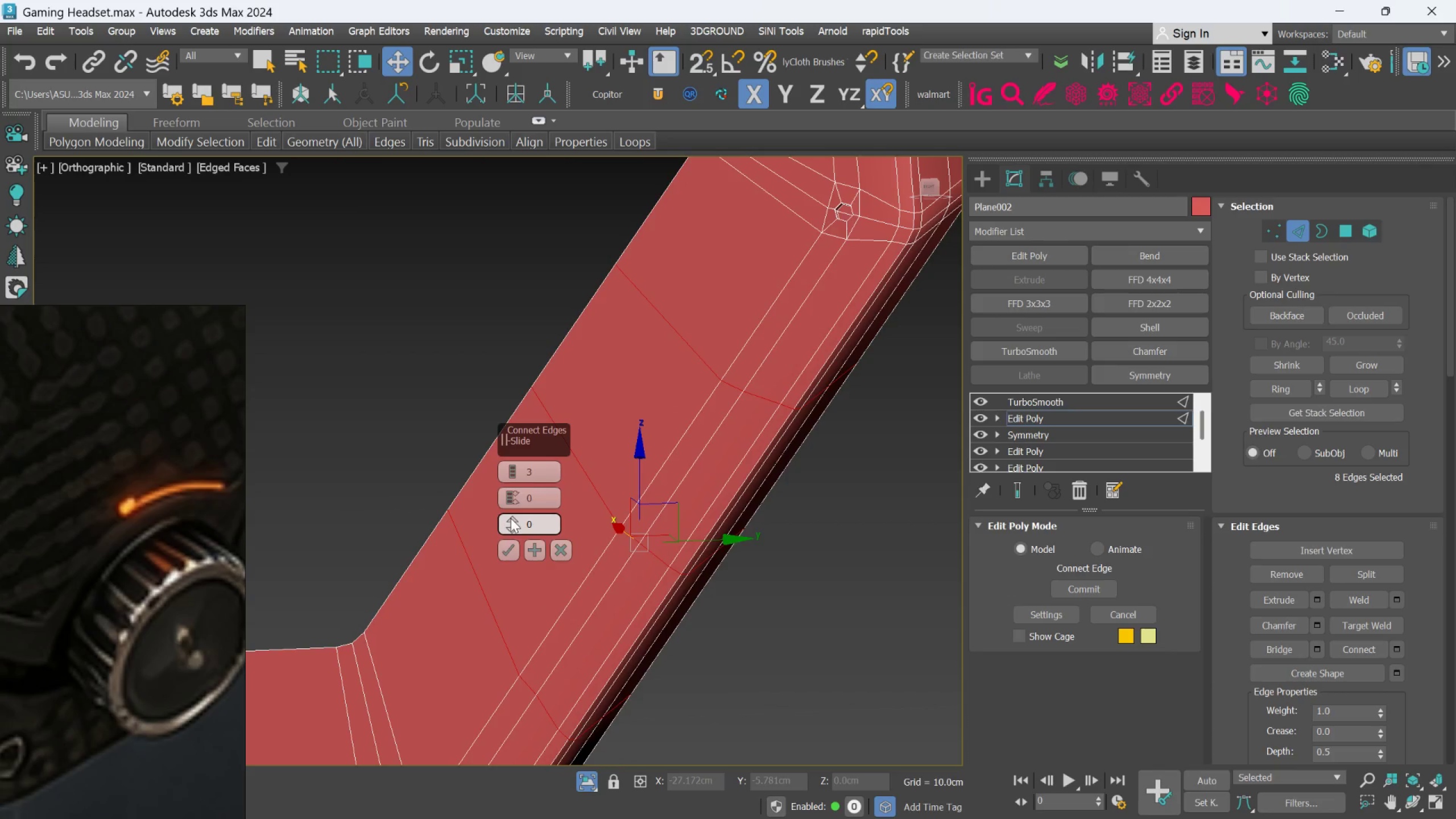 
left_click_drag(start_coordinate=[510, 491], to_coordinate=[533, 666])
 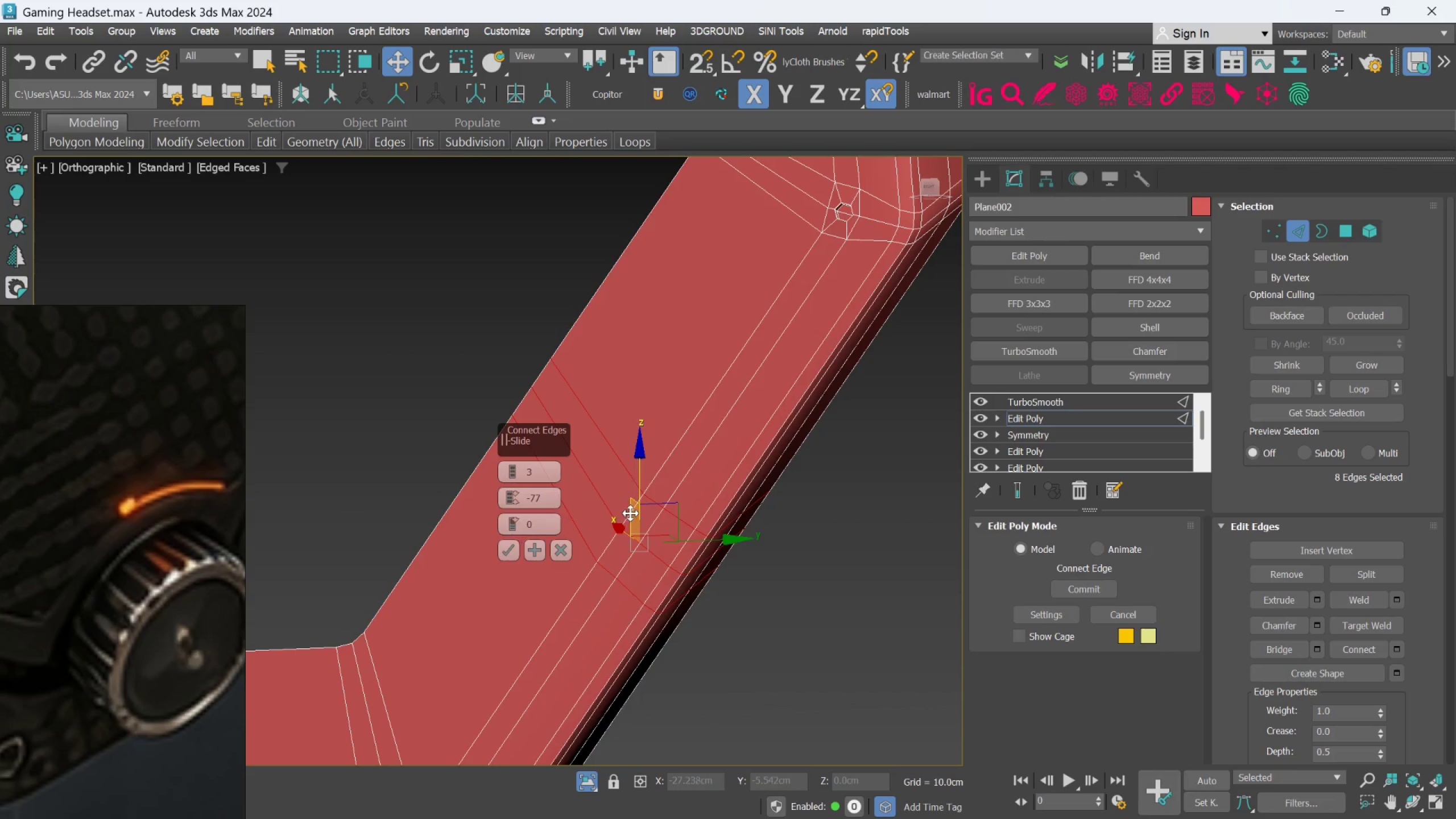 
scroll: coordinate [634, 521], scroll_direction: up, amount: 2.0
 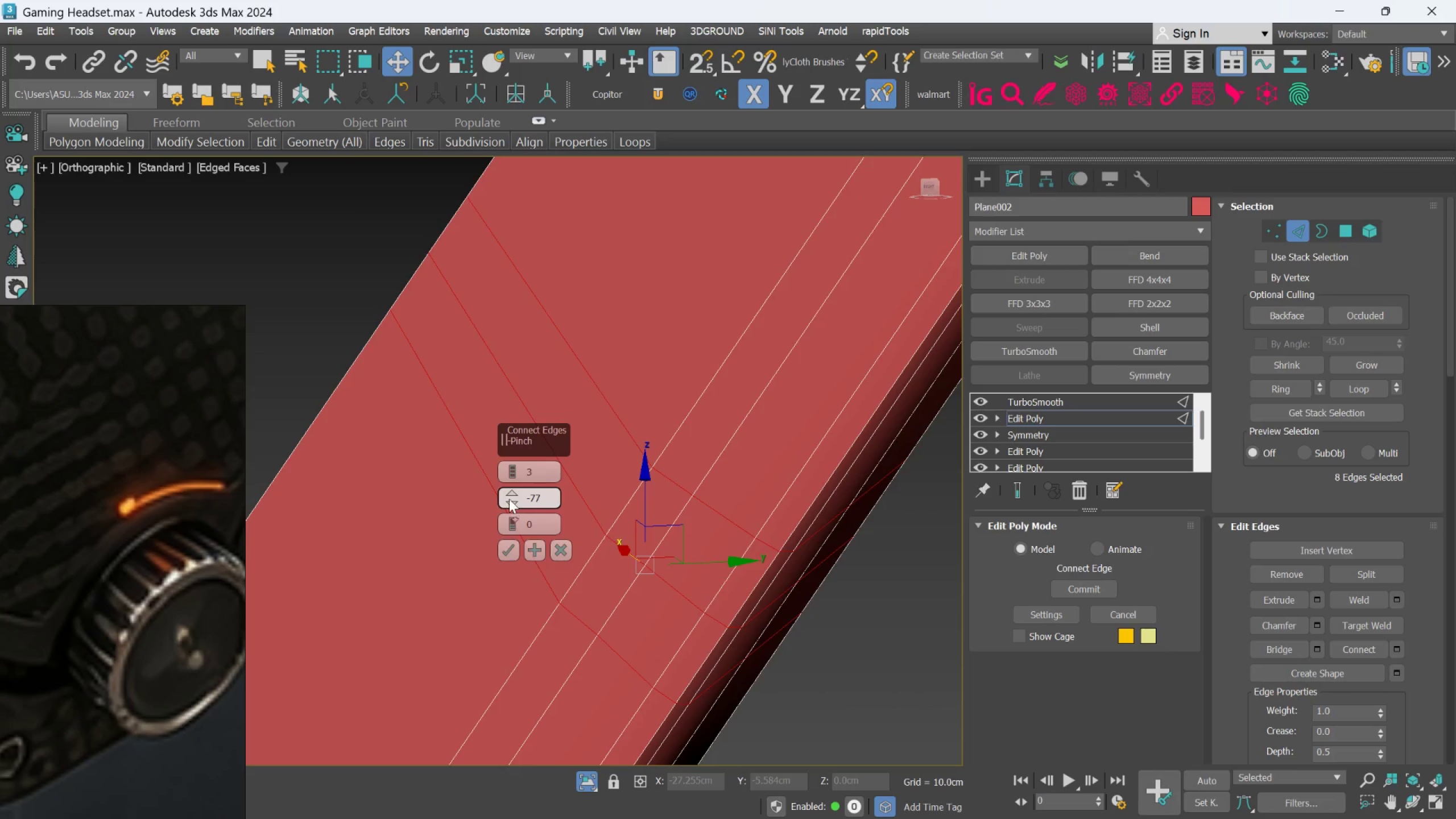 
left_click_drag(start_coordinate=[508, 492], to_coordinate=[511, 500])
 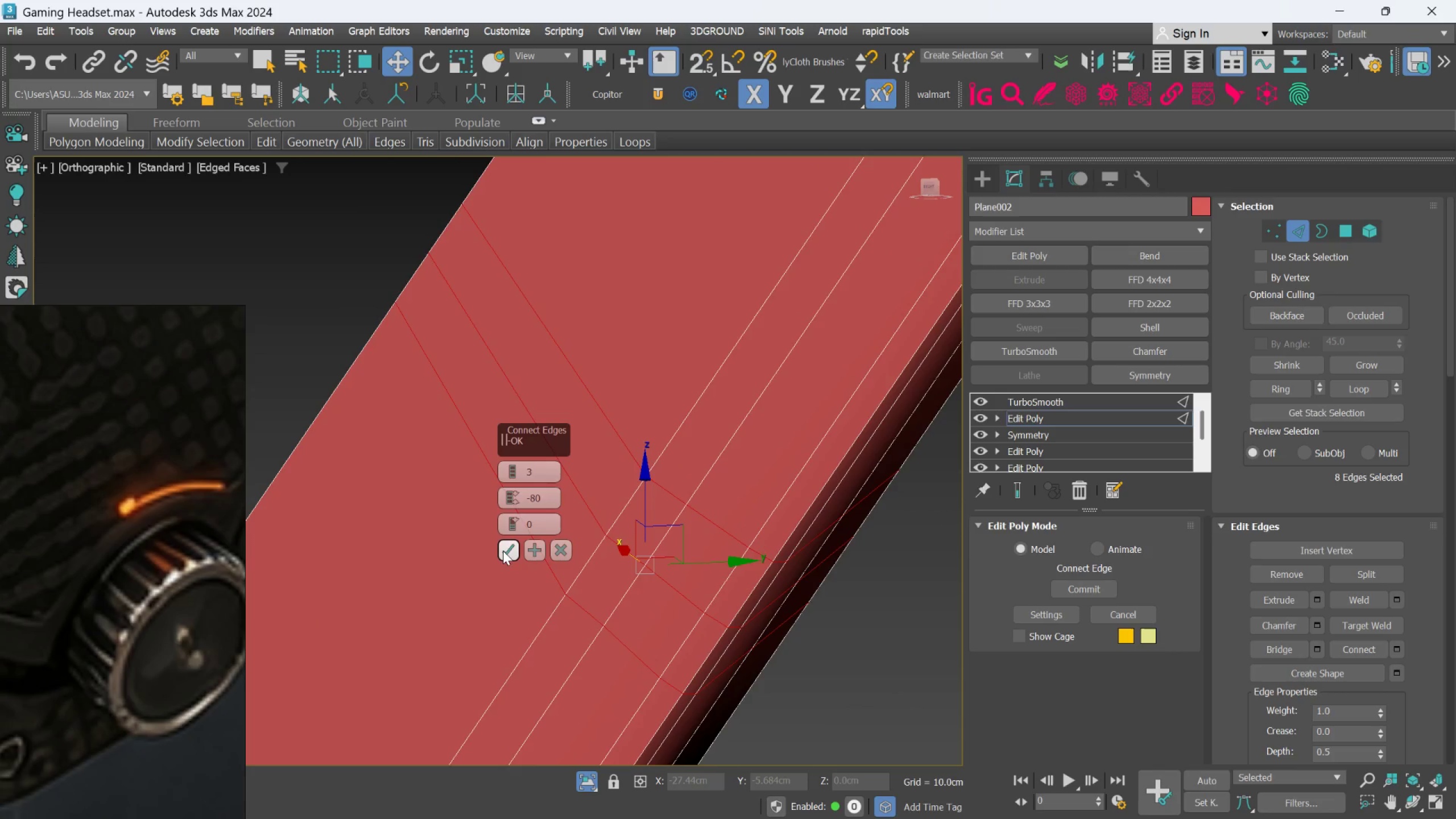 
left_click([501, 552])
 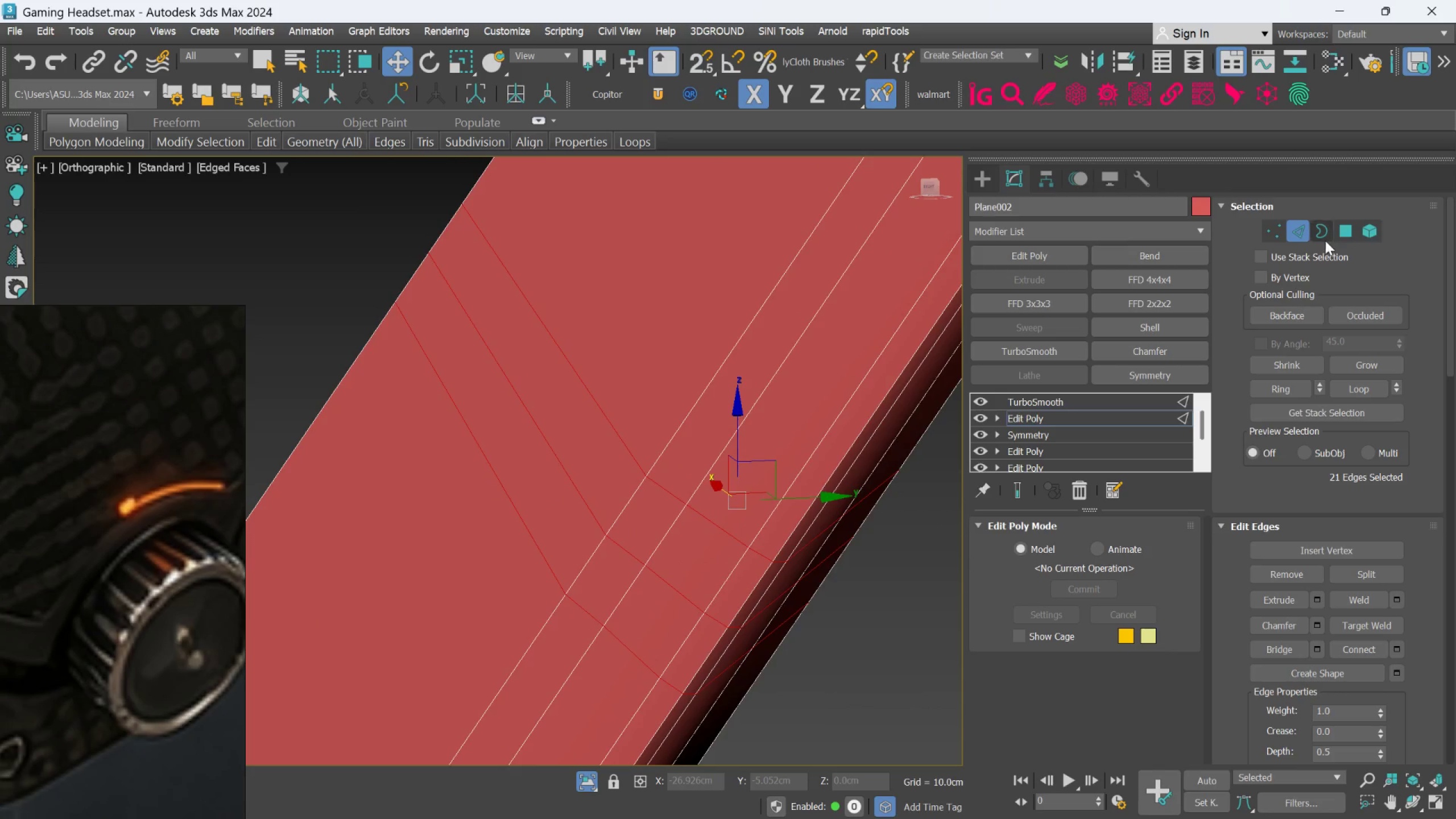 
left_click([1347, 233])
 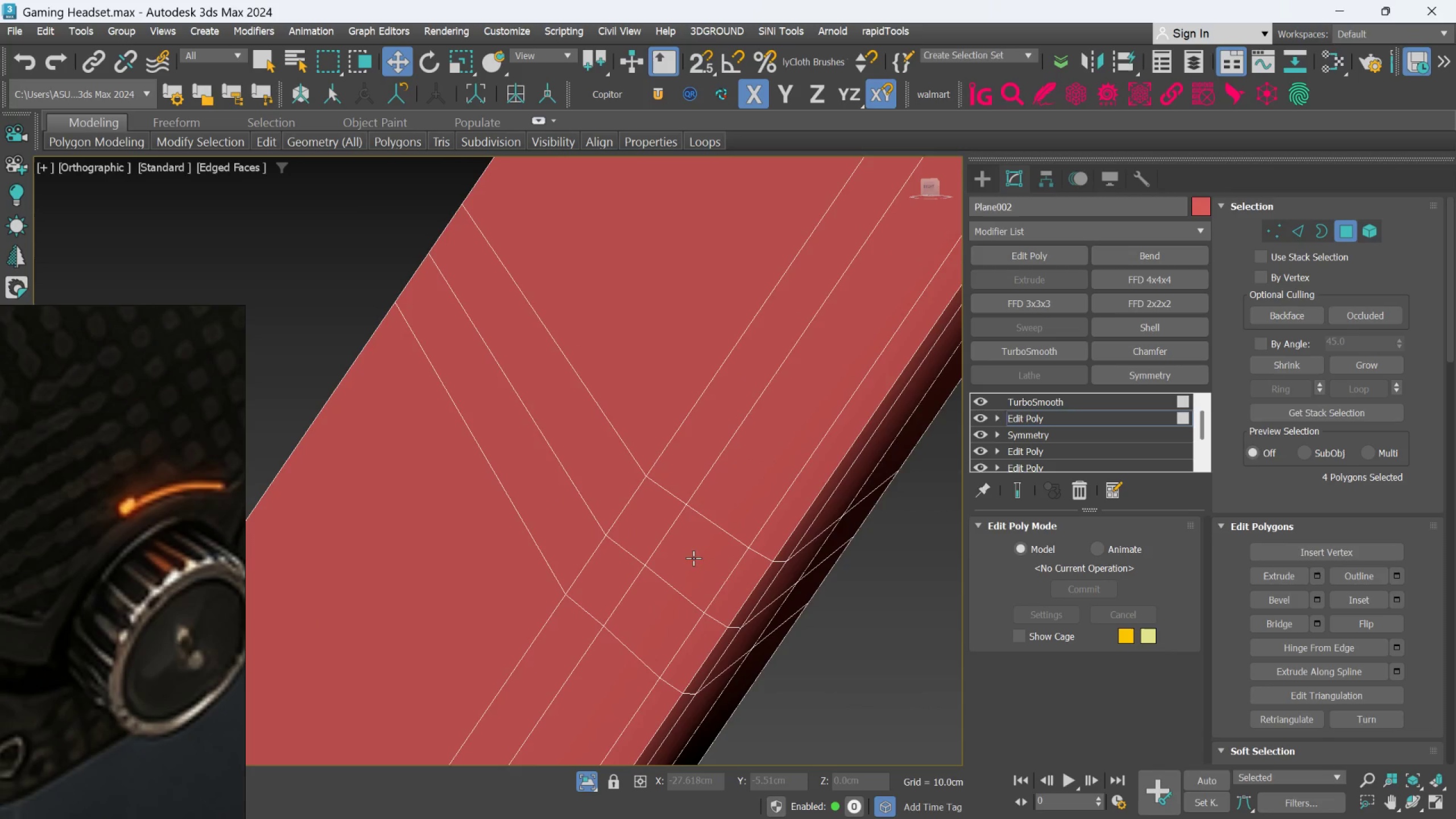 
left_click([692, 560])
 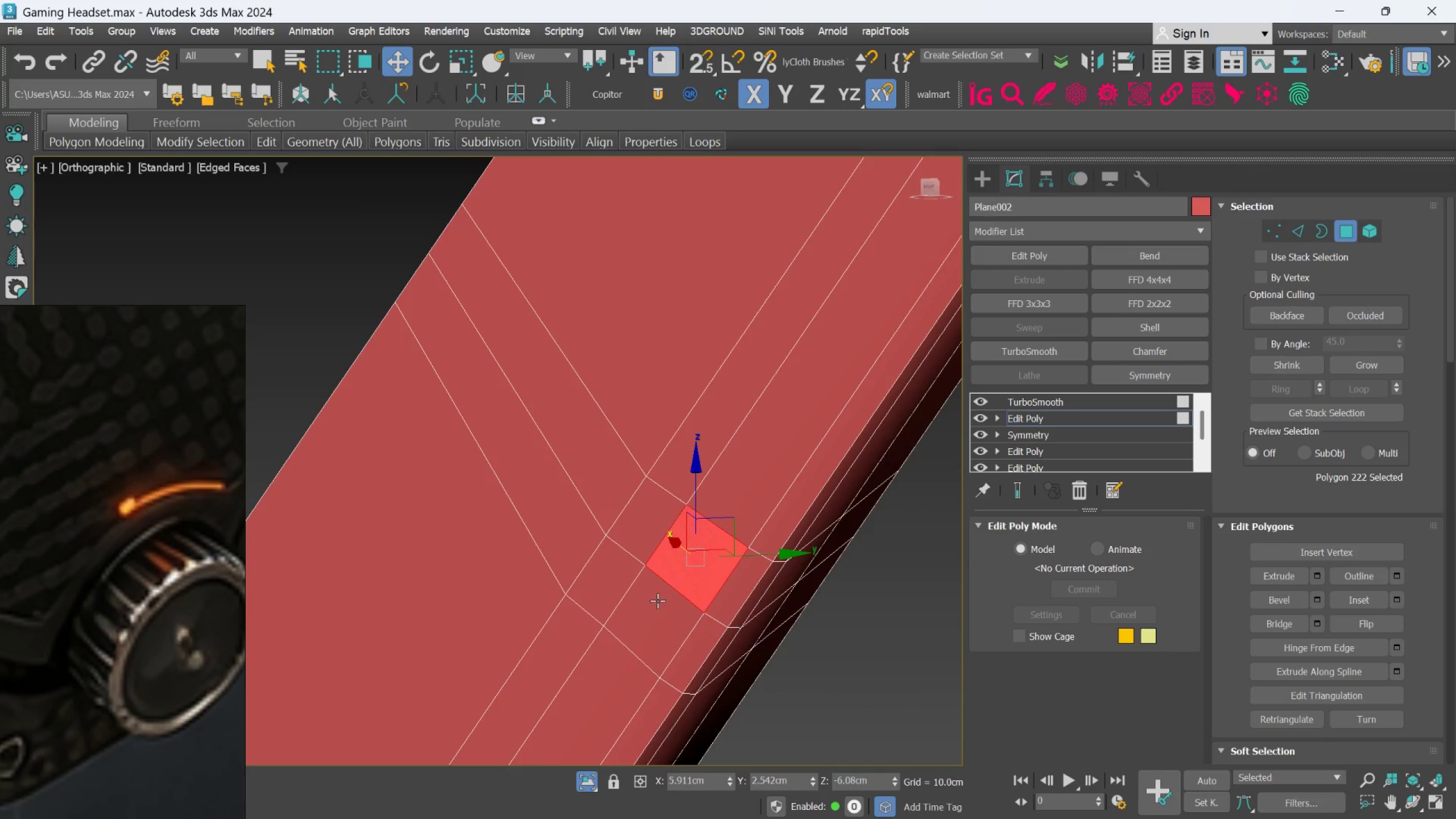 
hold_key(key=ControlLeft, duration=1.41)
left_click([646, 609])
 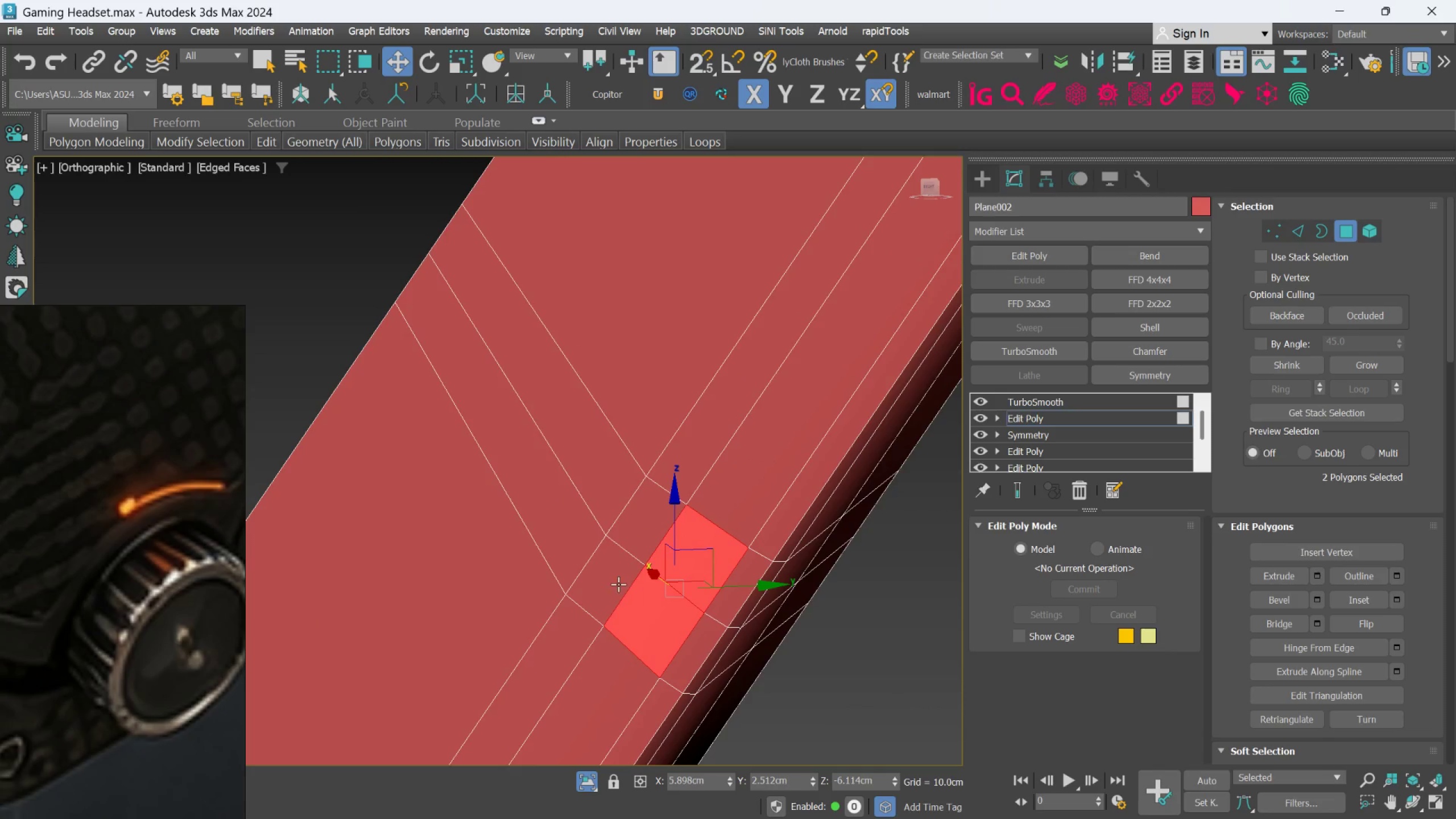 
double_click([618, 584])
 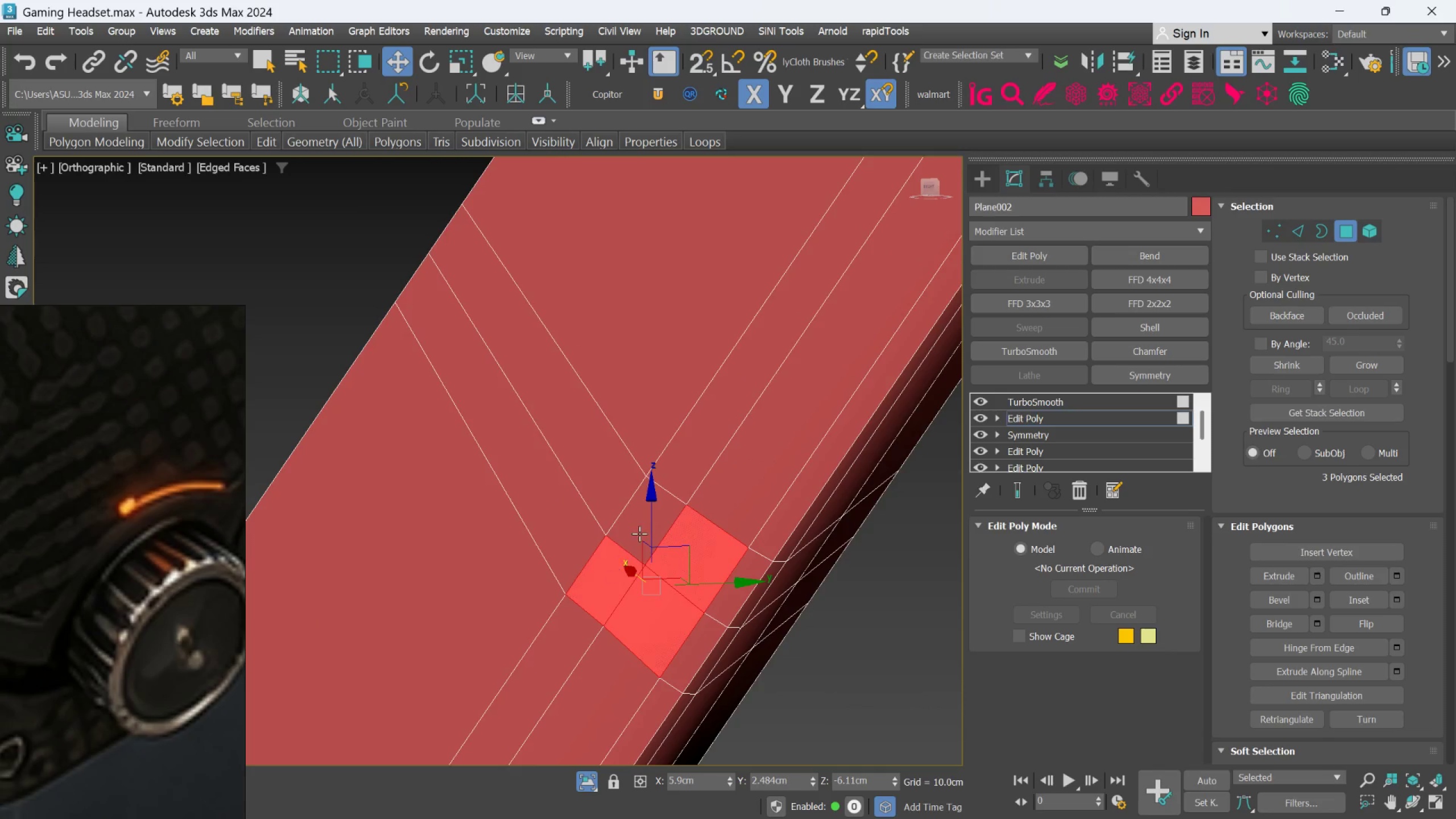 
triple_click([639, 533])
 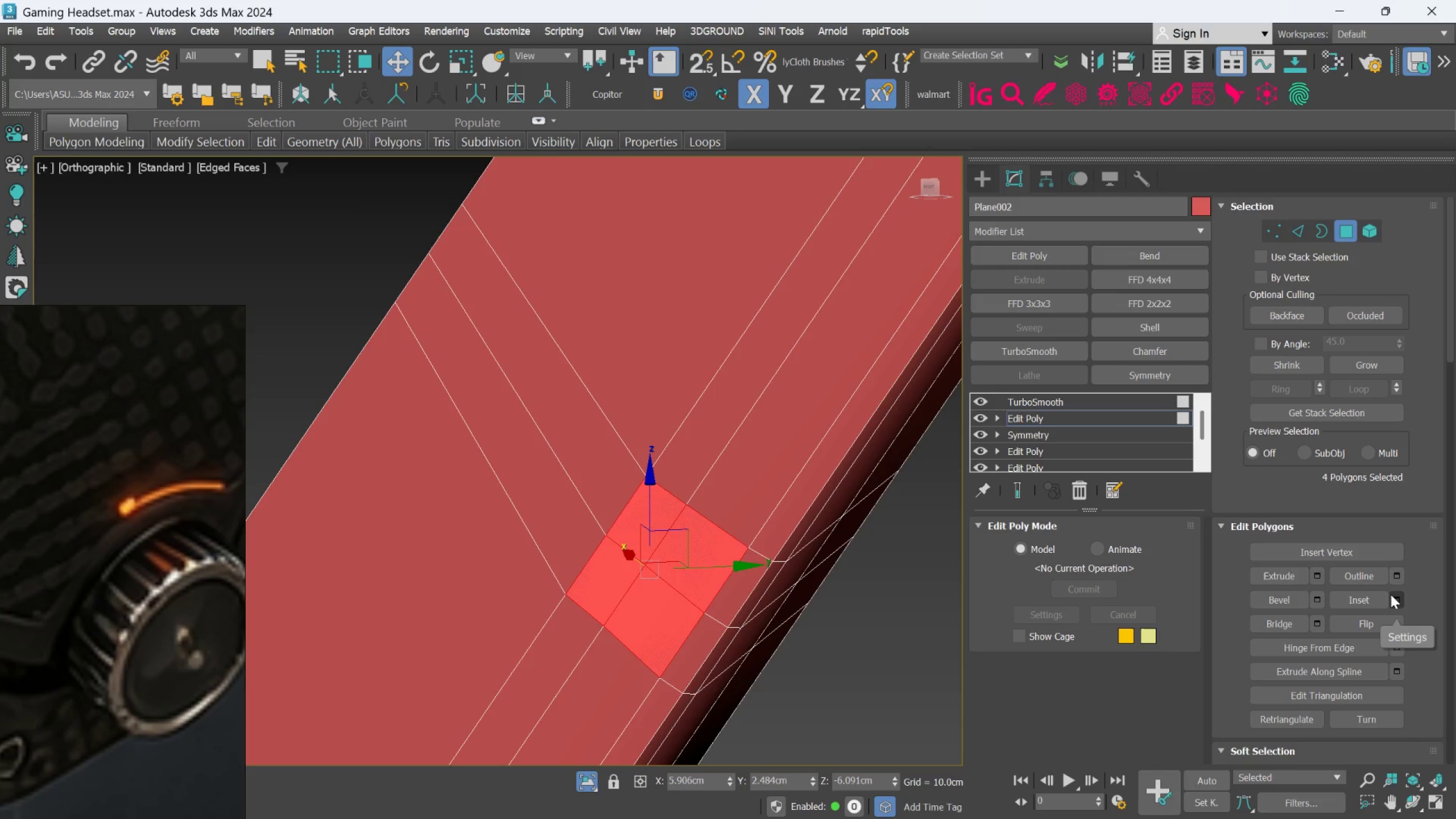 
left_click([1391, 594])
 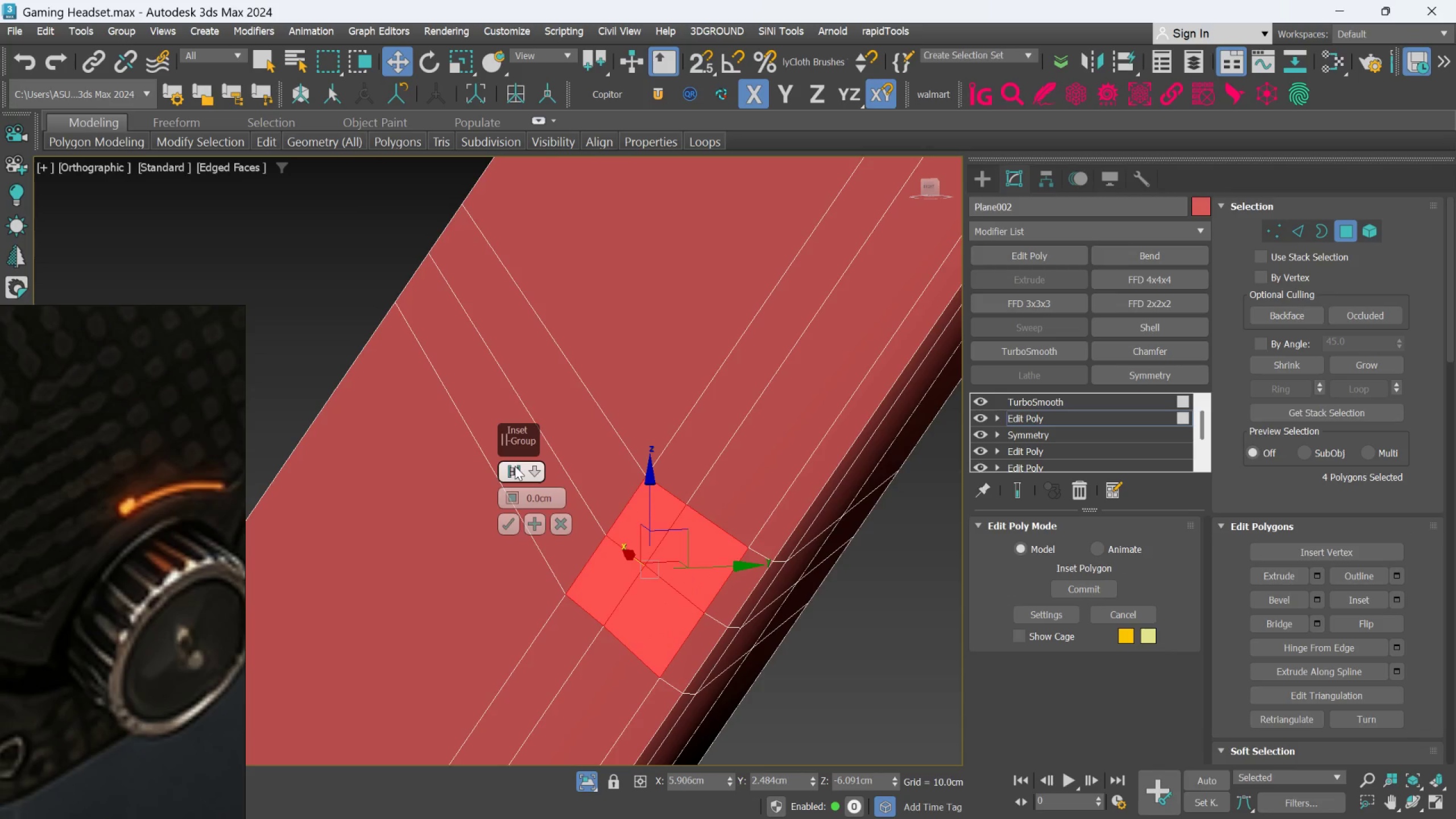 
left_click_drag(start_coordinate=[512, 494], to_coordinate=[624, 790])
 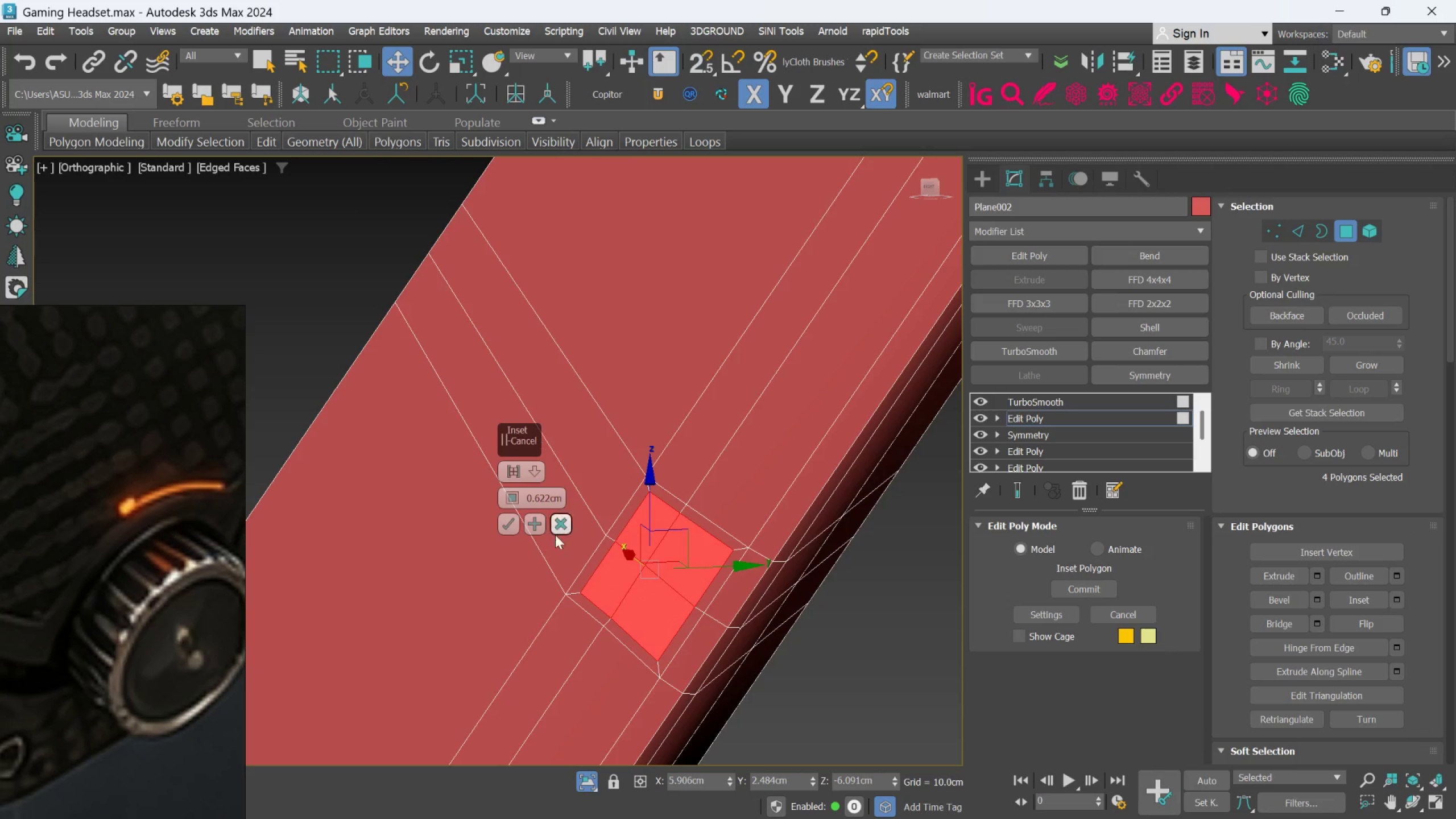 
scroll: coordinate [592, 550], scroll_direction: up, amount: 2.0
 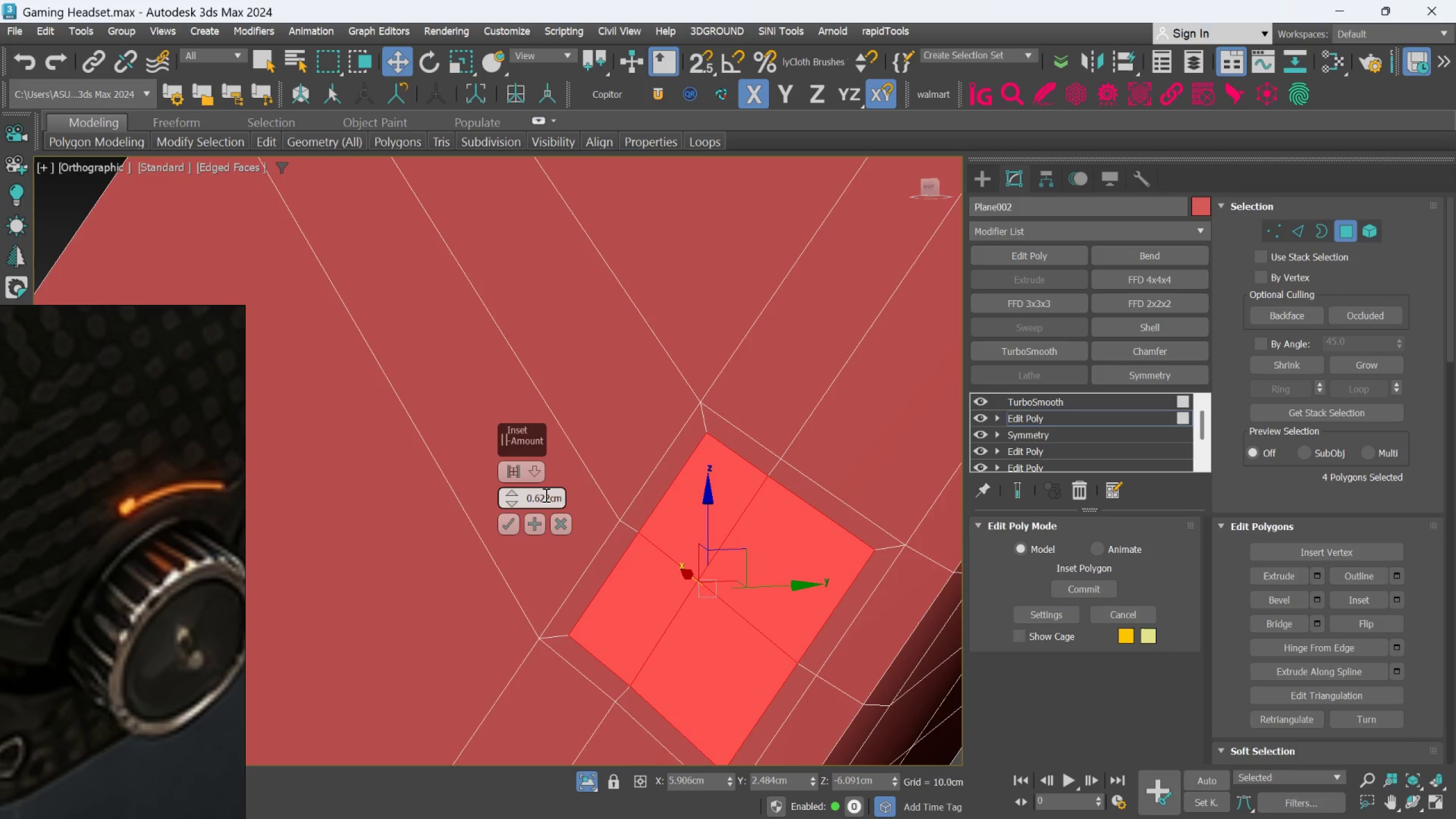 
left_click([548, 498])
 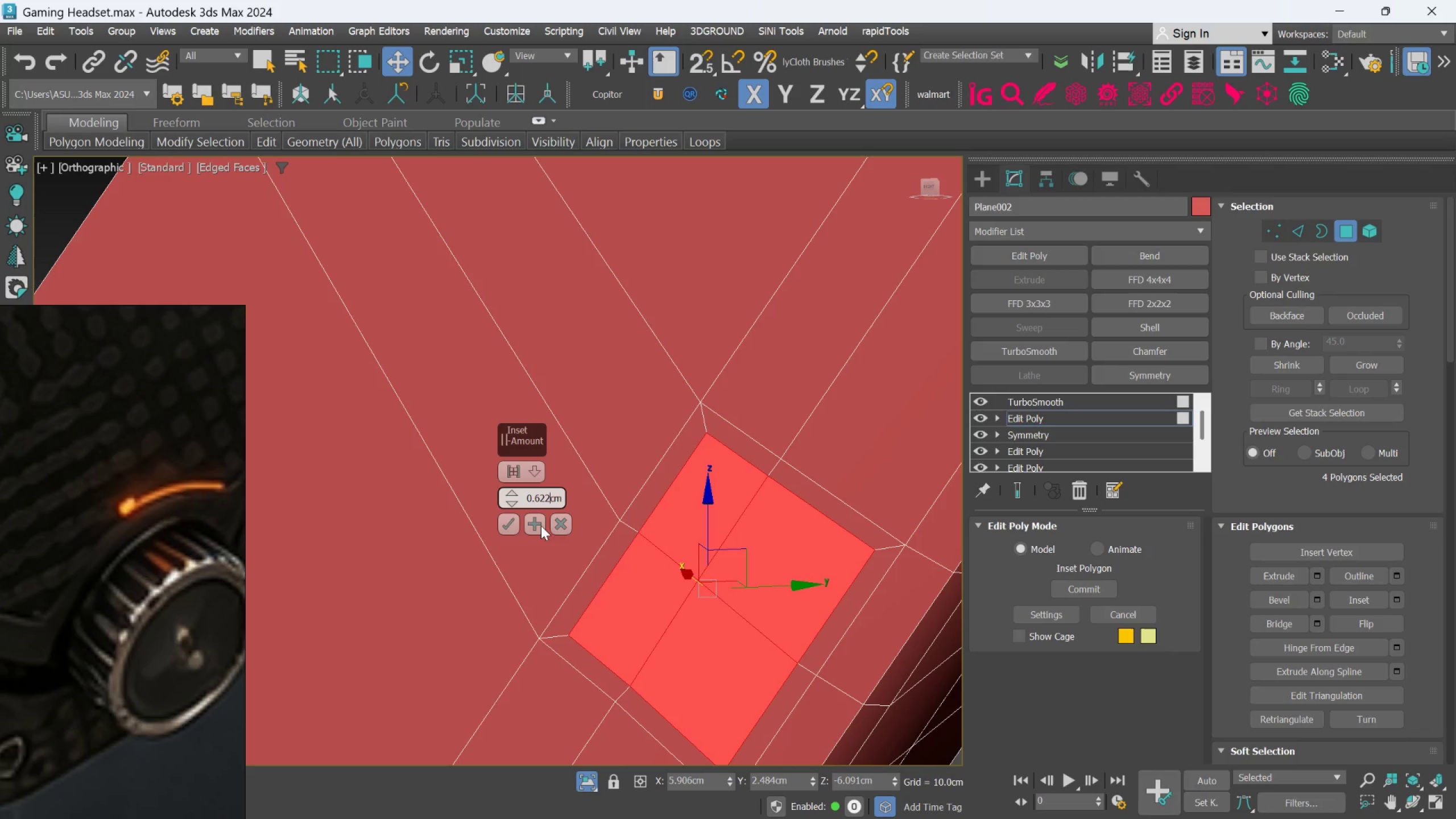 
key(Backspace)
 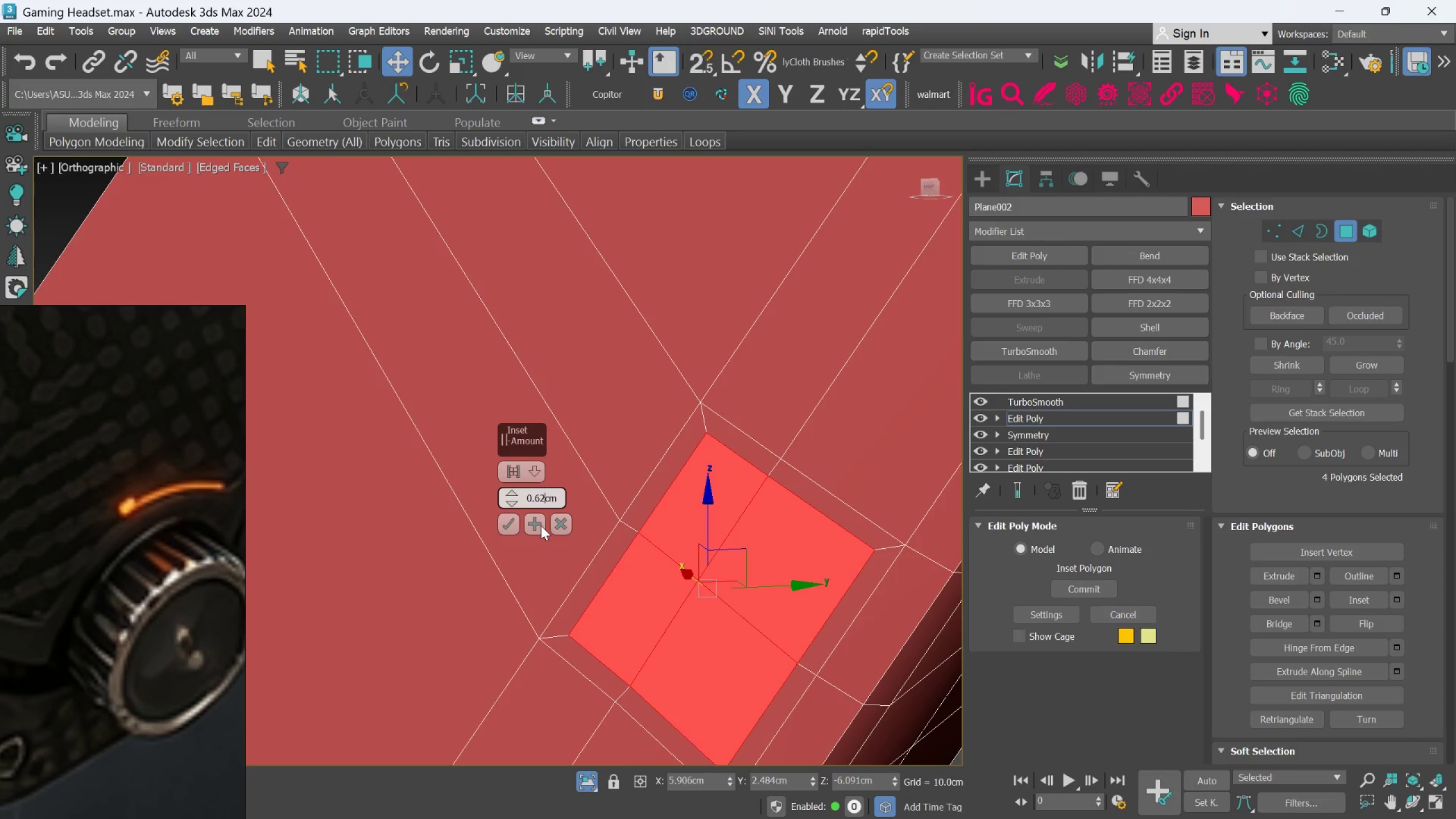 
key(Backspace)
 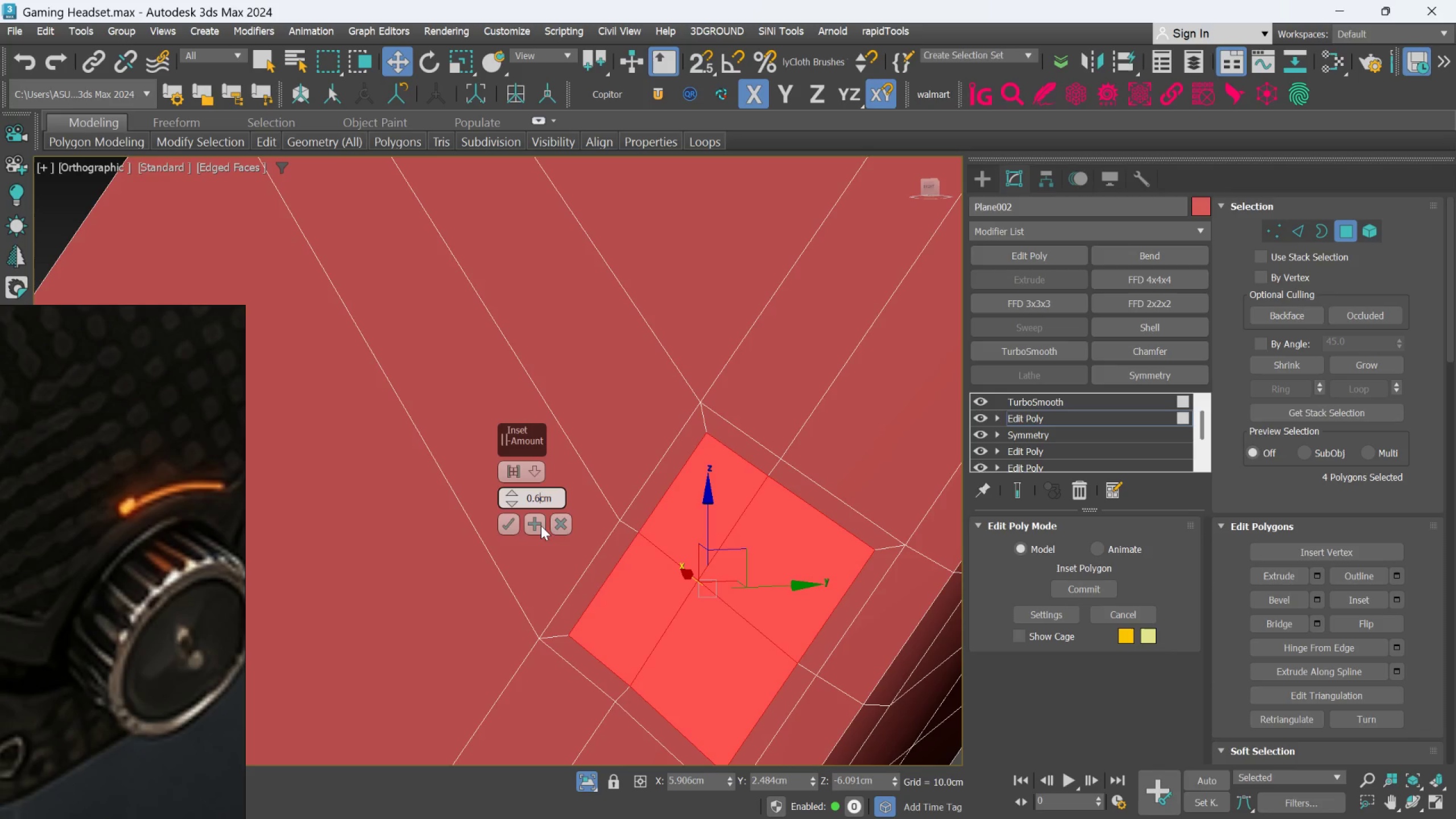 
key(Backspace)
 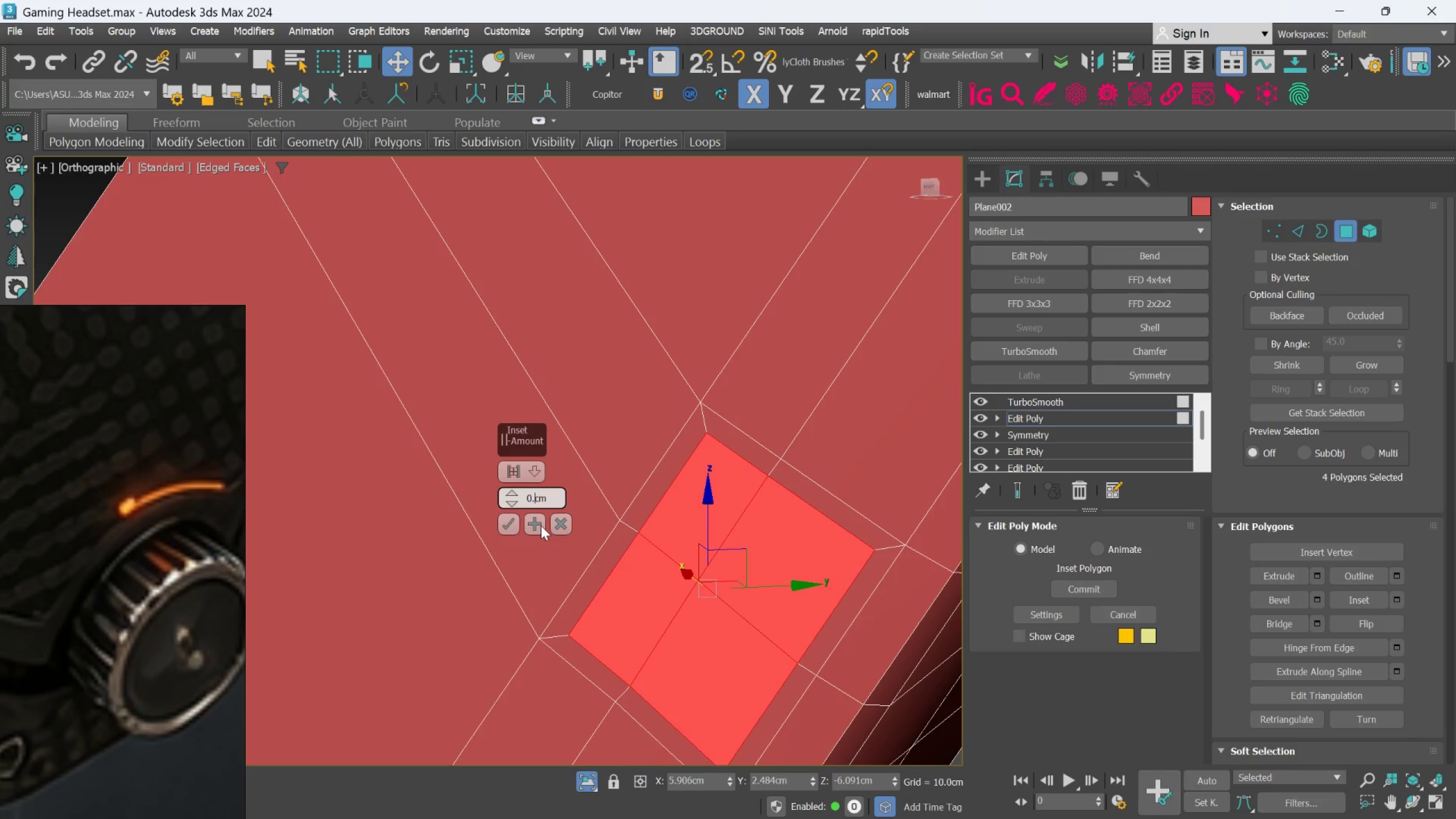 
key(7)
 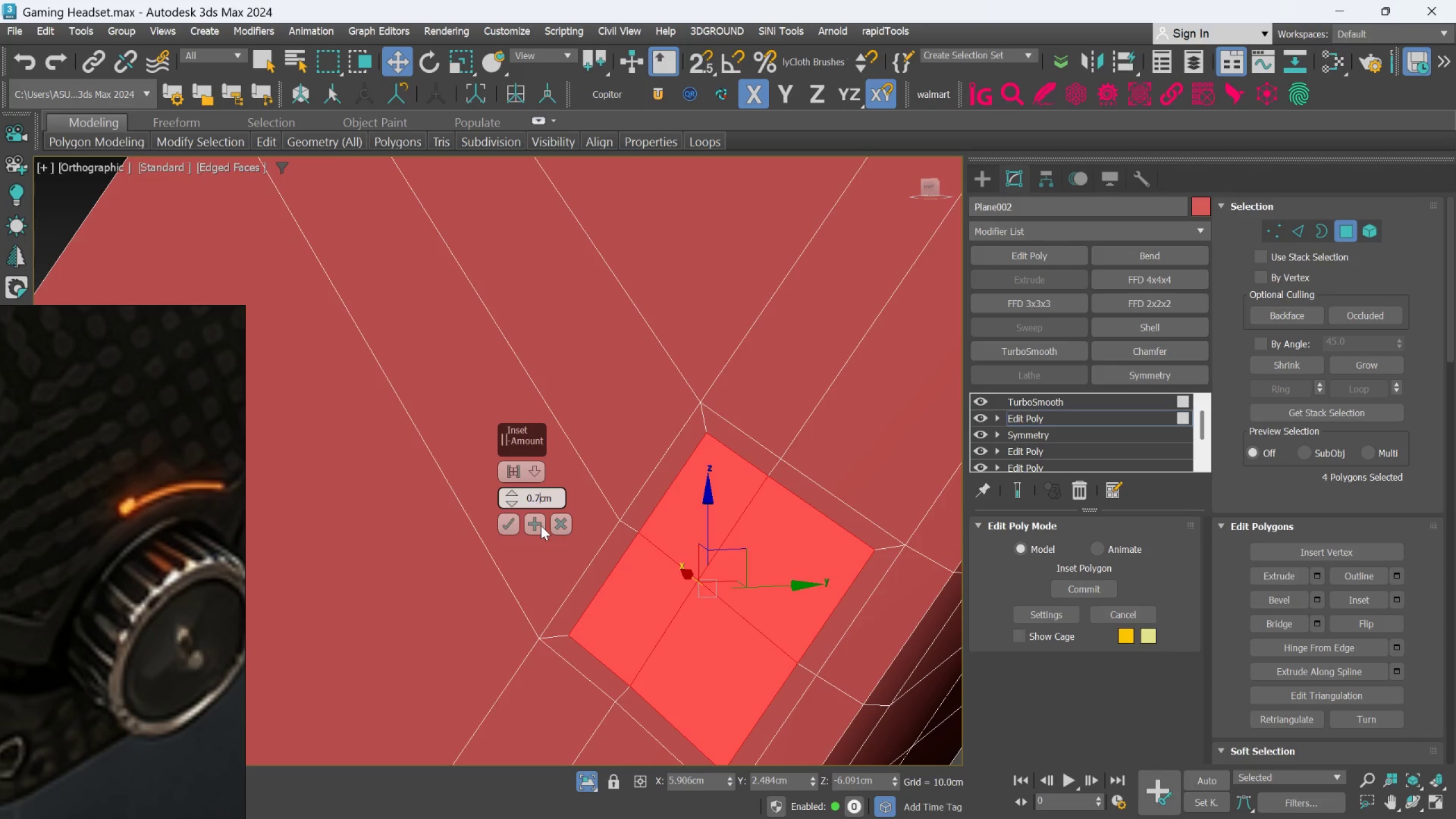 
key(Enter)
 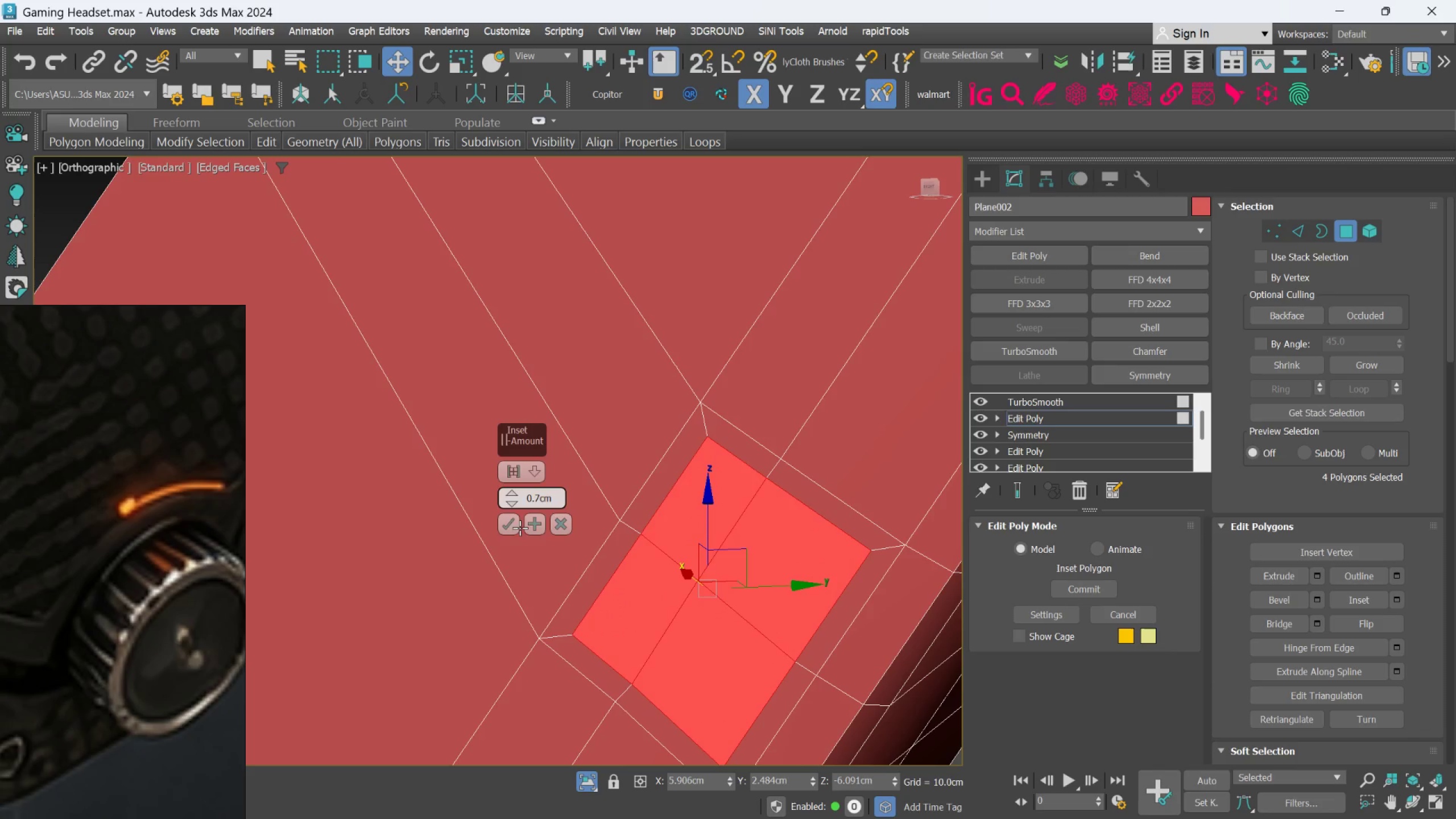 
left_click([516, 526])
 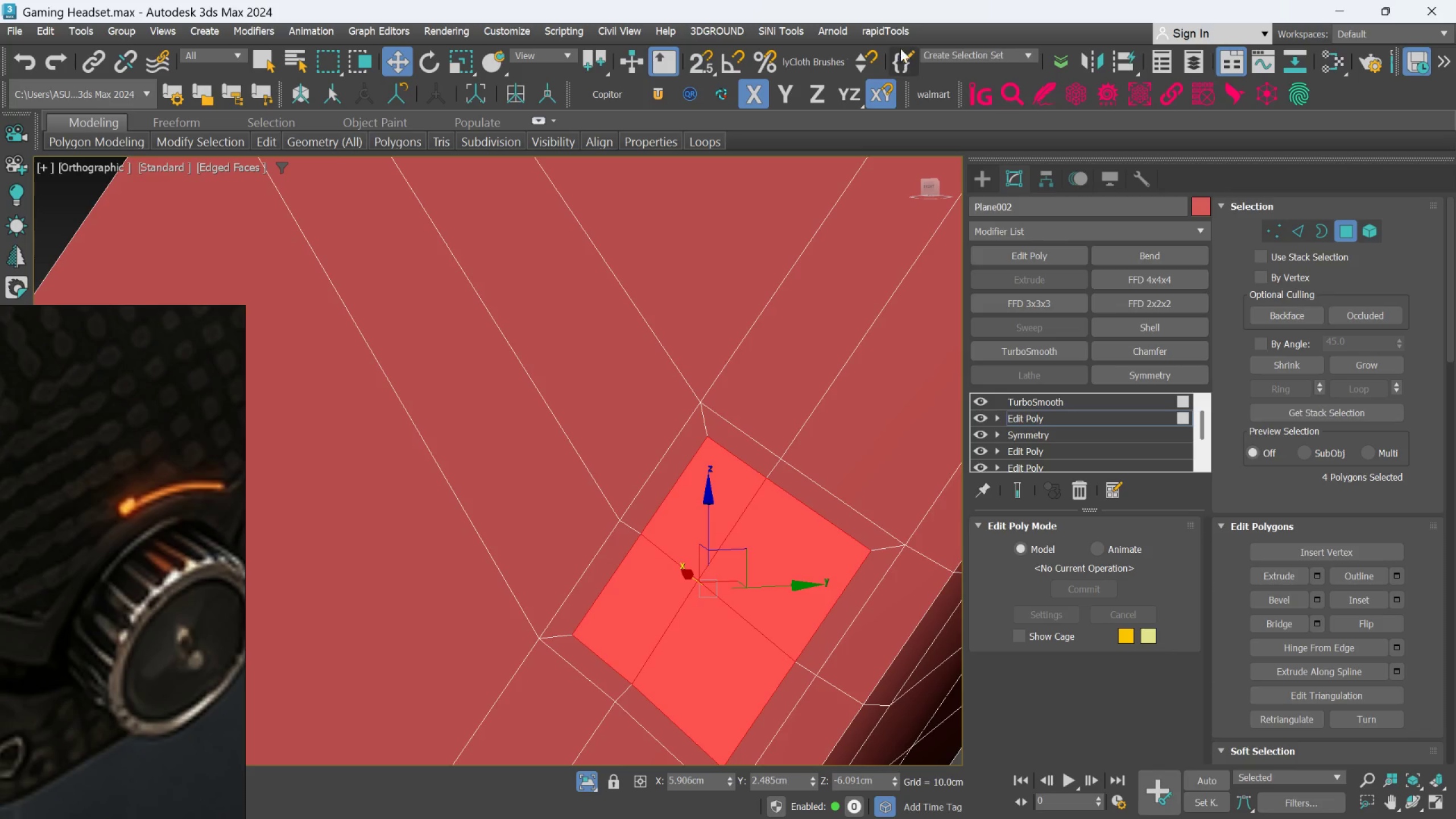 
left_click([896, 34])
 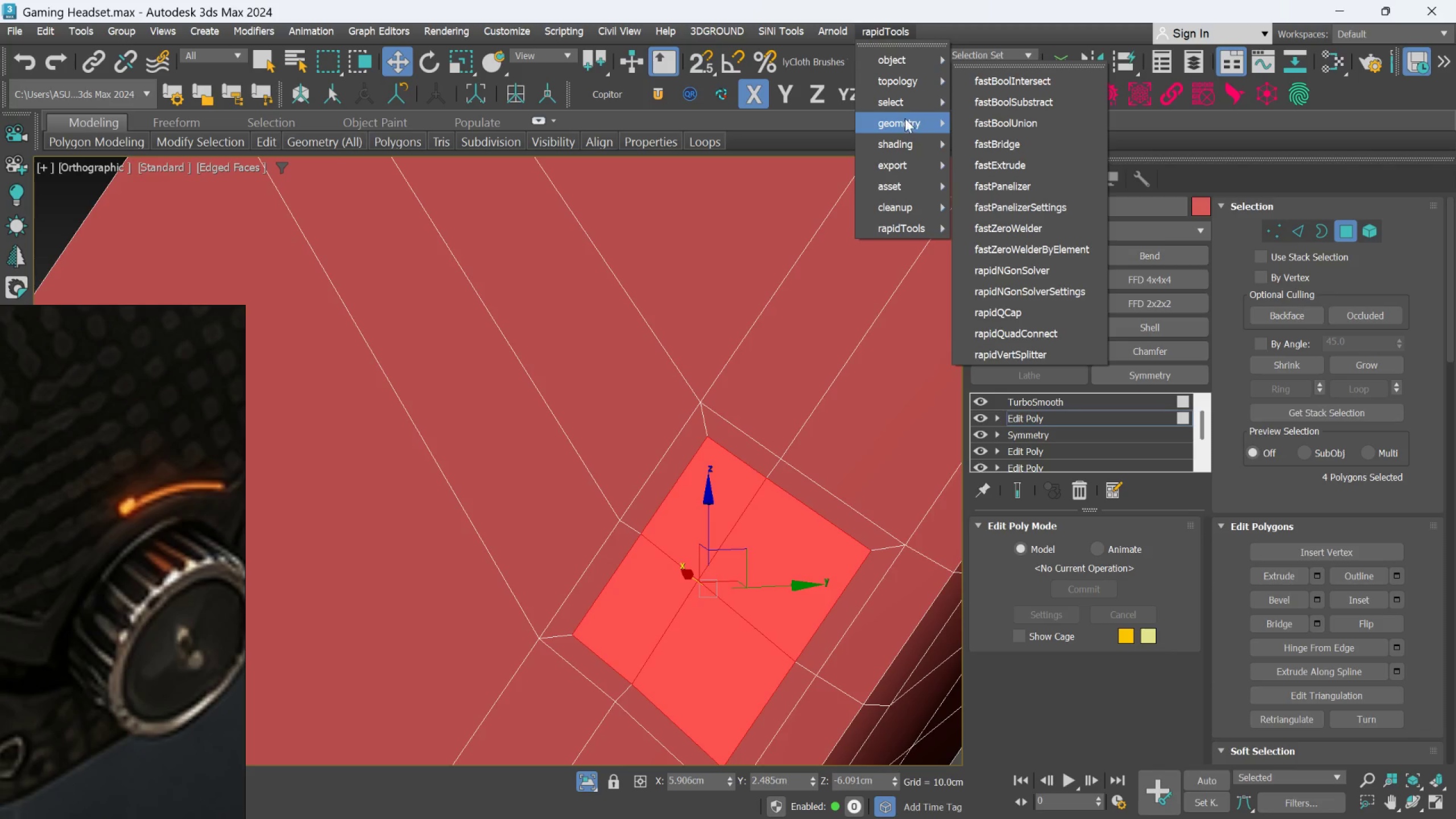 
left_click([1004, 120])
 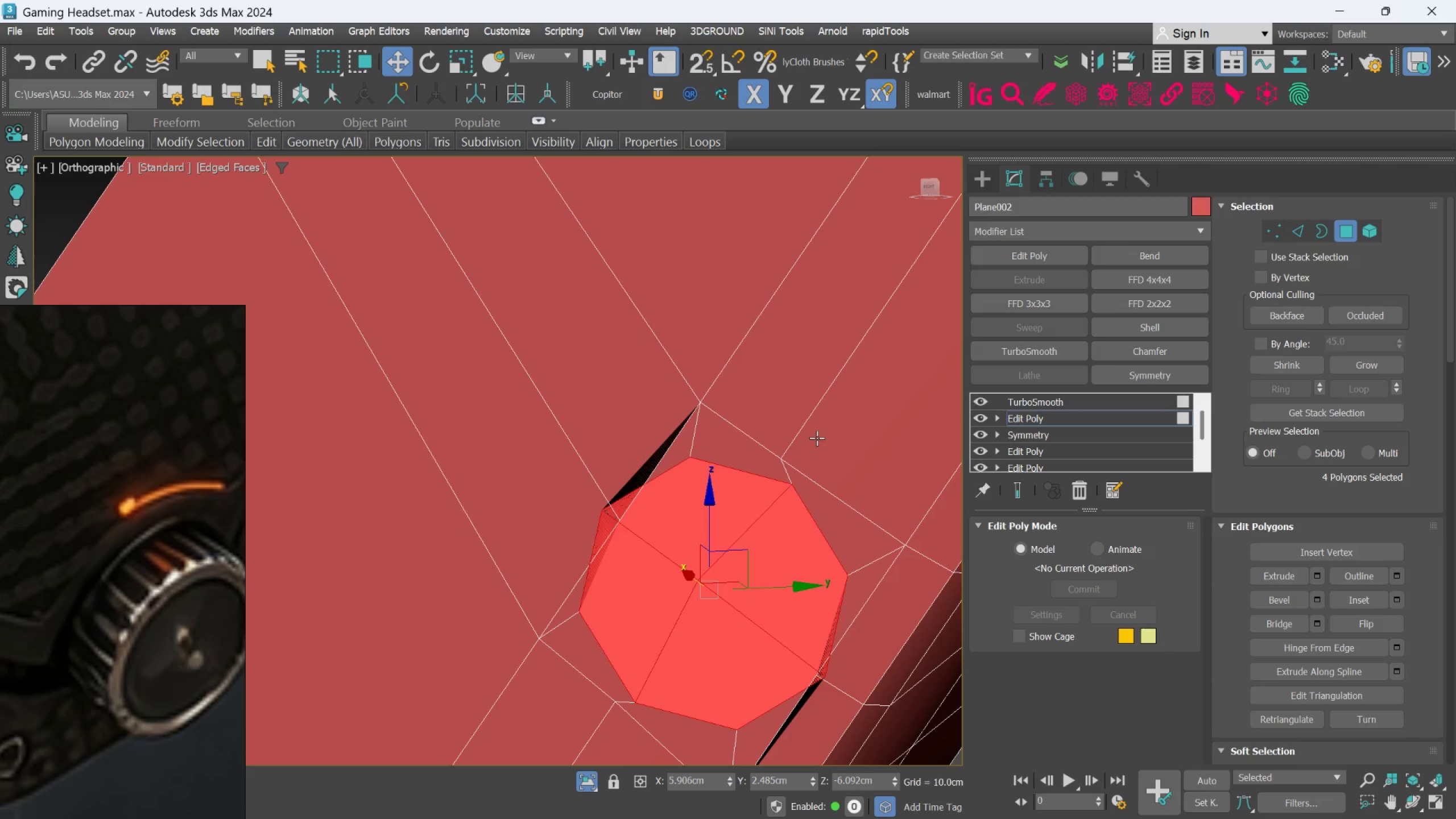 
key(R)
 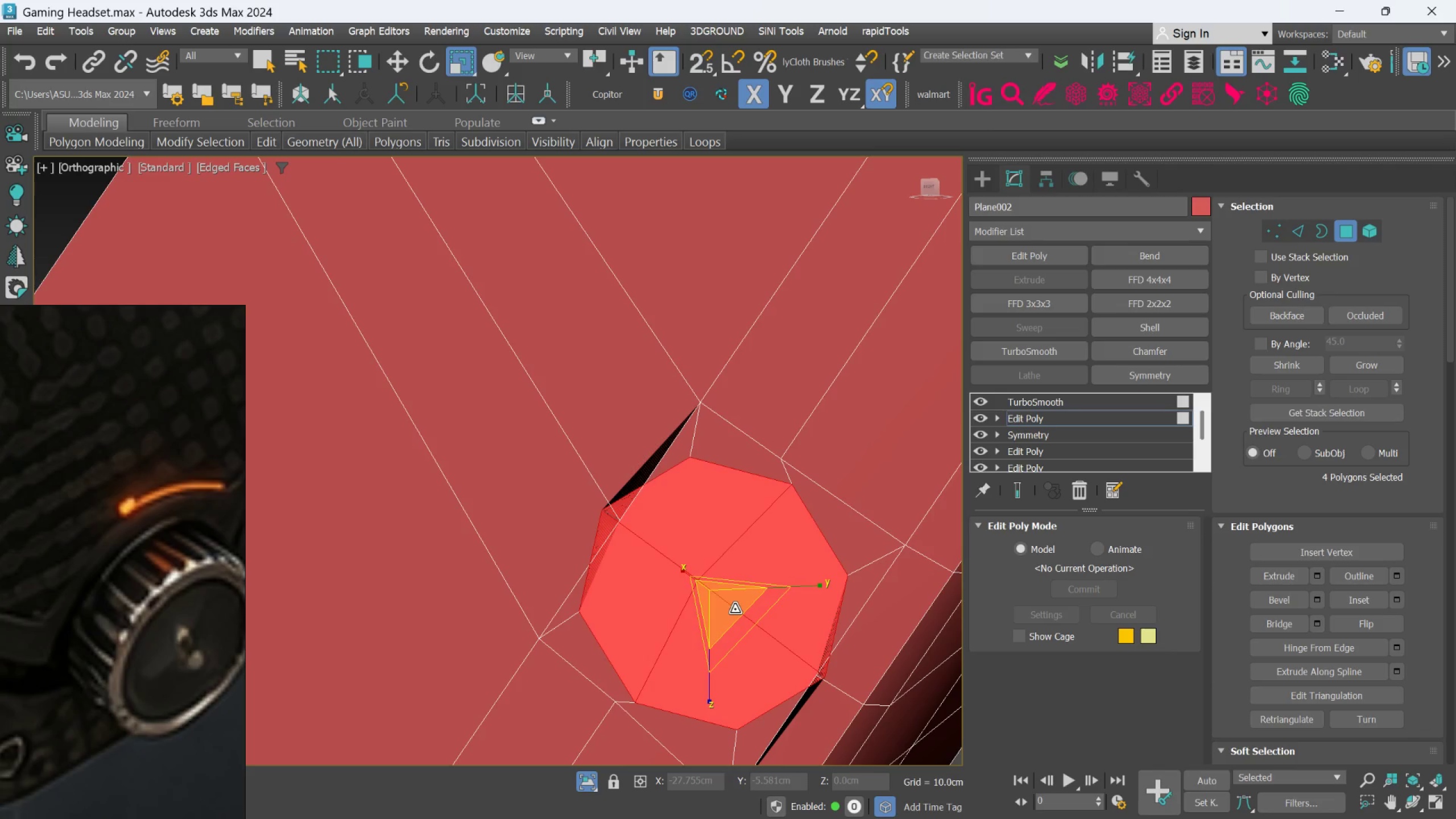 
left_click_drag(start_coordinate=[735, 609], to_coordinate=[743, 630])
 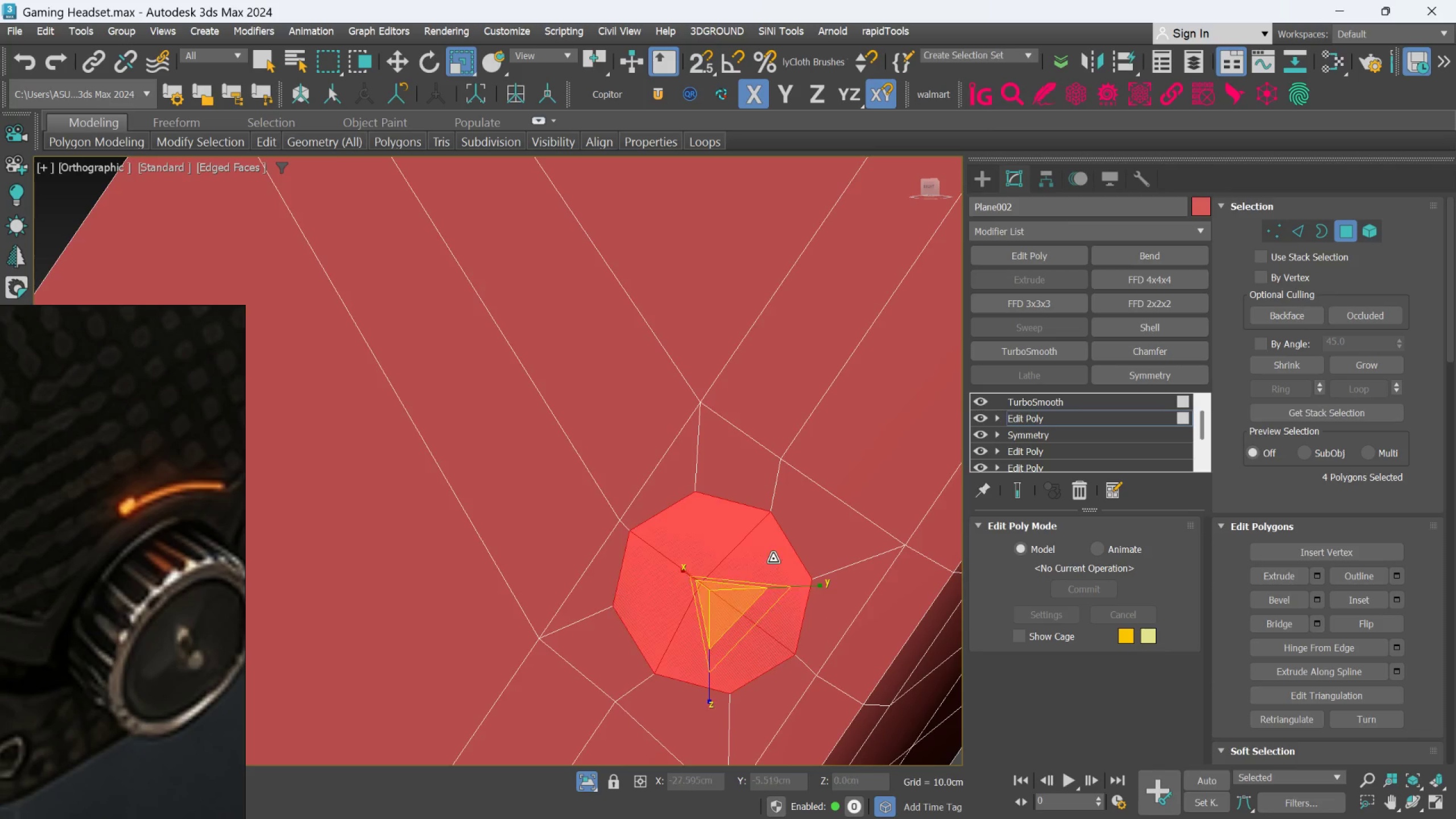 
scroll: coordinate [773, 559], scroll_direction: down, amount: 2.0
 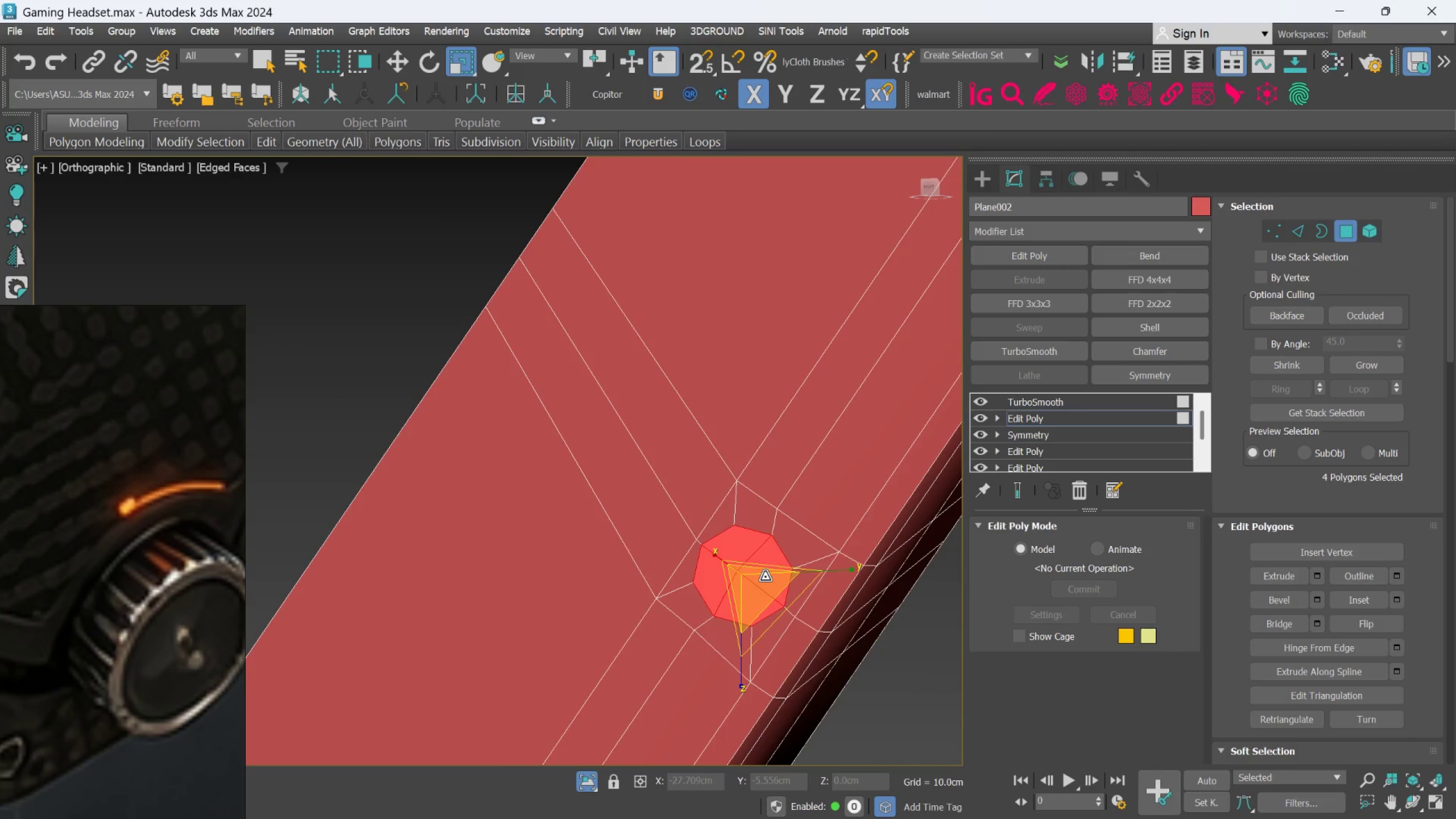 
hold_key(key=AltLeft, duration=1.5)
 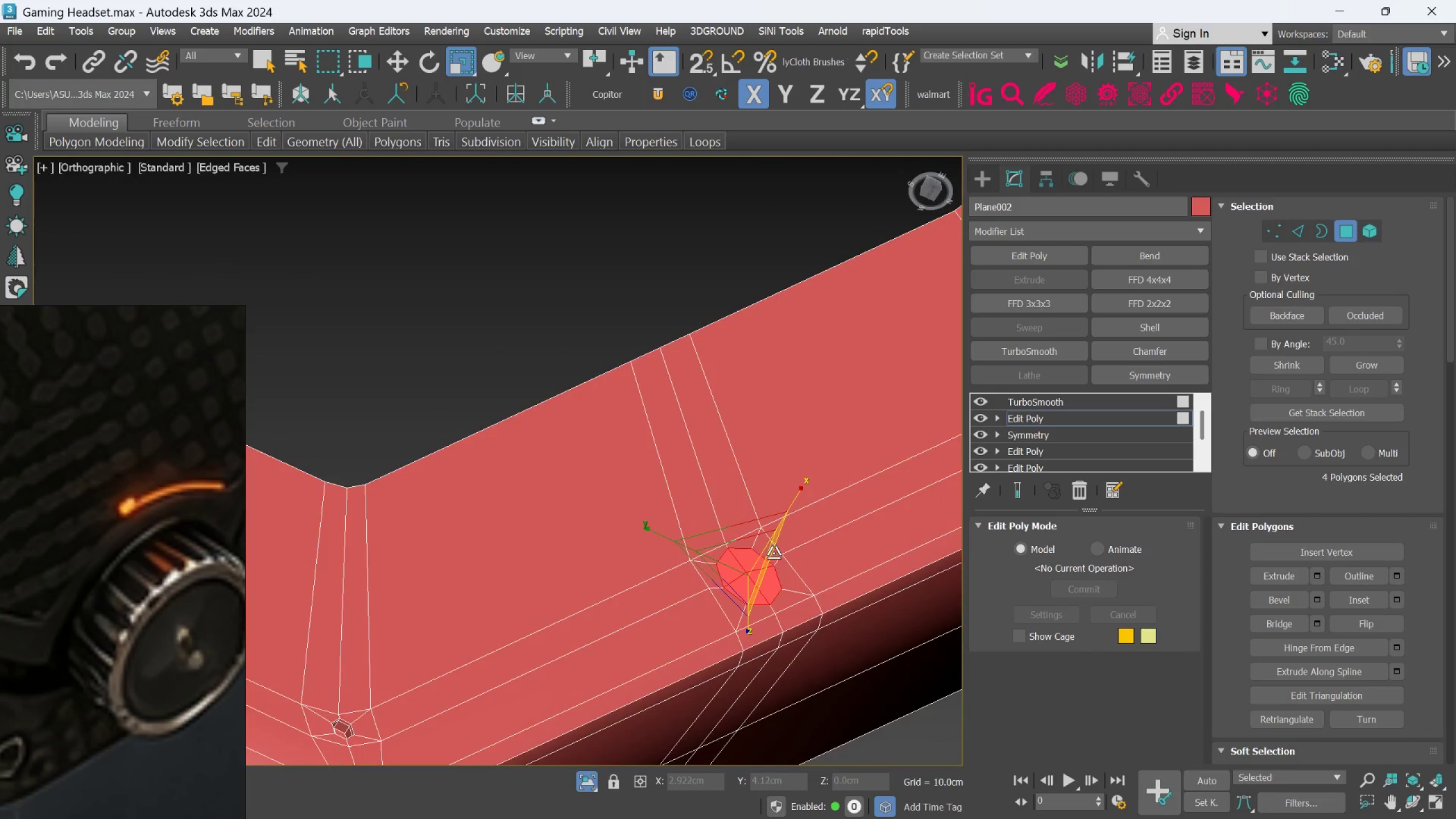 
scroll: coordinate [764, 578], scroll_direction: down, amount: 1.0
 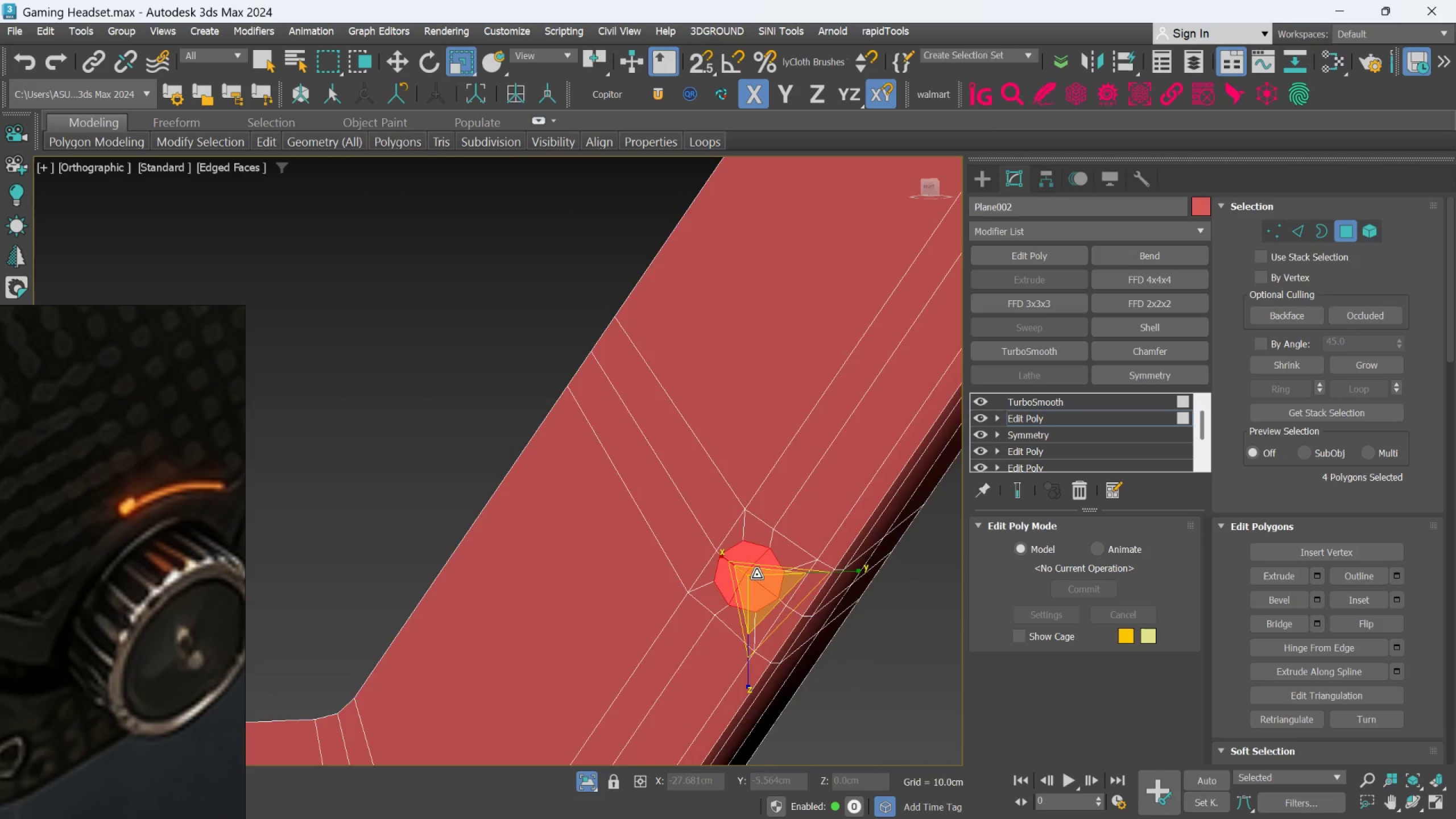 
key(Alt+AltLeft)
 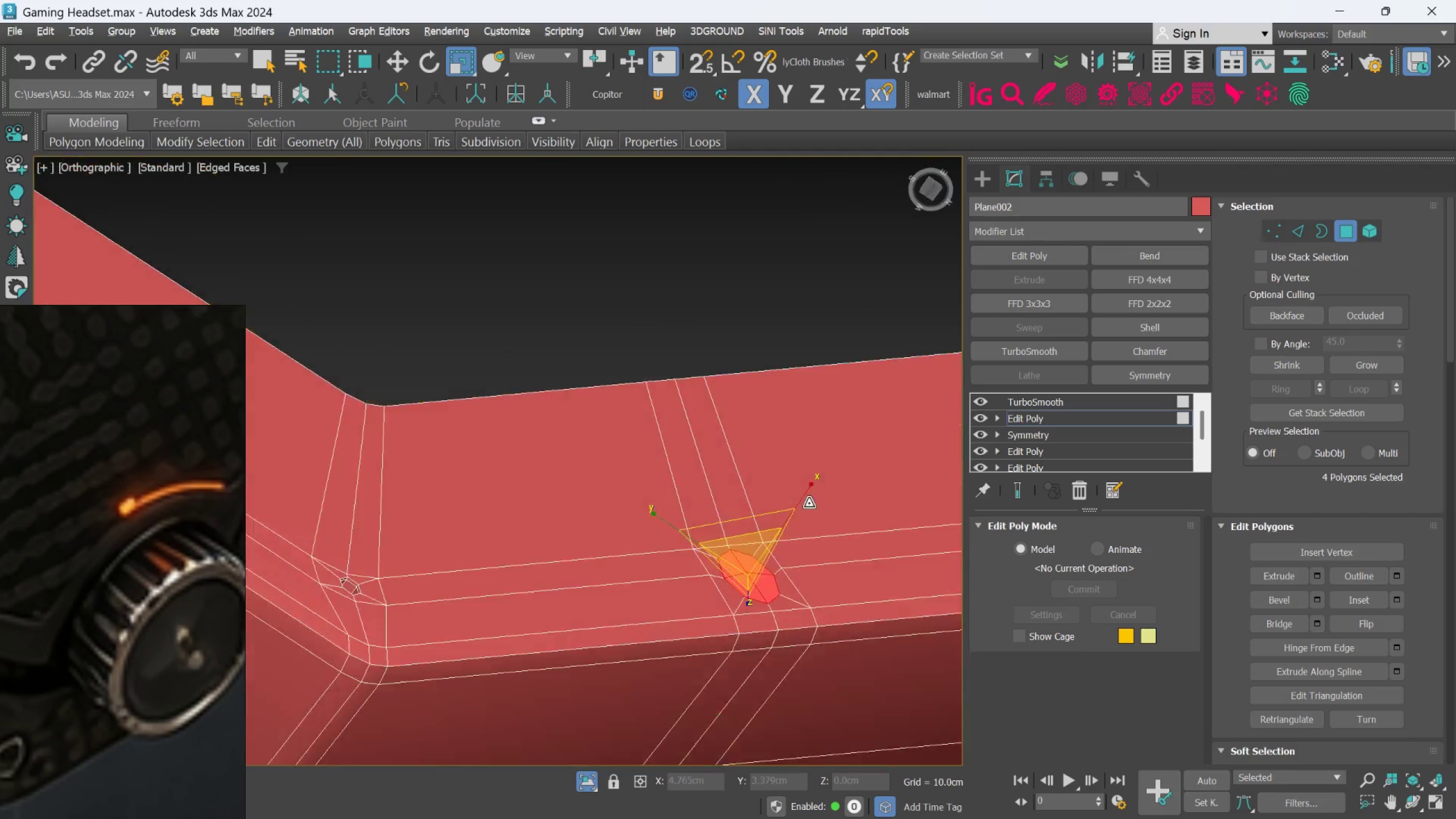 
key(Alt+AltLeft)
 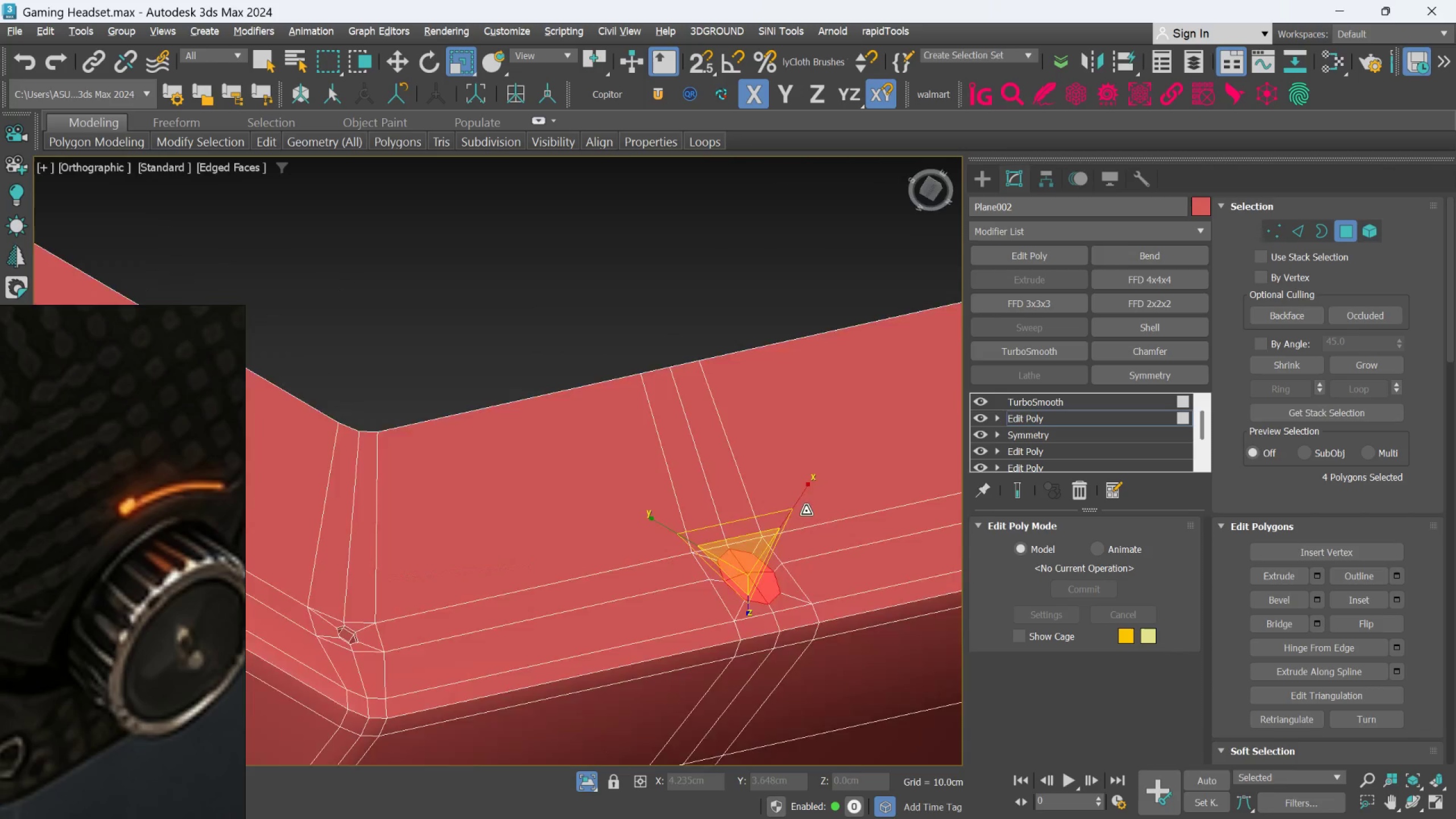 
key(Alt+AltLeft)
 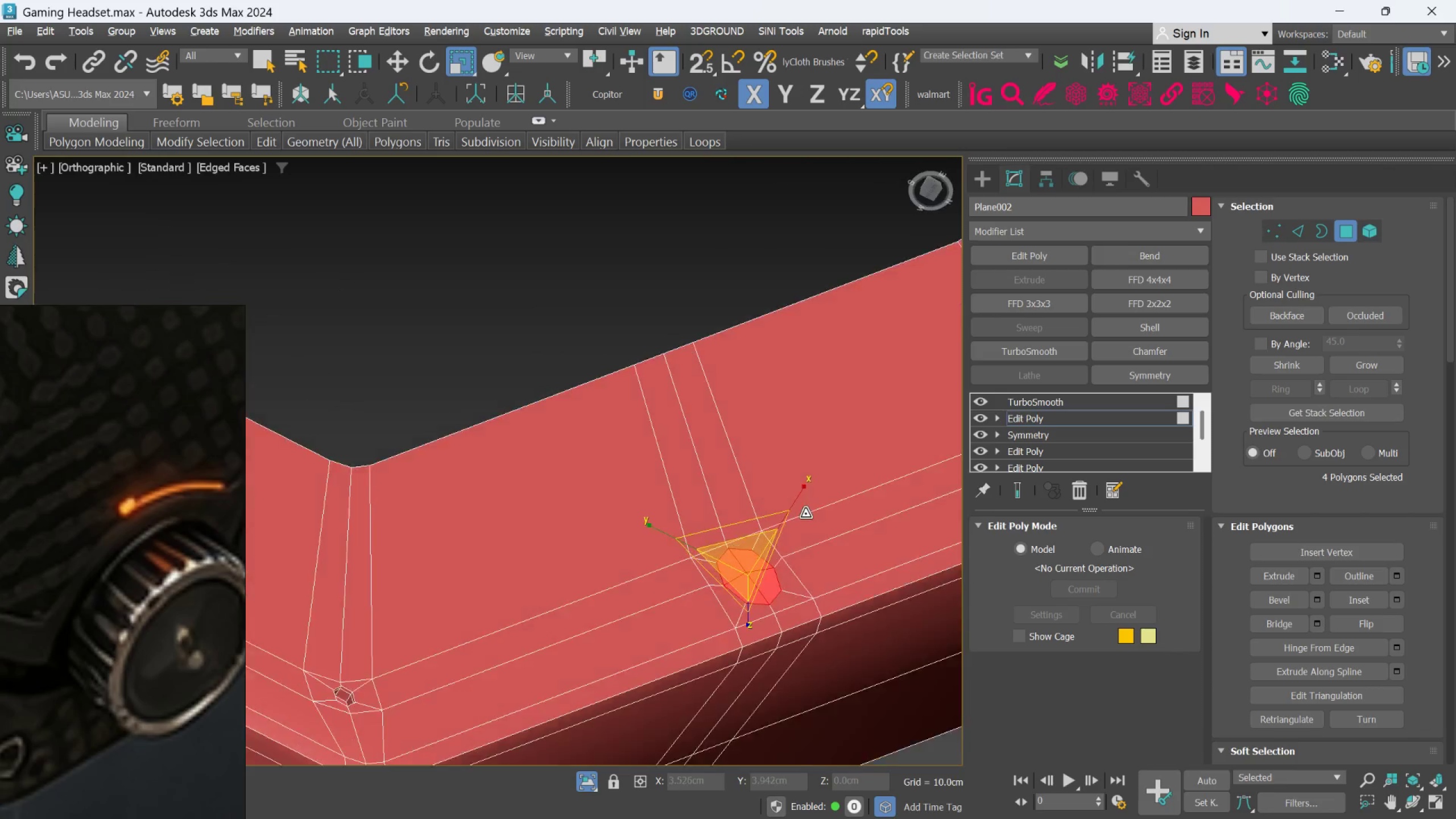 
key(Alt+AltLeft)
 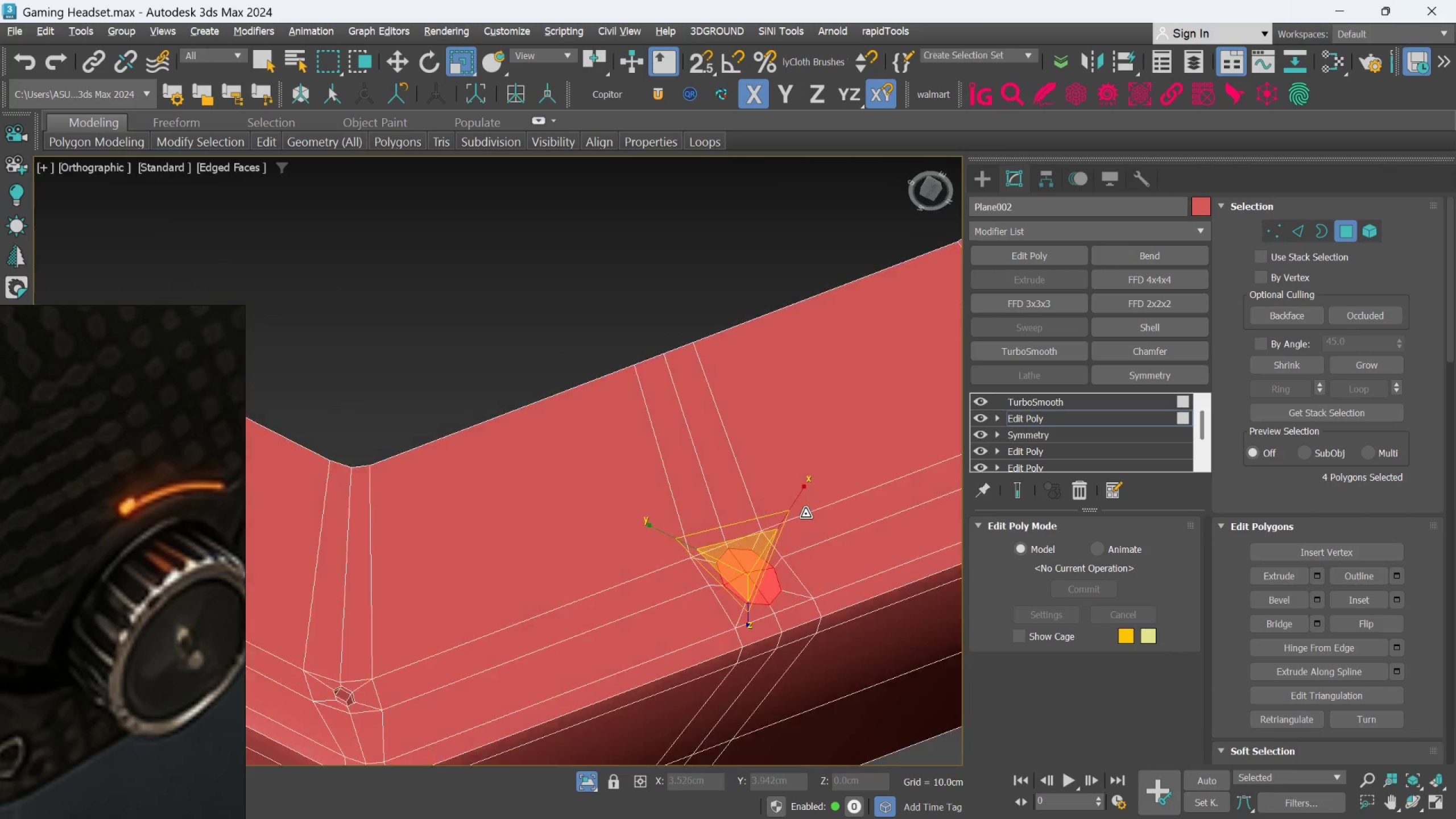 
key(Alt+AltLeft)
 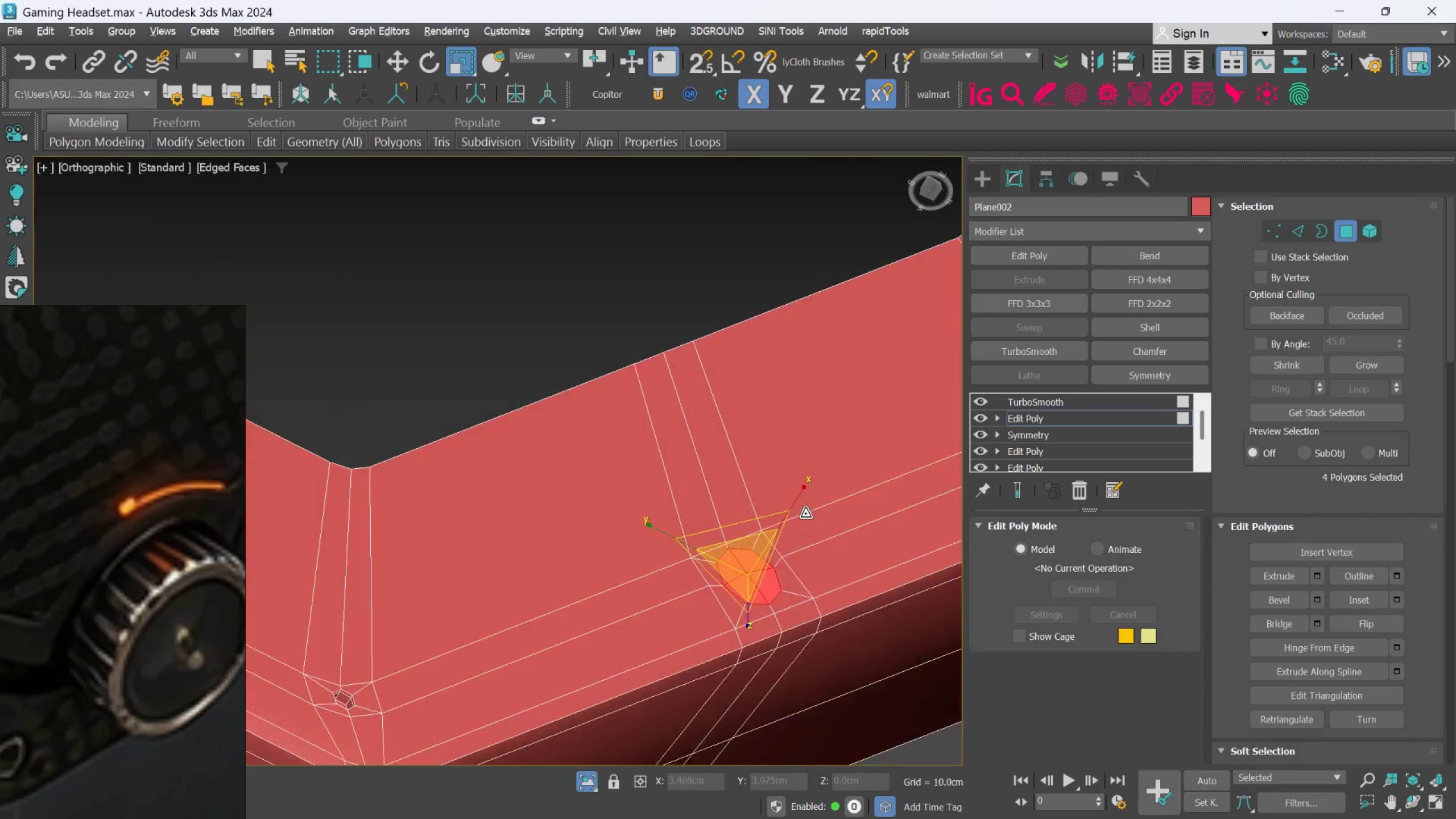 
key(Alt+AltLeft)
 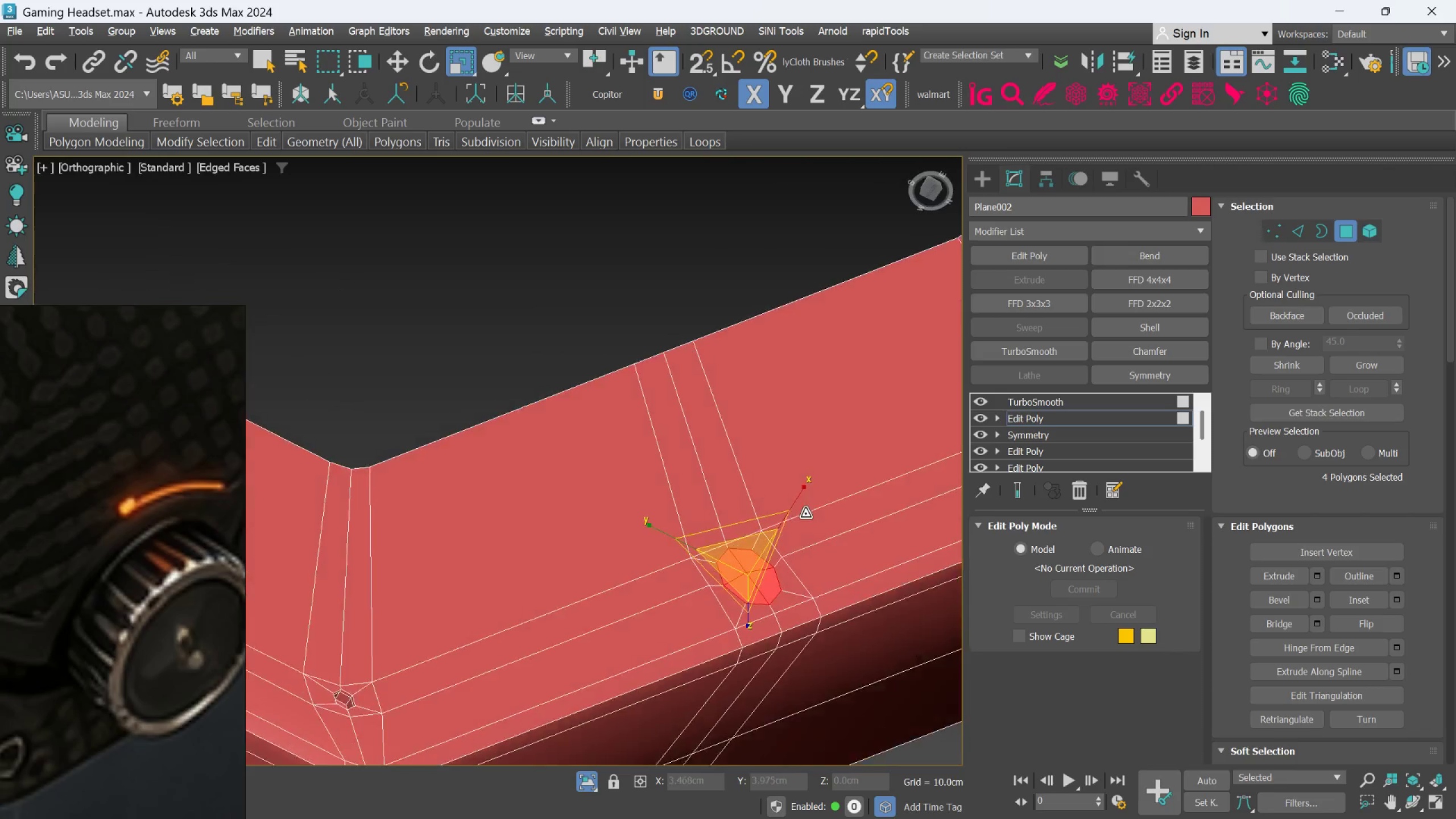 
key(Alt+AltLeft)
 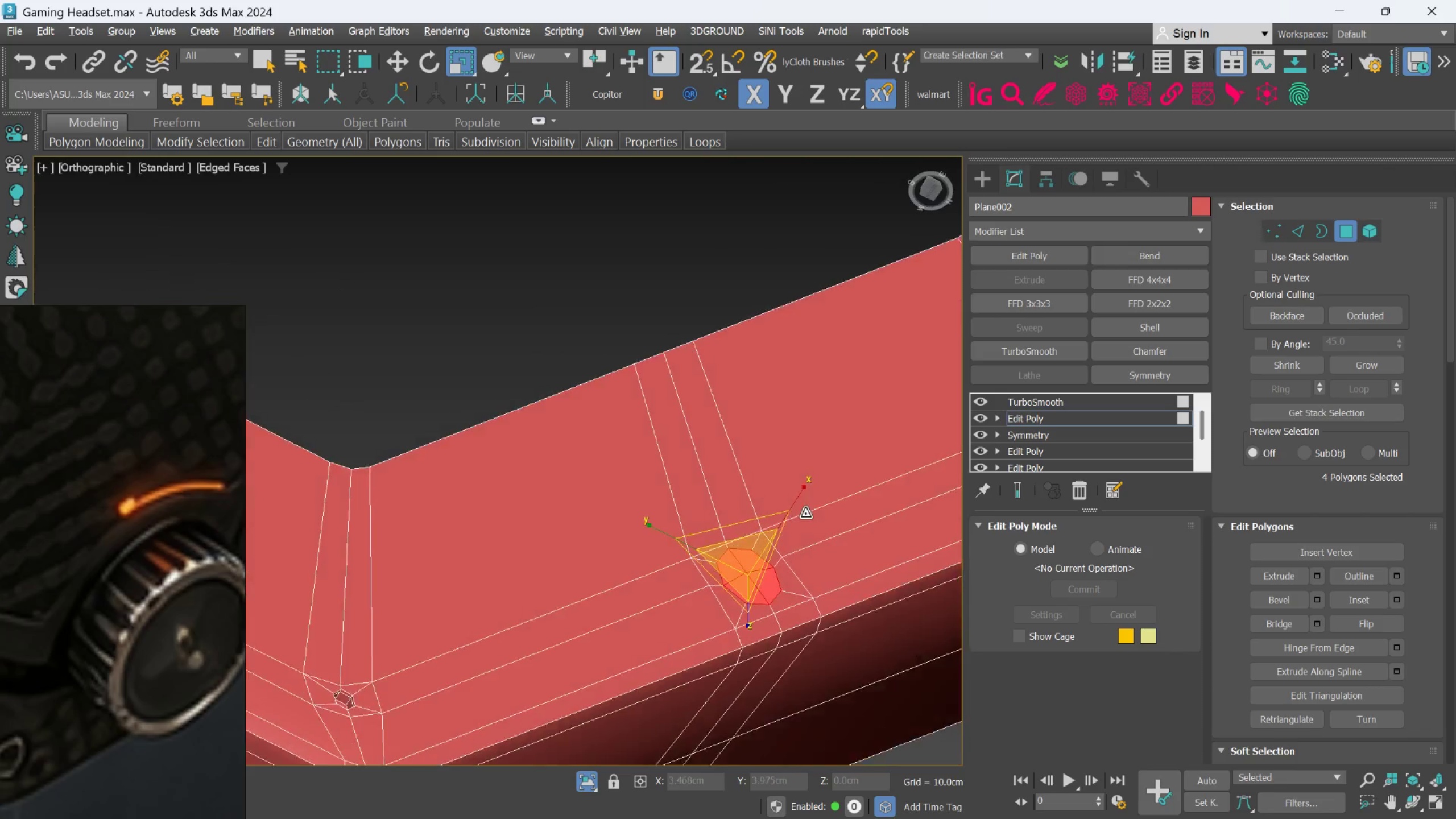 
key(Alt+AltLeft)
 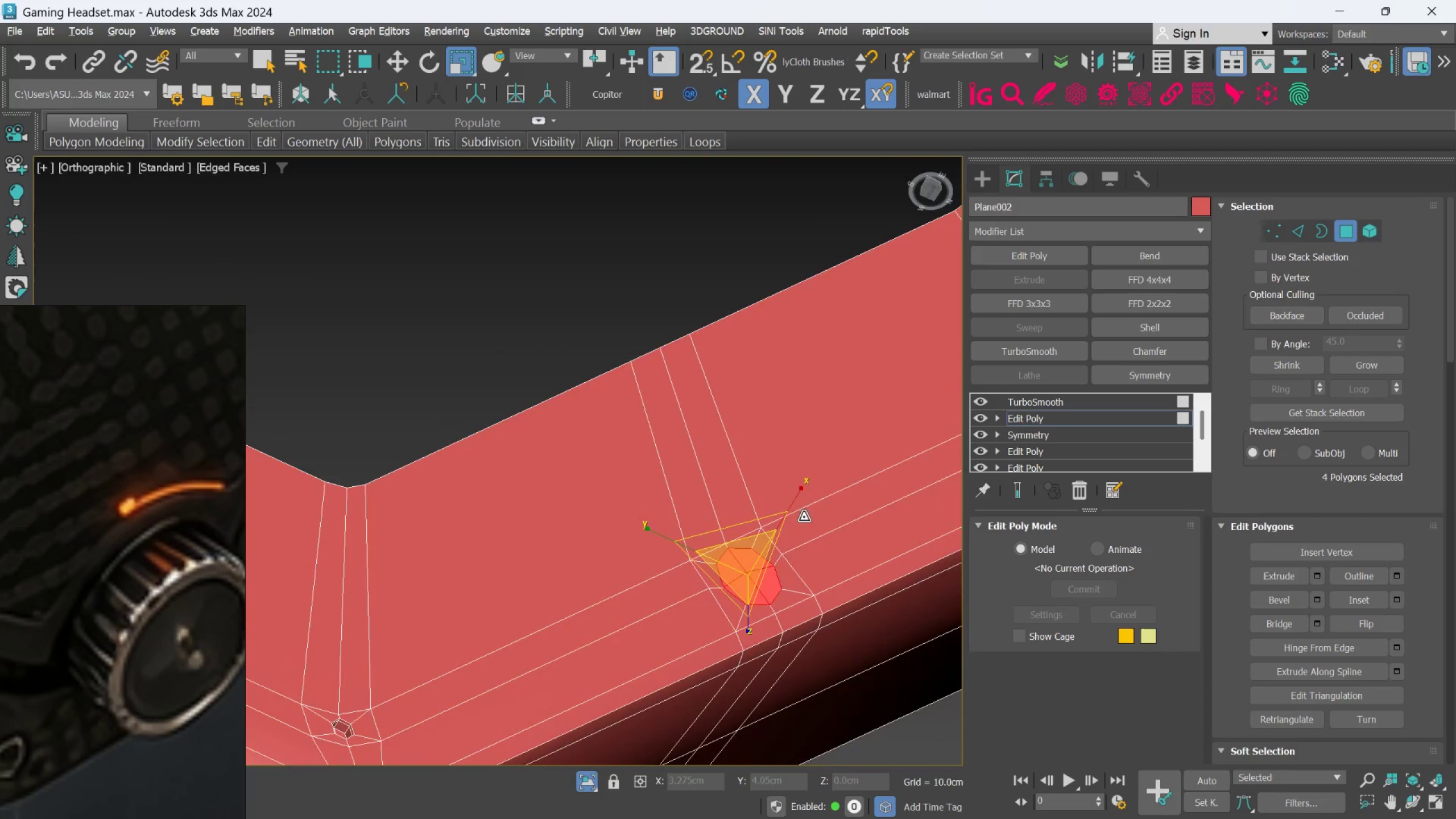 
hold_key(key=AltLeft, duration=3.94)
scroll: coordinate [774, 553], scroll_direction: up, amount: 1.0
 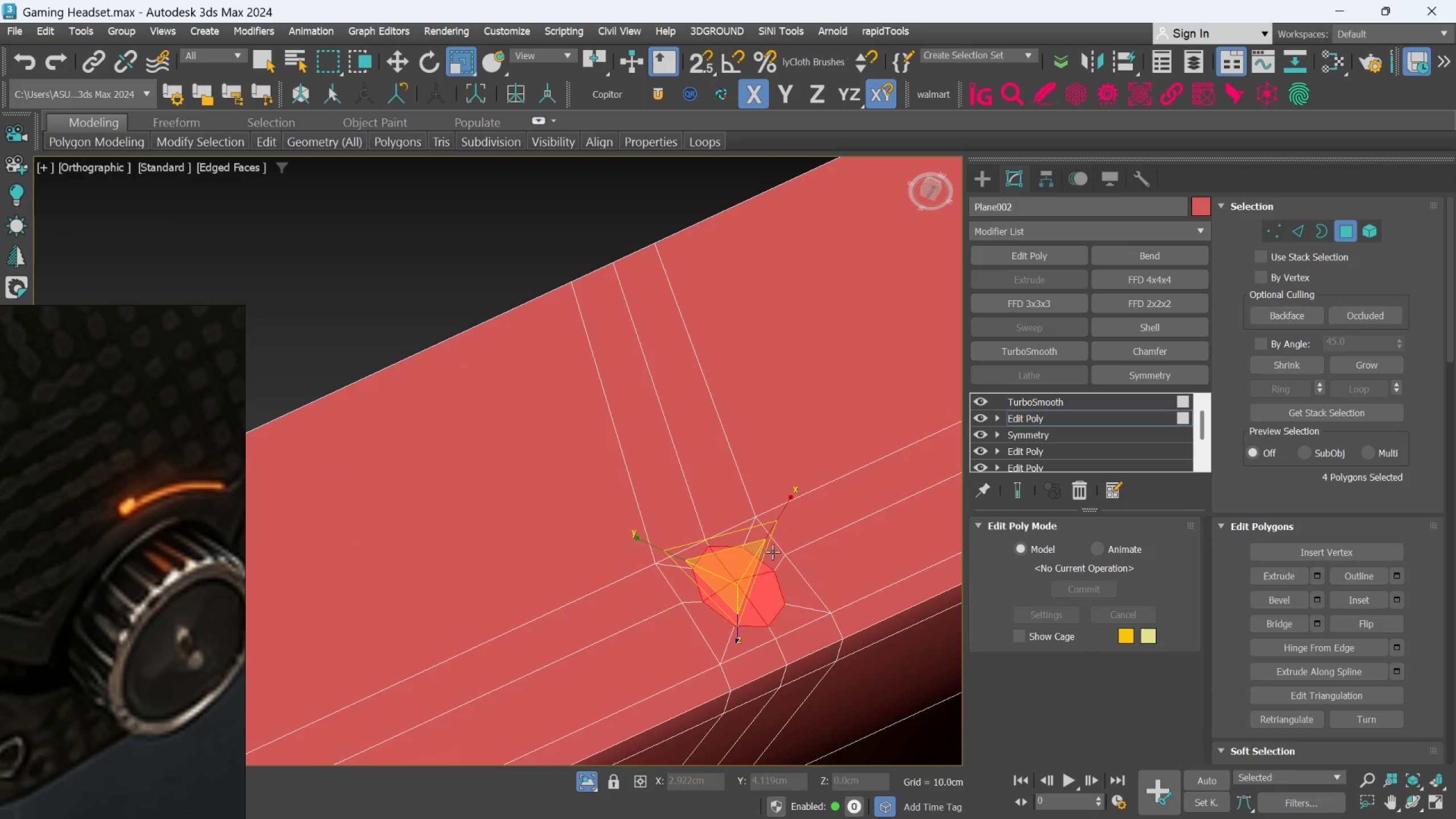 
hold_key(key=ControlLeft, duration=1.19)
 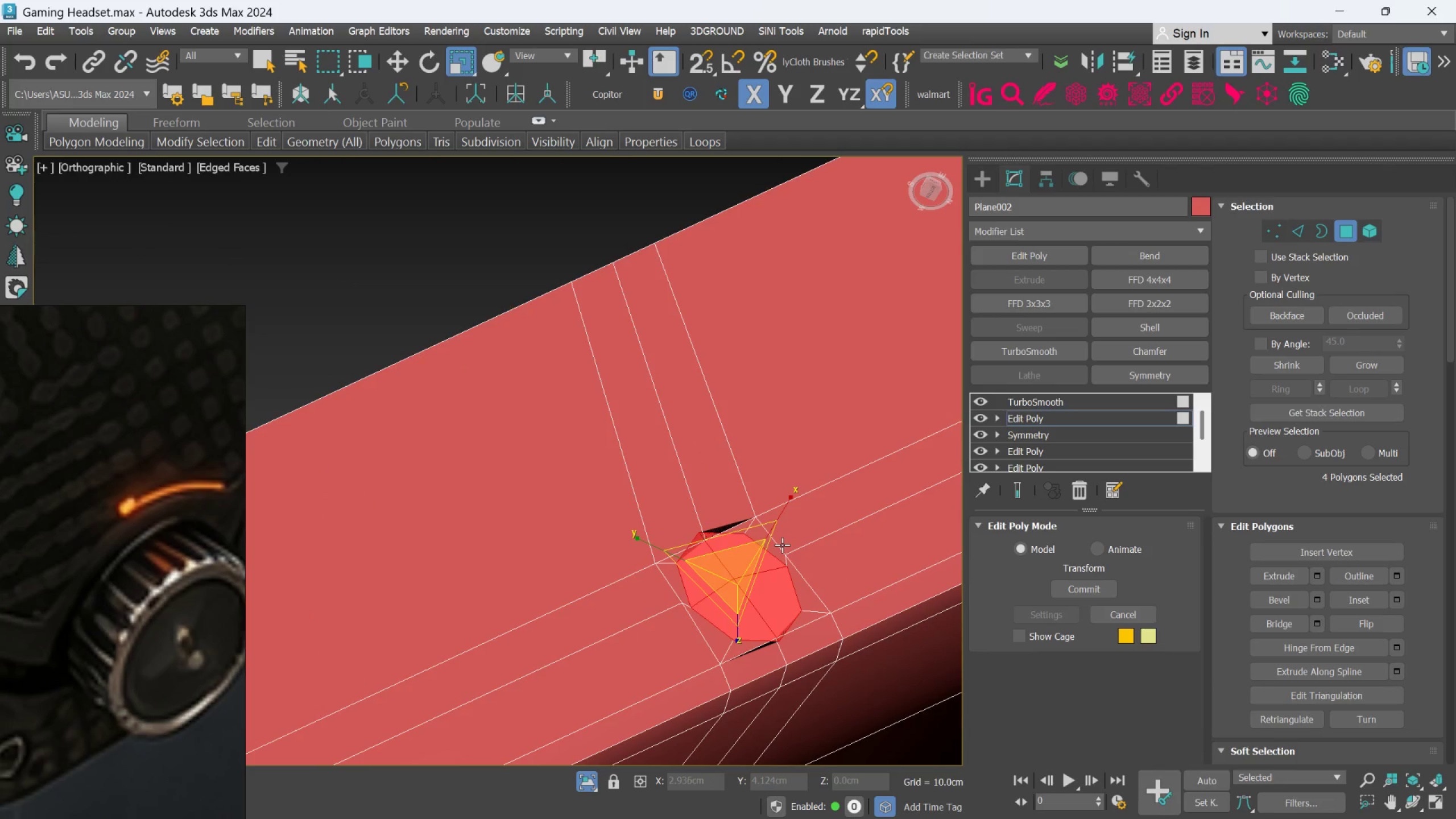 
key(Z)
 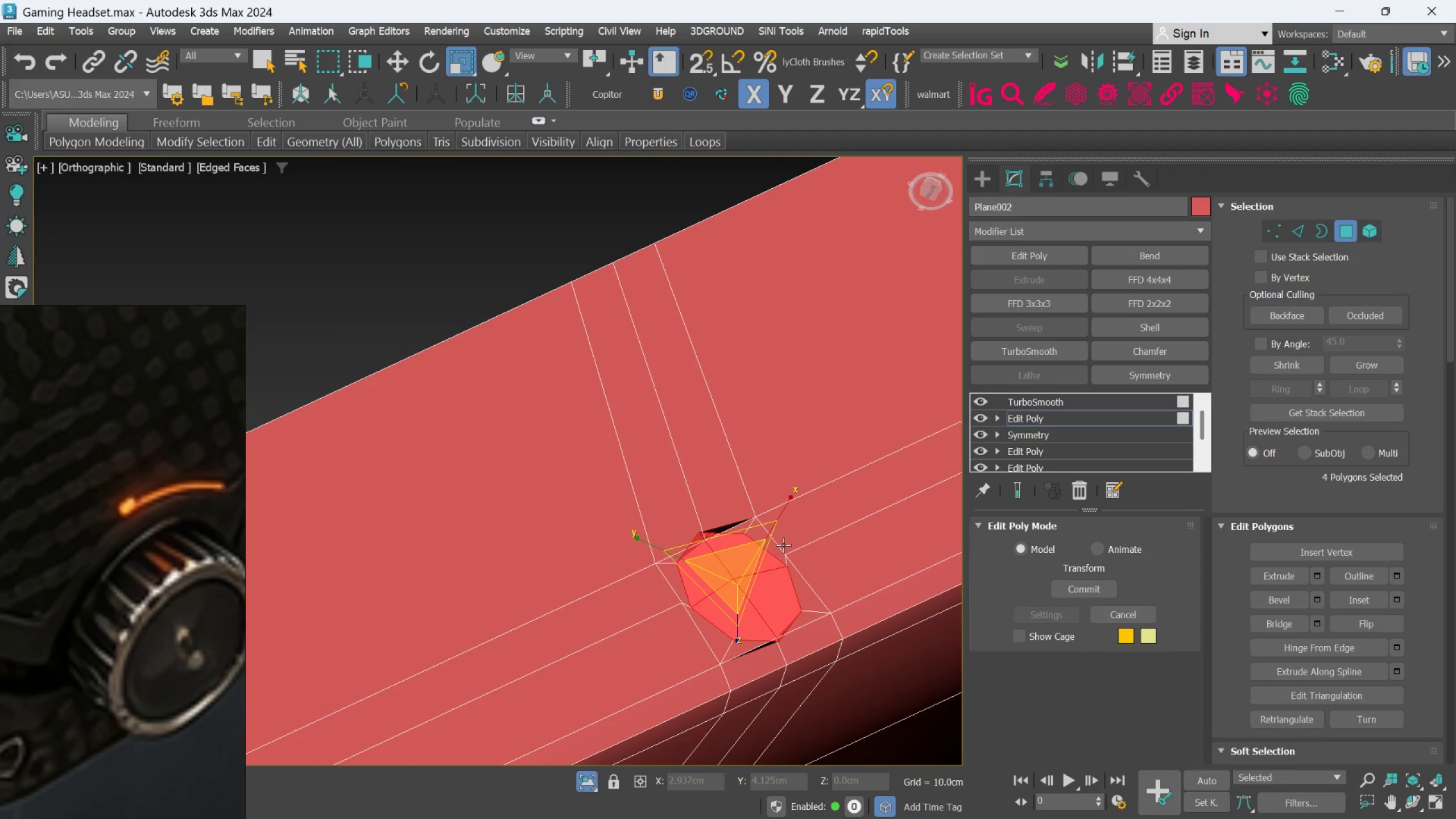 
hold_key(key=AltLeft, duration=1.33)
 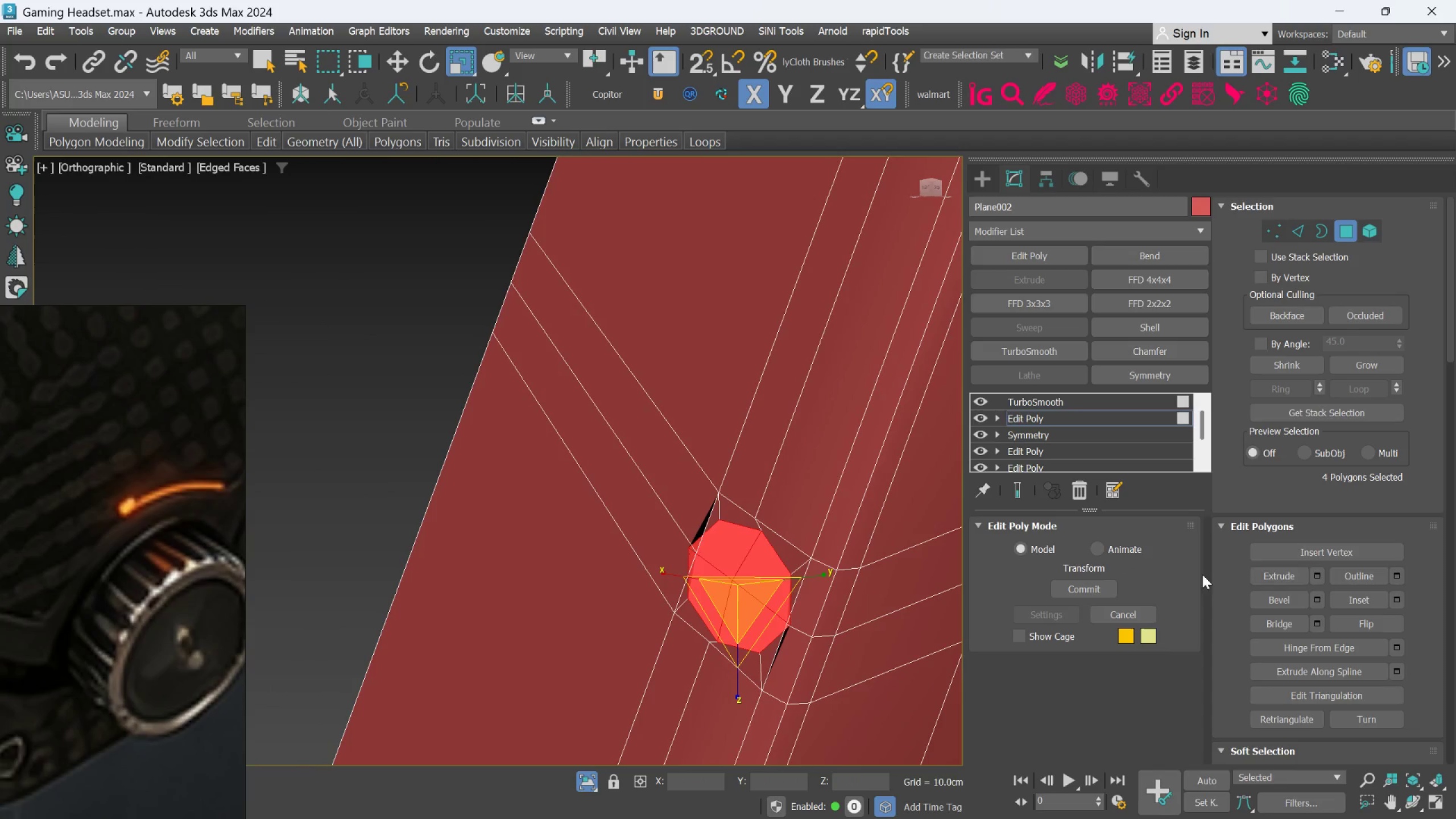 
scroll: coordinate [1333, 582], scroll_direction: down, amount: 59.0
 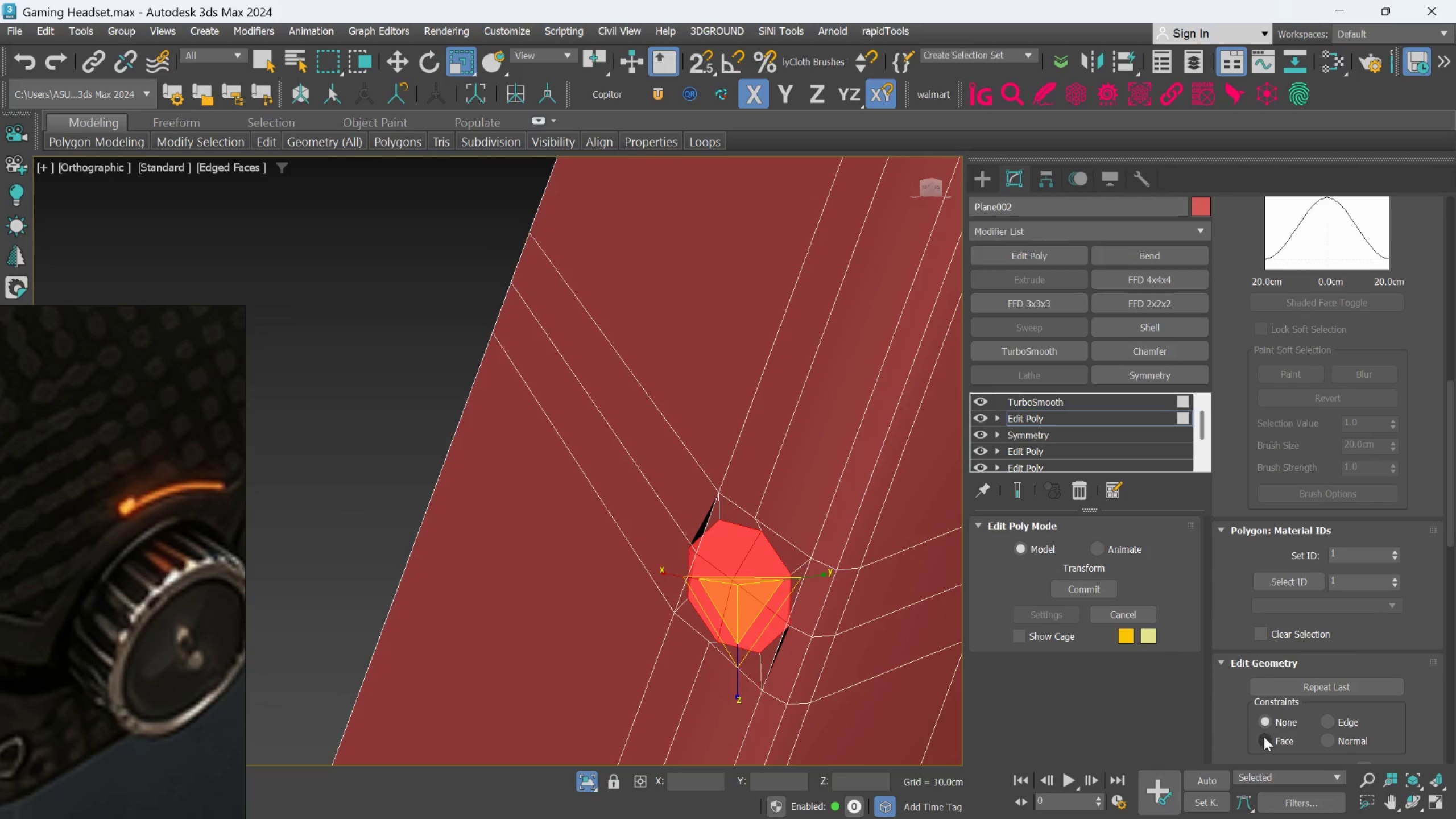 
left_click([1264, 741])
 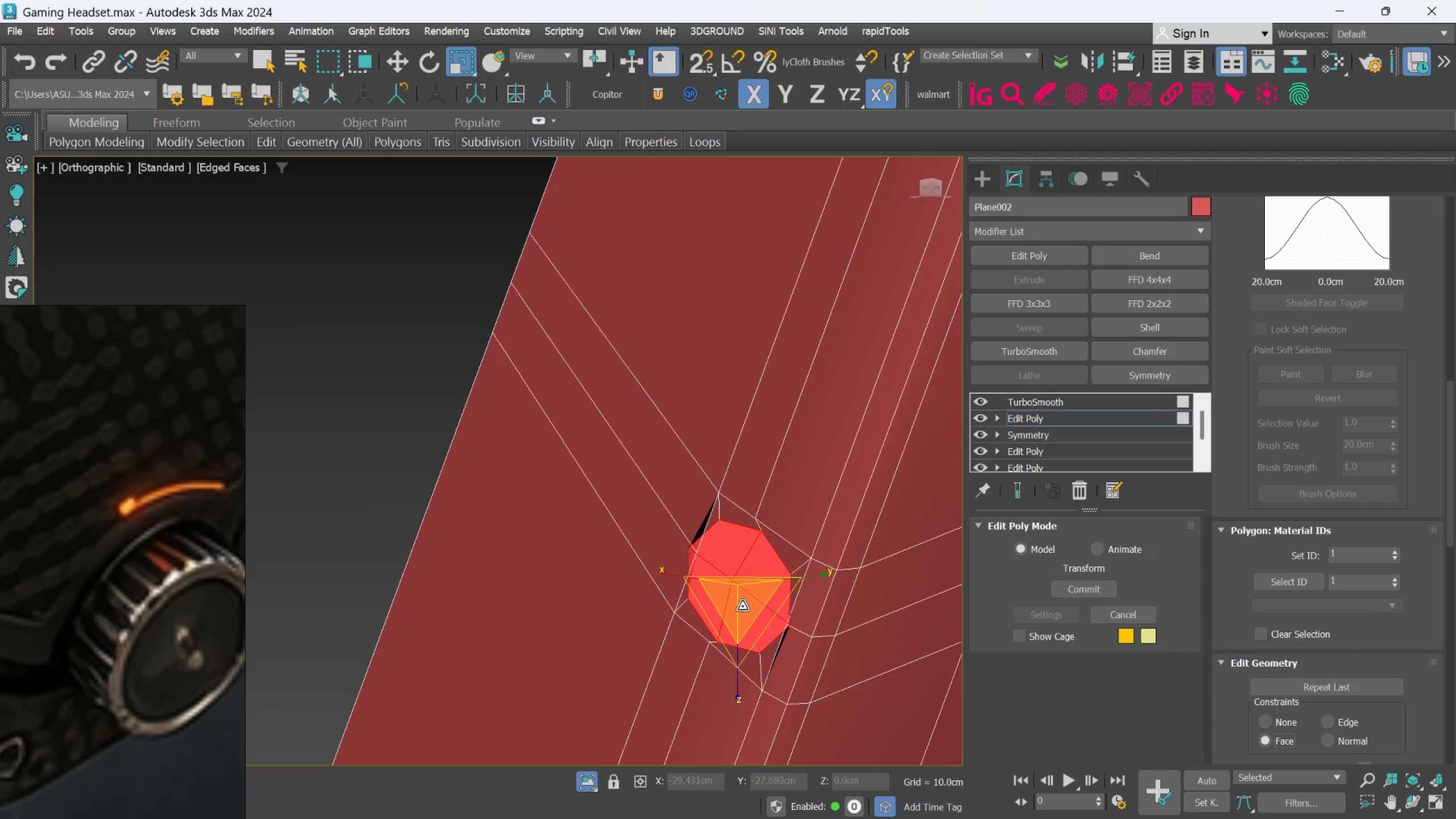 
left_click_drag(start_coordinate=[743, 602], to_coordinate=[747, 622])
 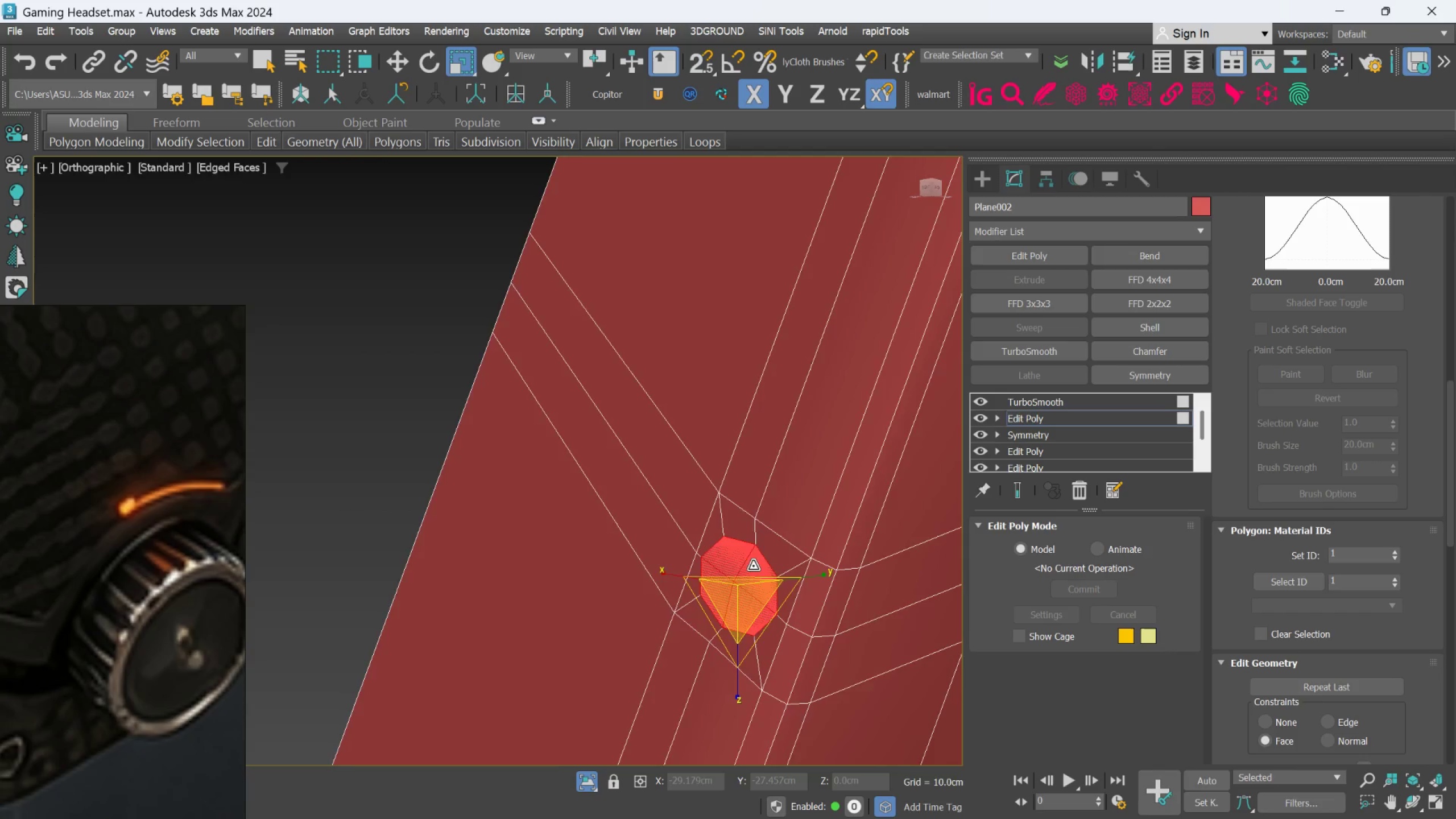 
hold_key(key=AltLeft, duration=1.53)
 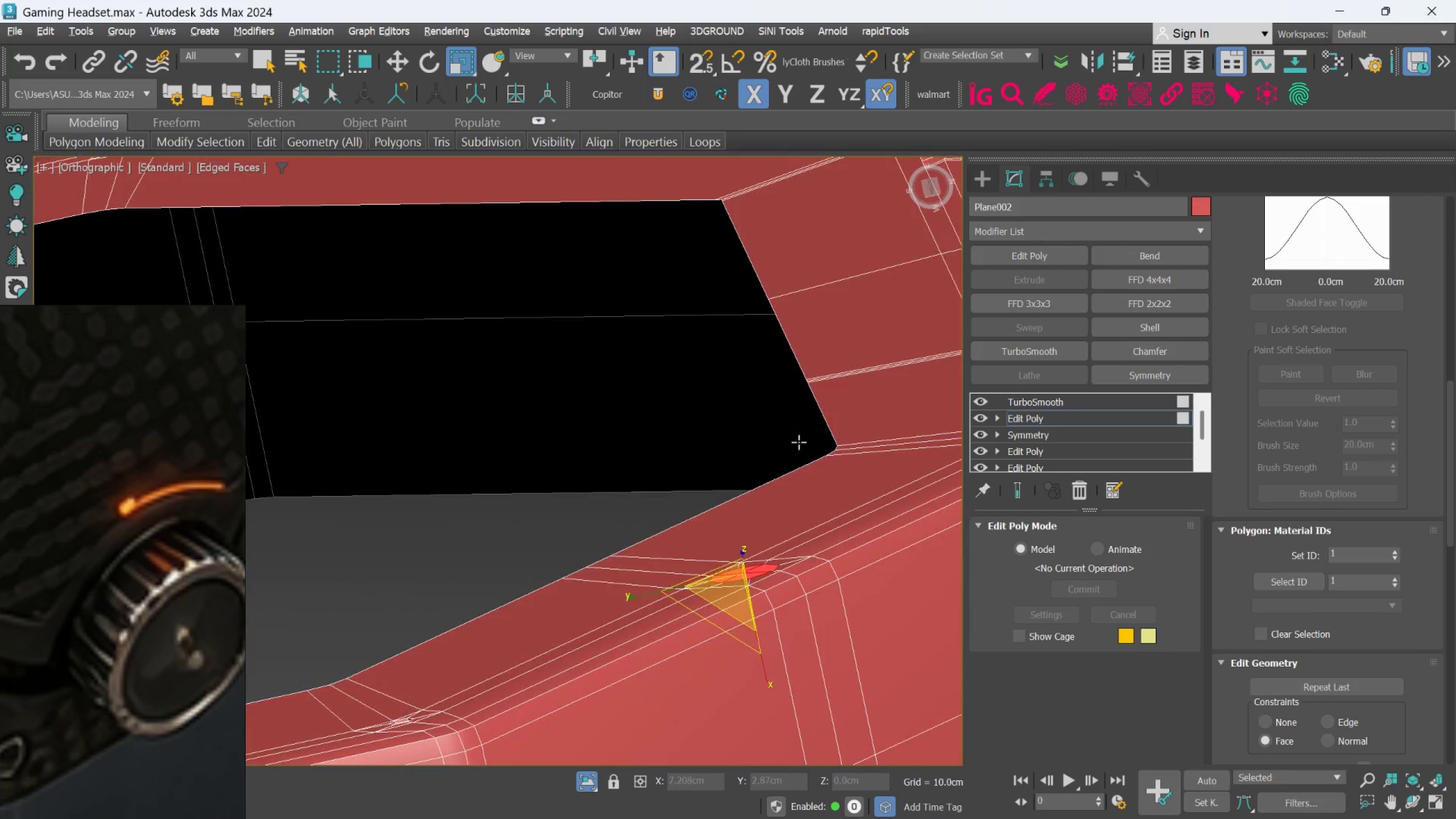 
scroll: coordinate [754, 556], scroll_direction: down, amount: 1.0
 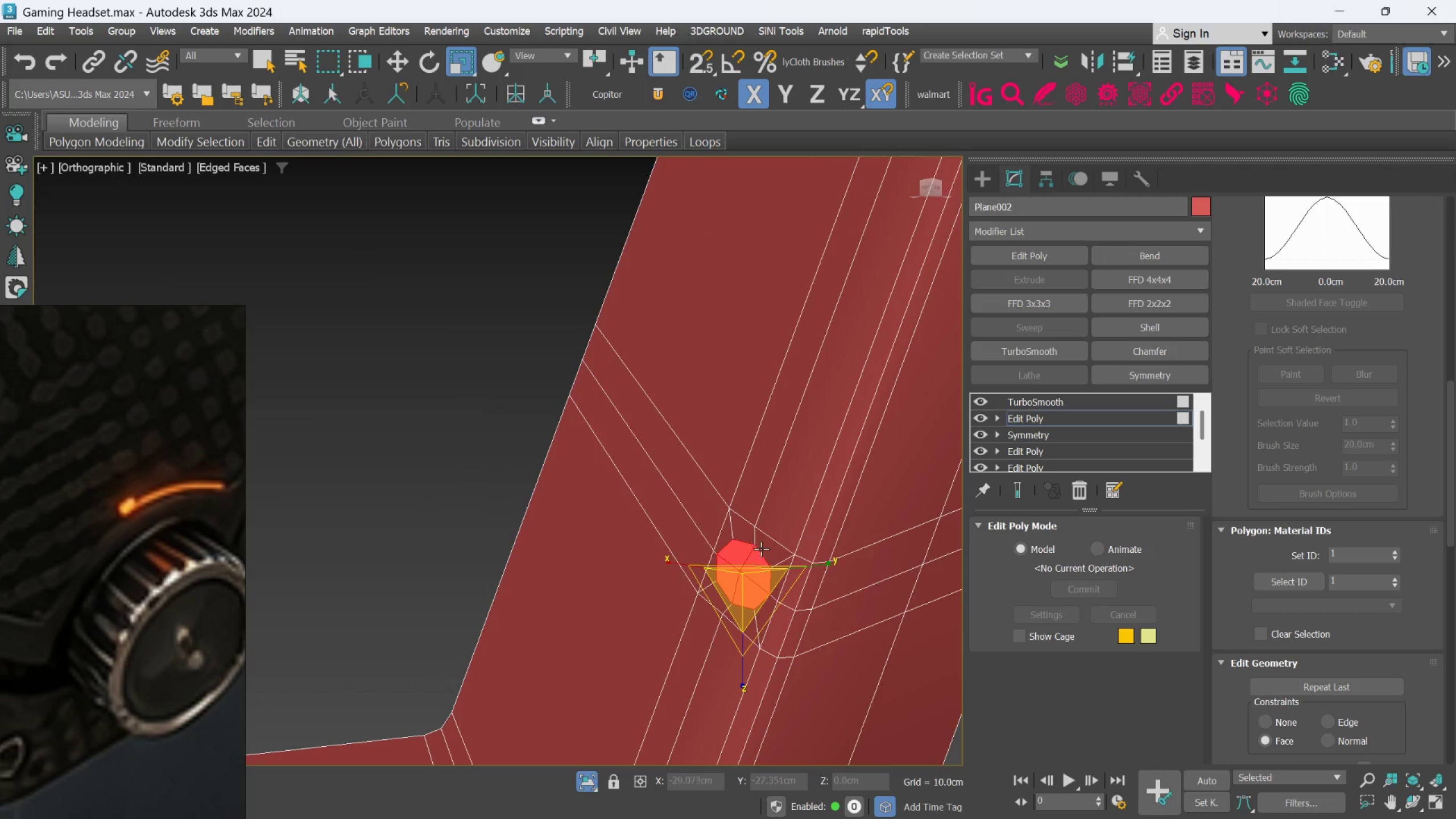 
hold_key(key=AltLeft, duration=1.33)
 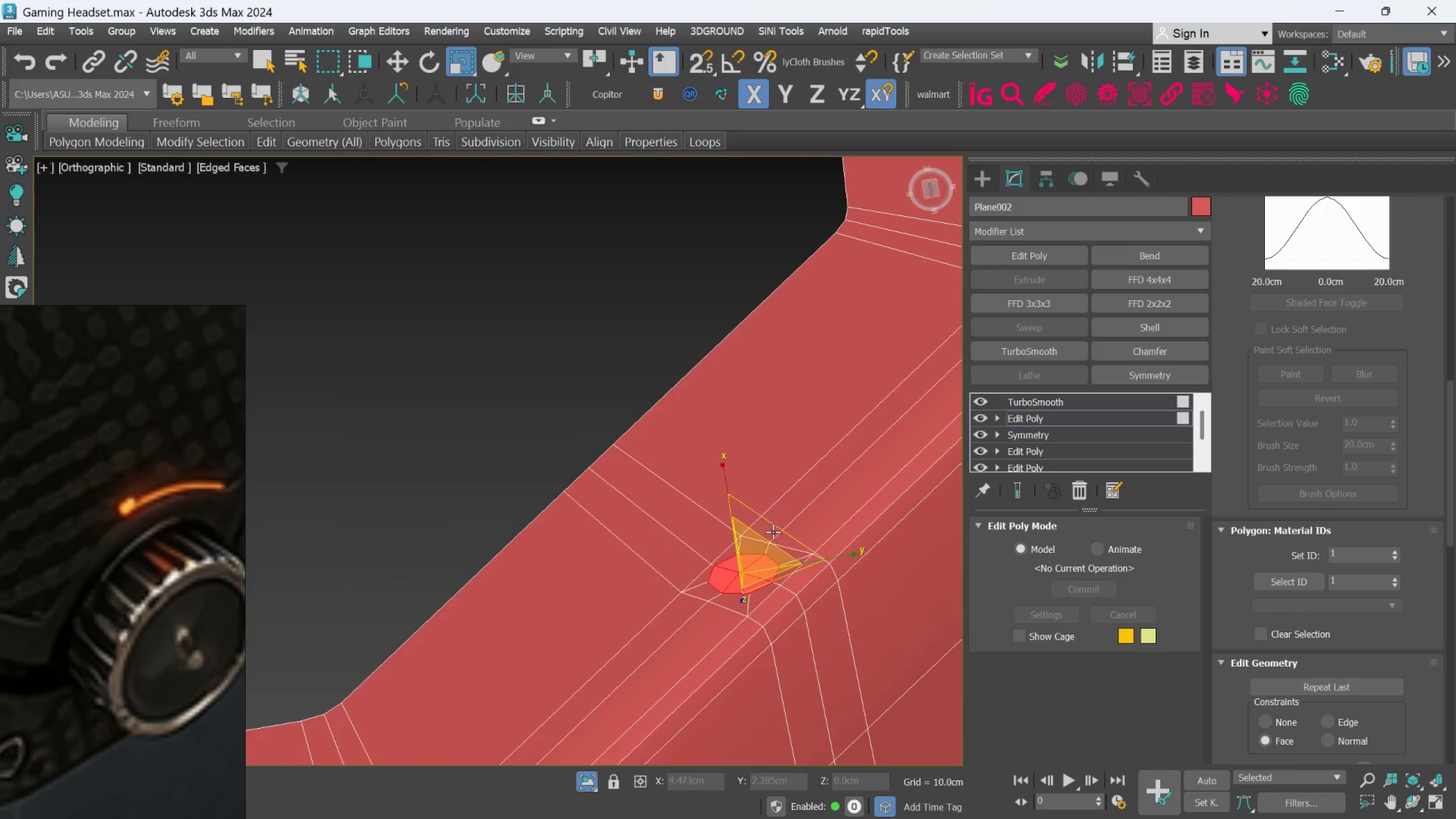 
hold_key(key=AltLeft, duration=1.08)
 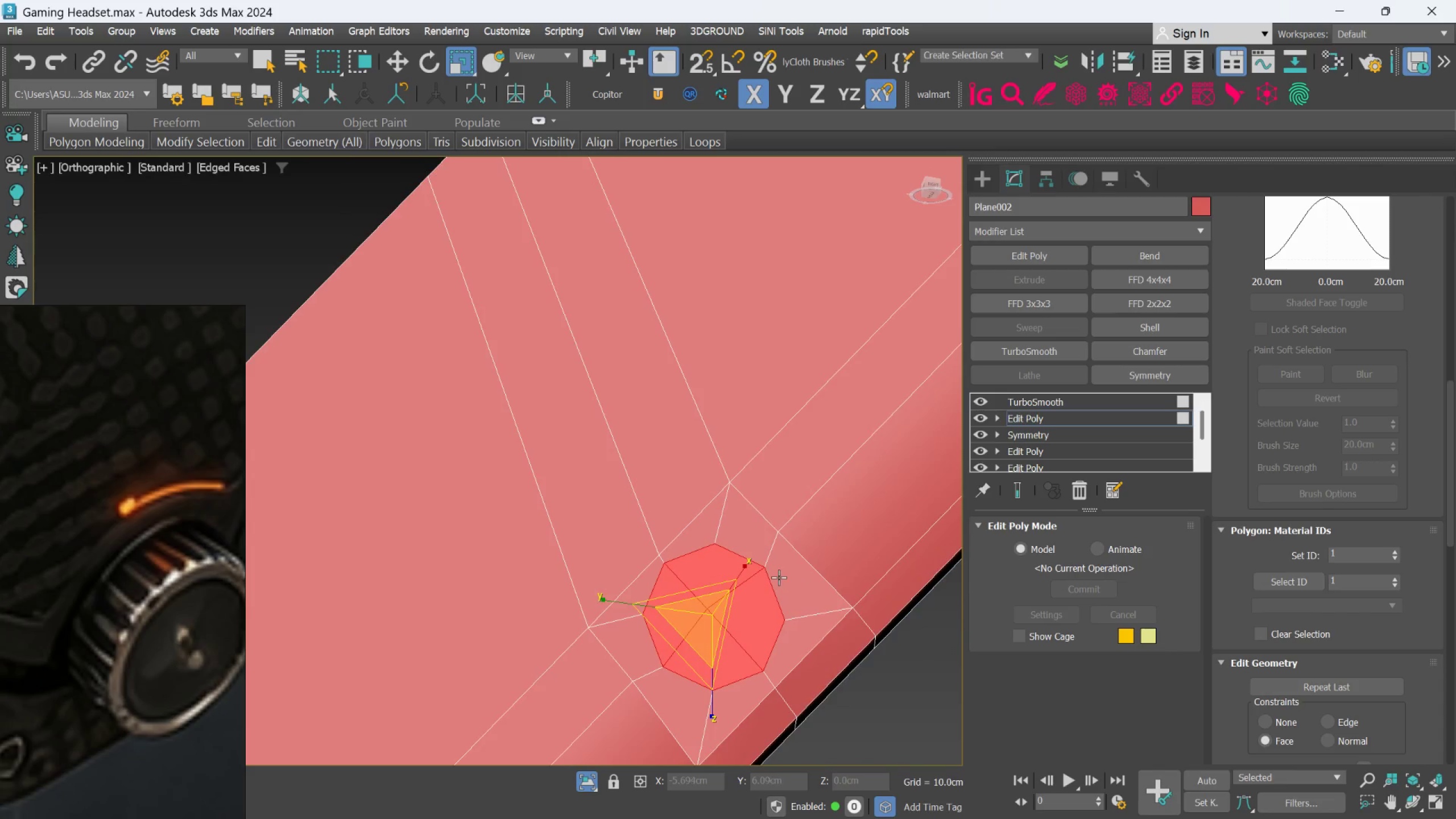 
scroll: coordinate [779, 577], scroll_direction: up, amount: 4.0
 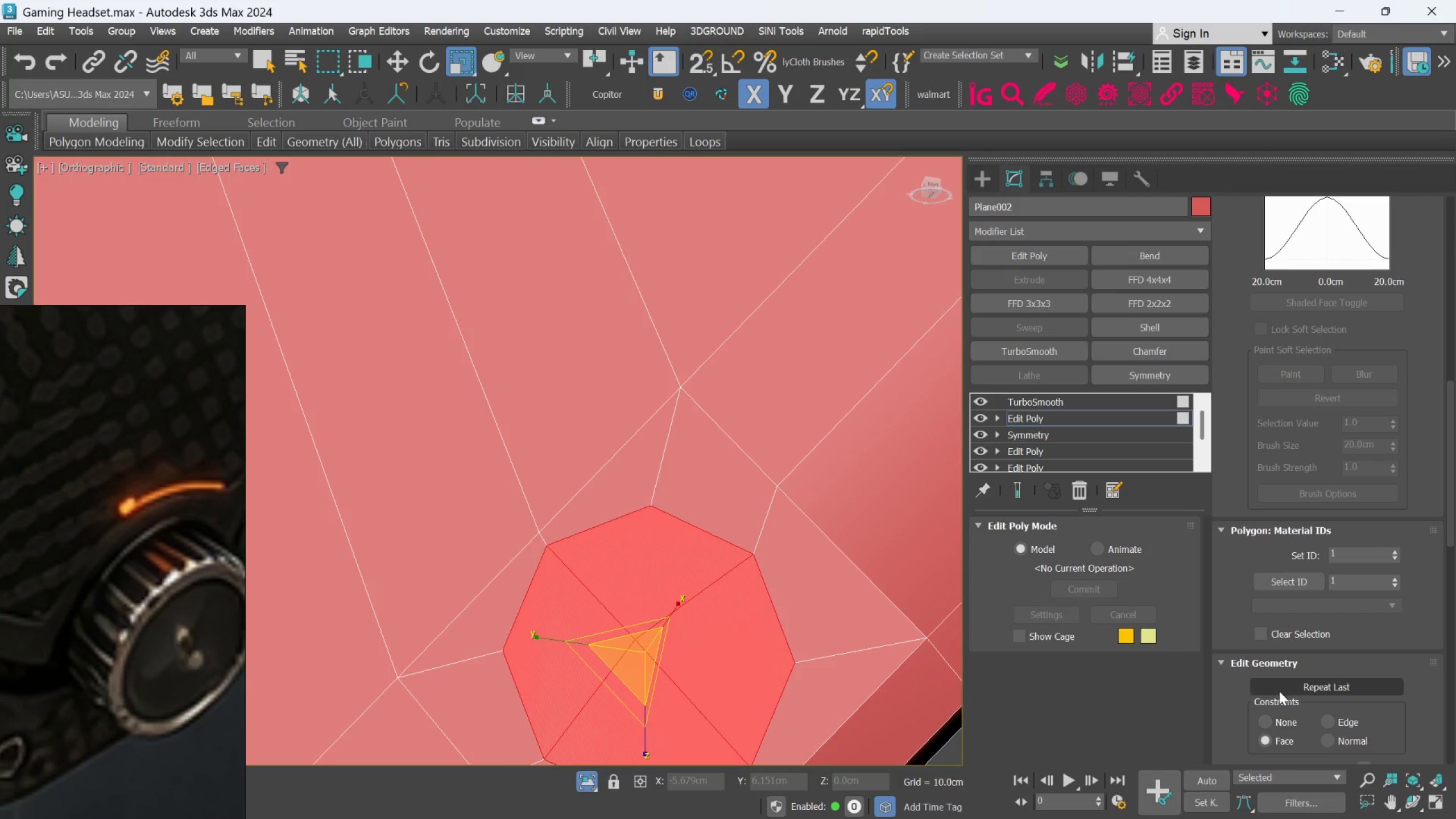 
wait(6.8)
 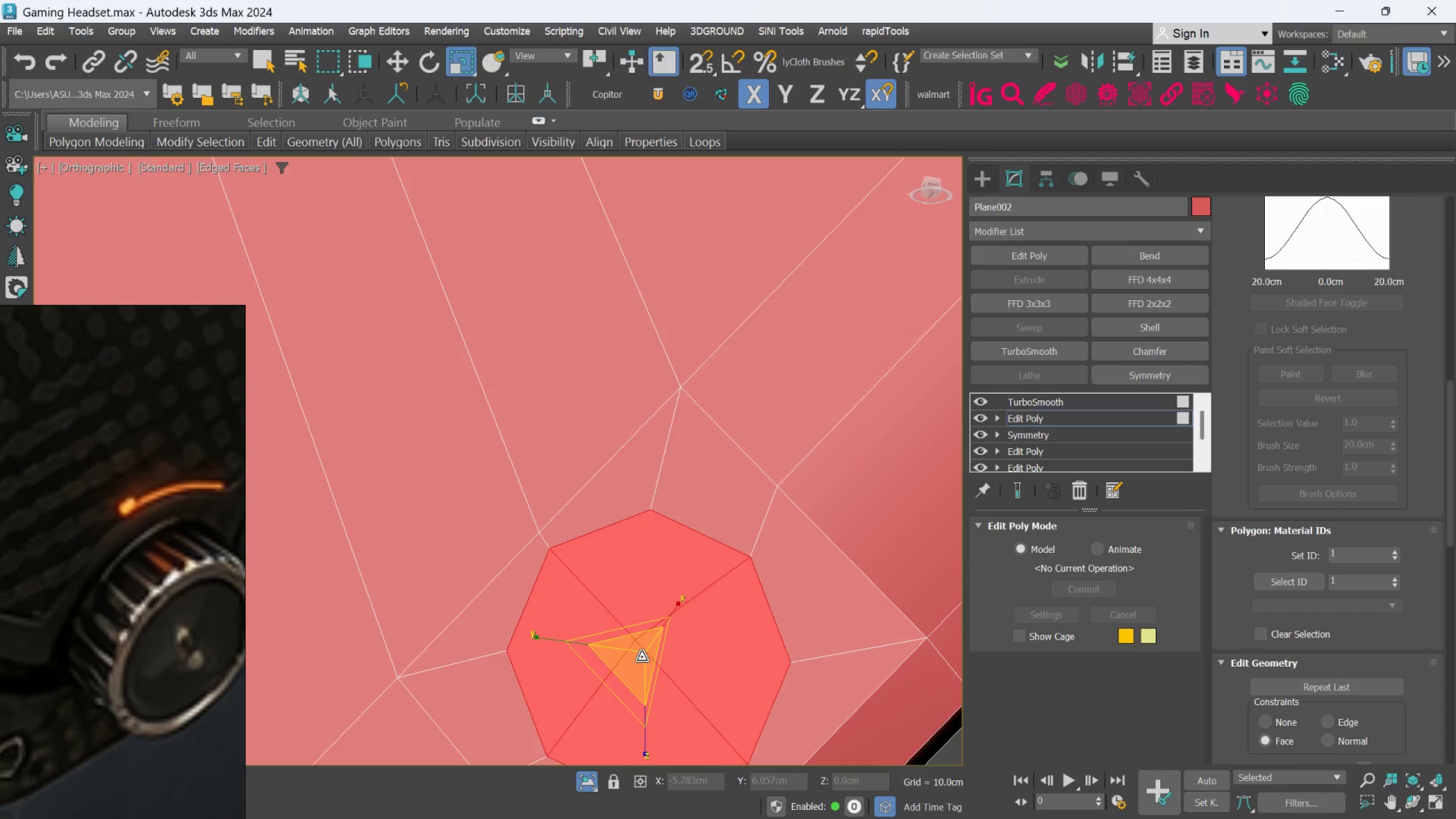 
scroll: coordinate [1301, 432], scroll_direction: up, amount: 27.0
 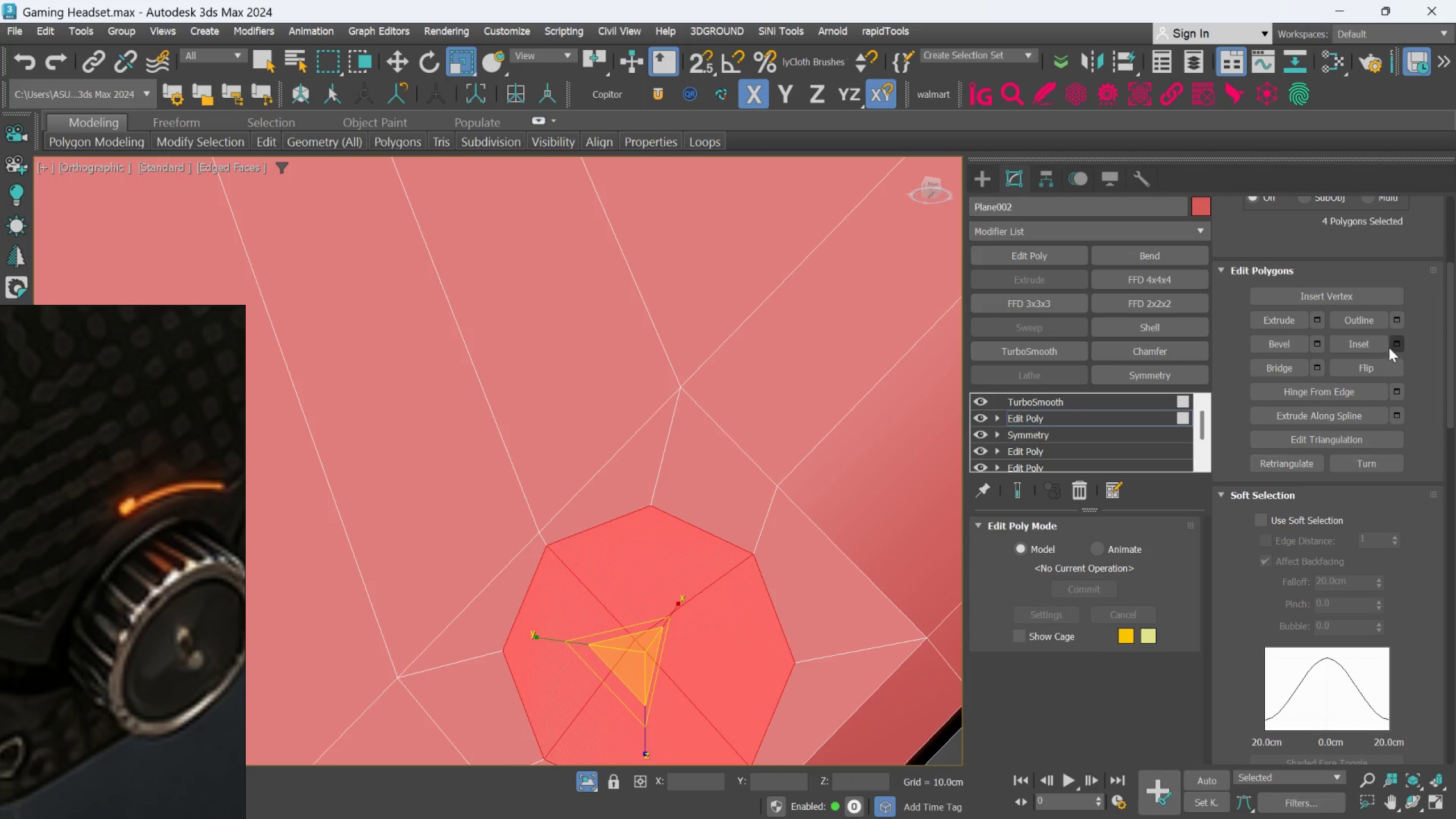 
left_click([1395, 341])
 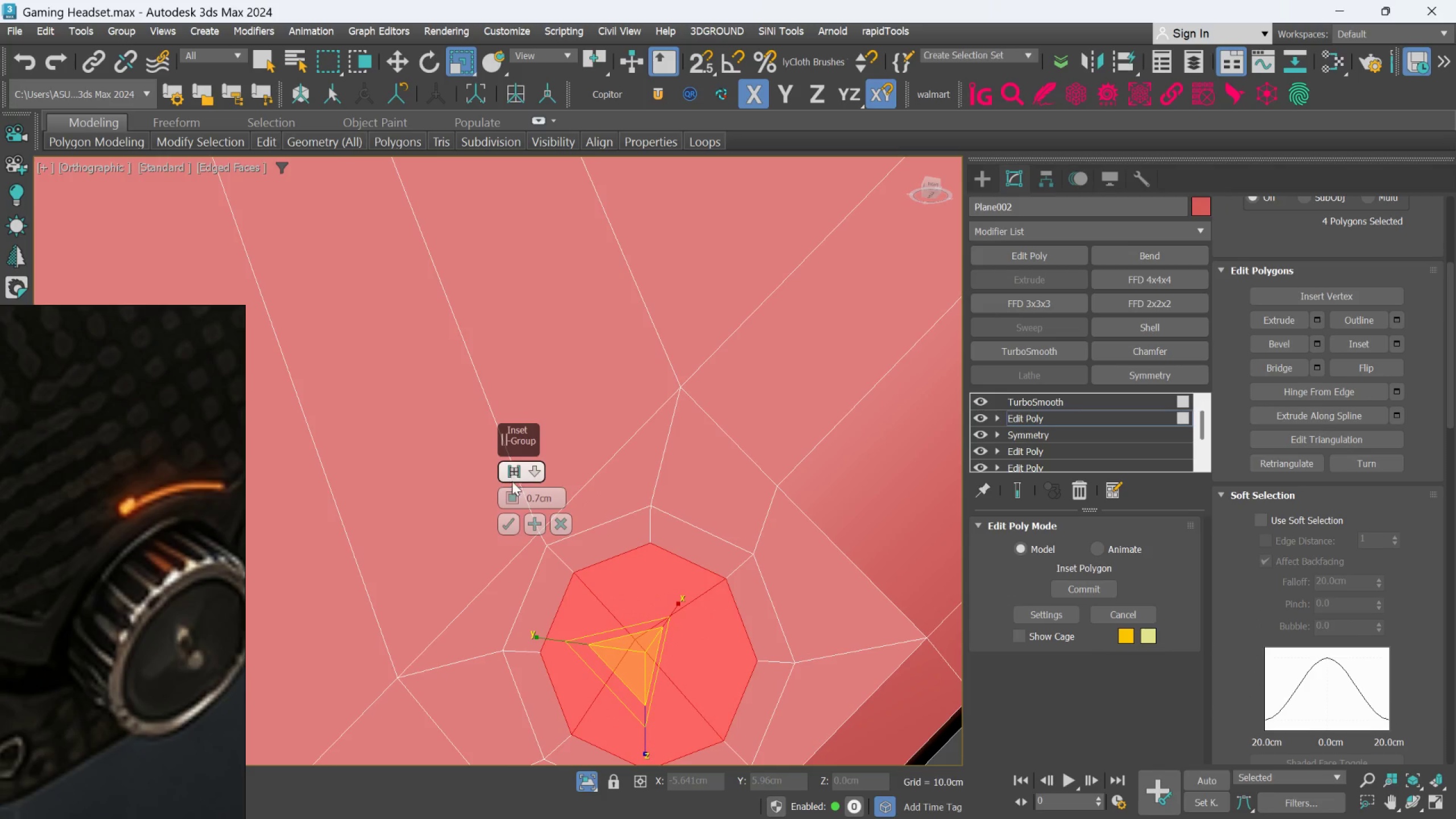 
left_click_drag(start_coordinate=[512, 491], to_coordinate=[710, 677])
 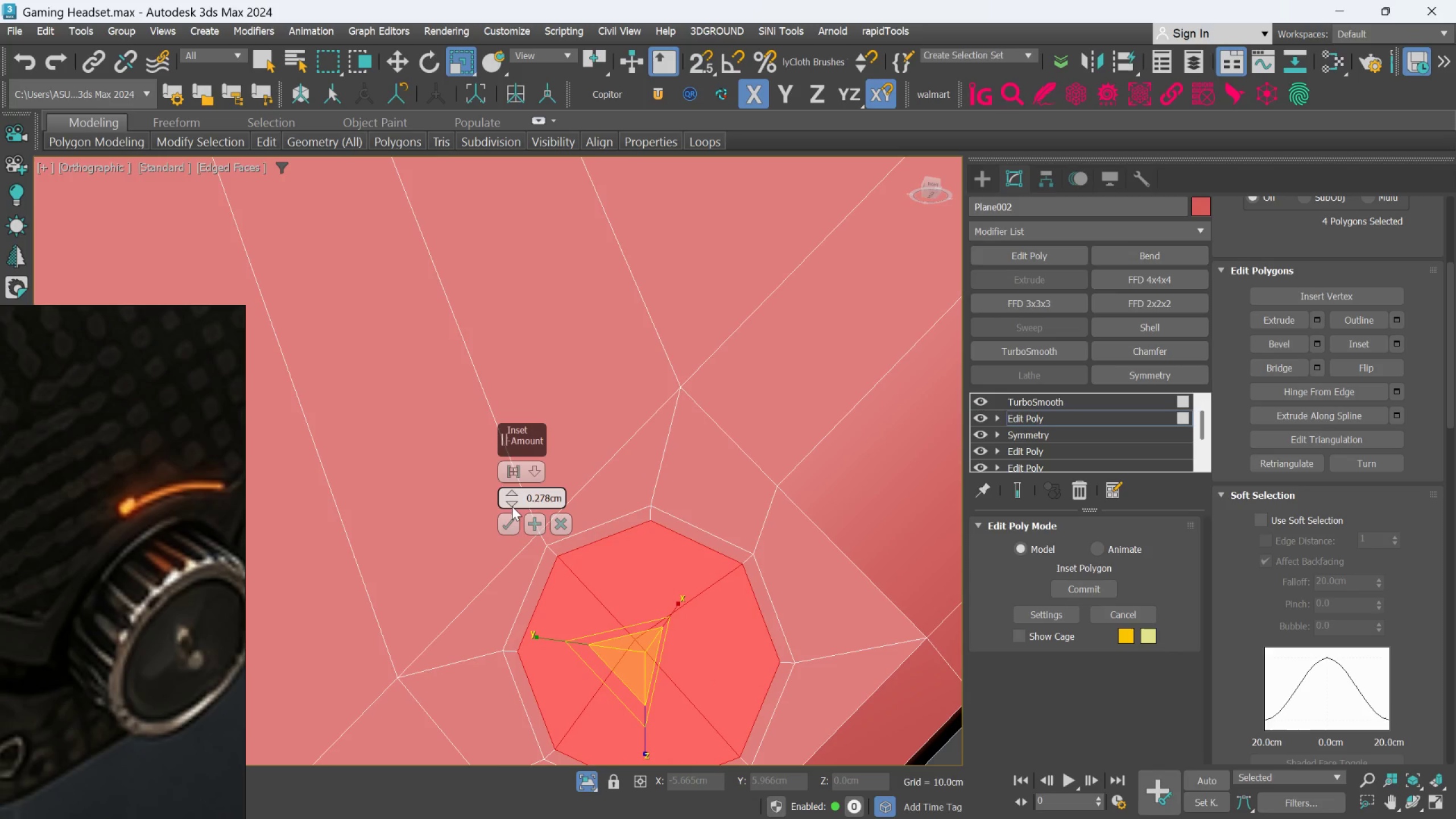 
left_click_drag(start_coordinate=[511, 506], to_coordinate=[585, 649])
 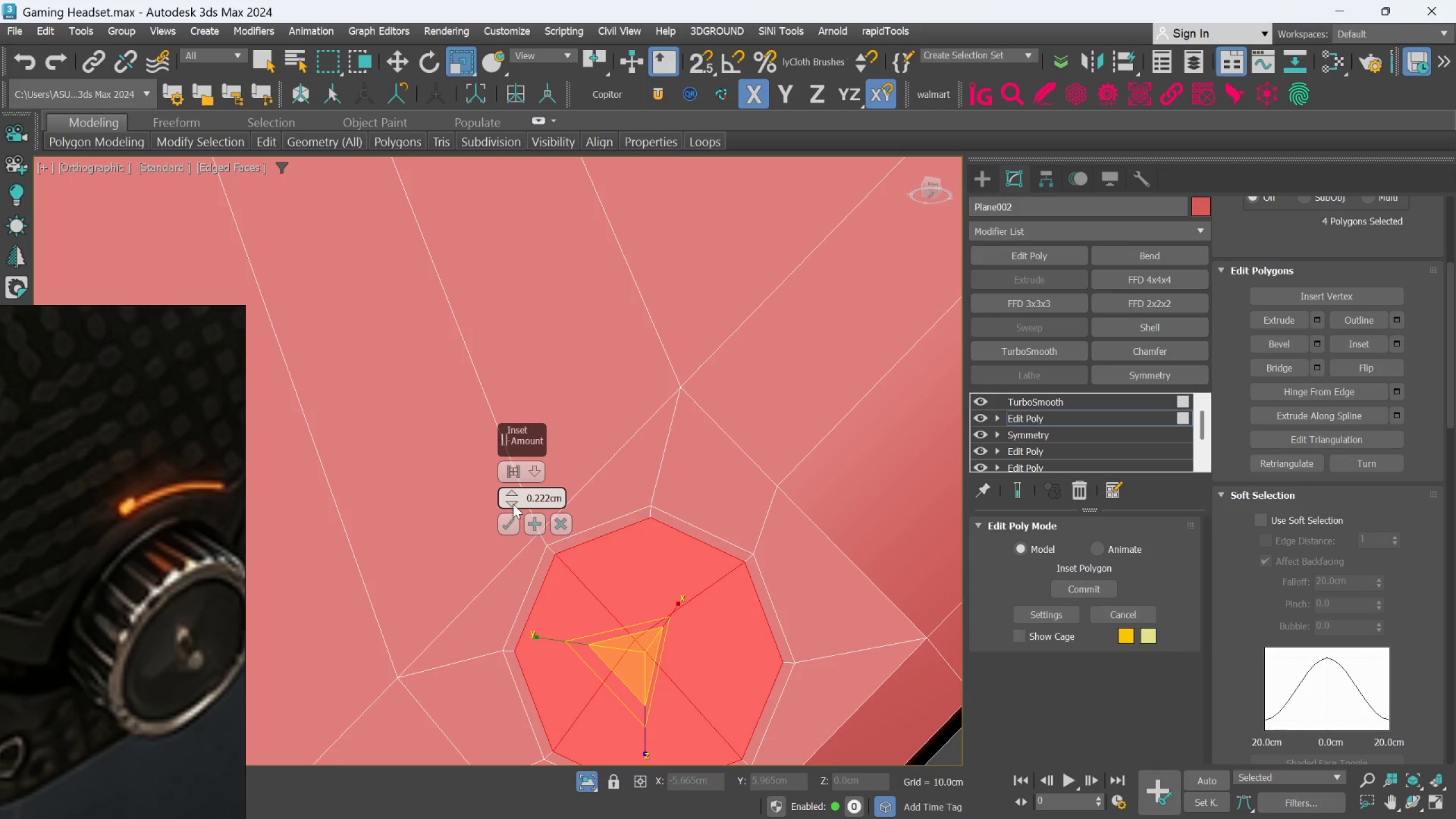 
left_click_drag(start_coordinate=[512, 502], to_coordinate=[553, 568])
 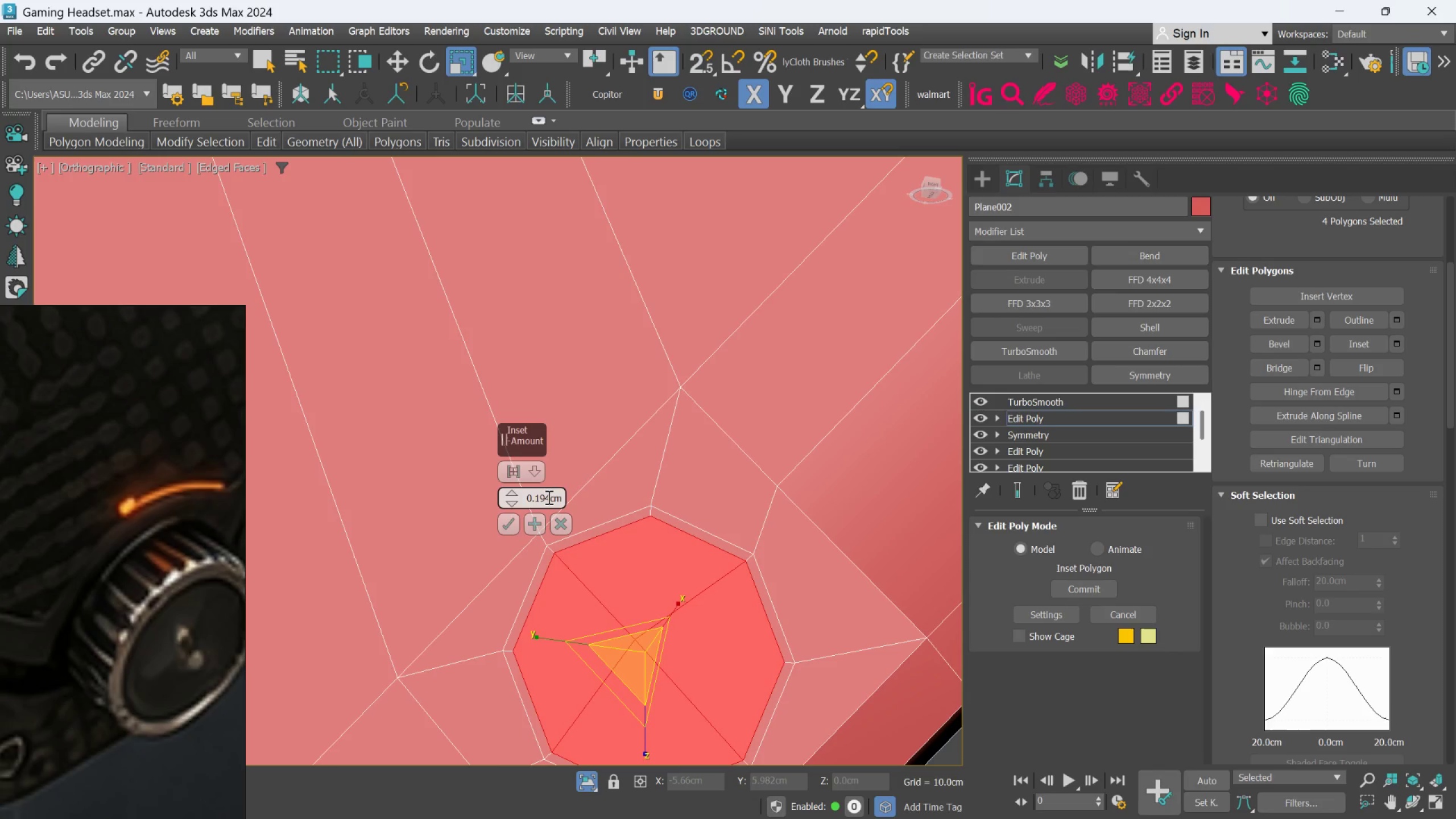 
double_click([548, 497])
 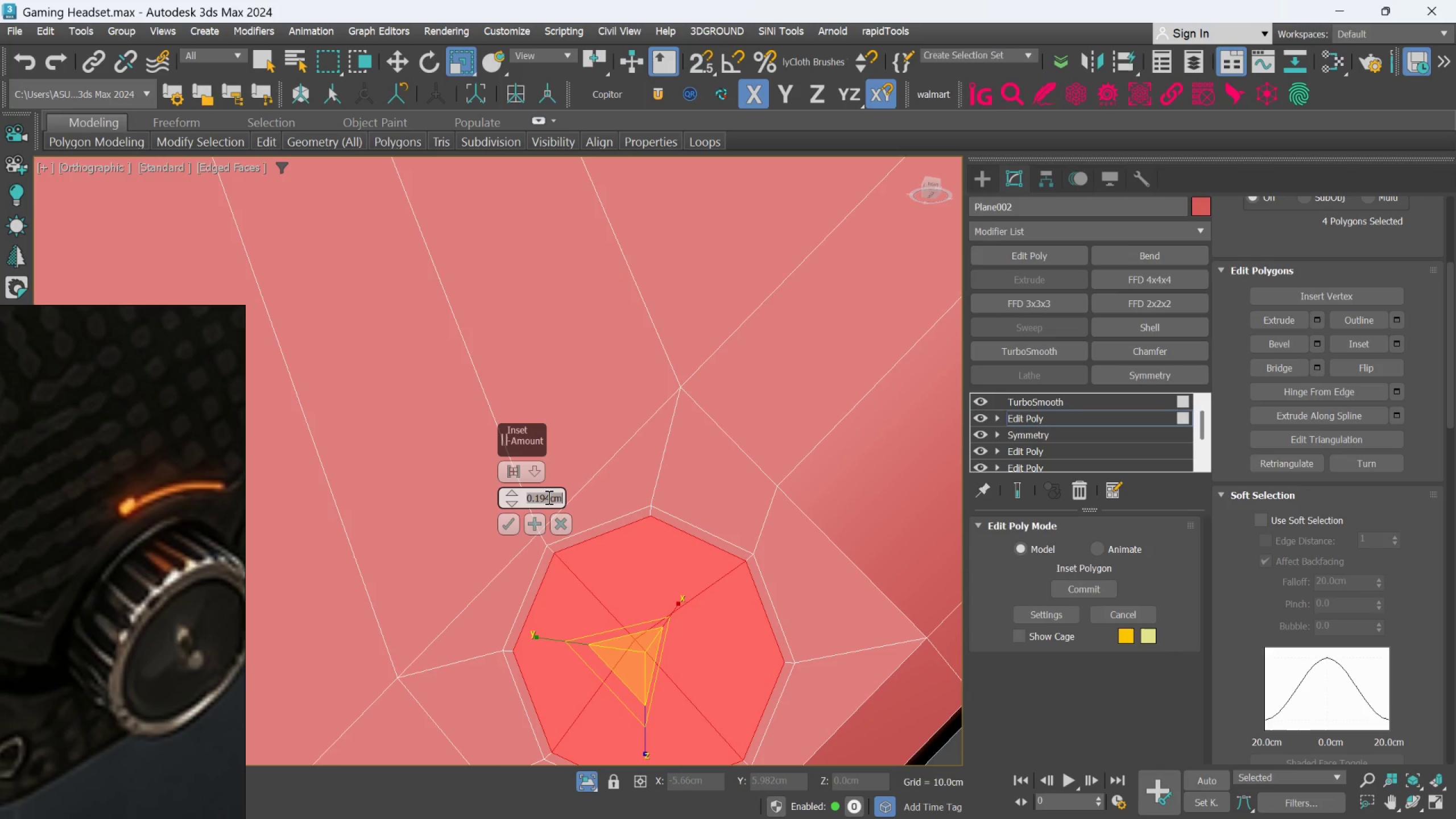 
type(.15)
 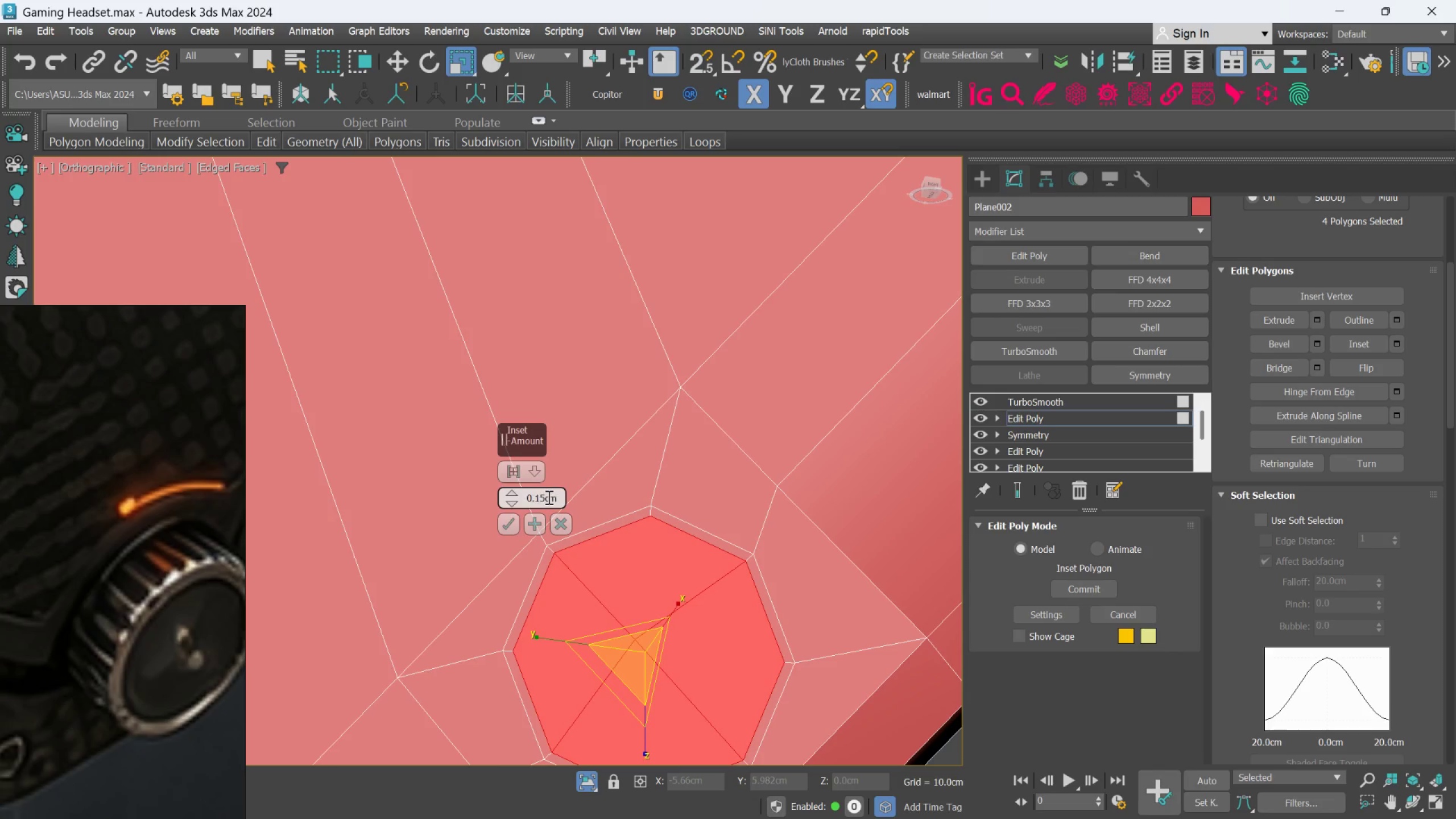 
key(Enter)
 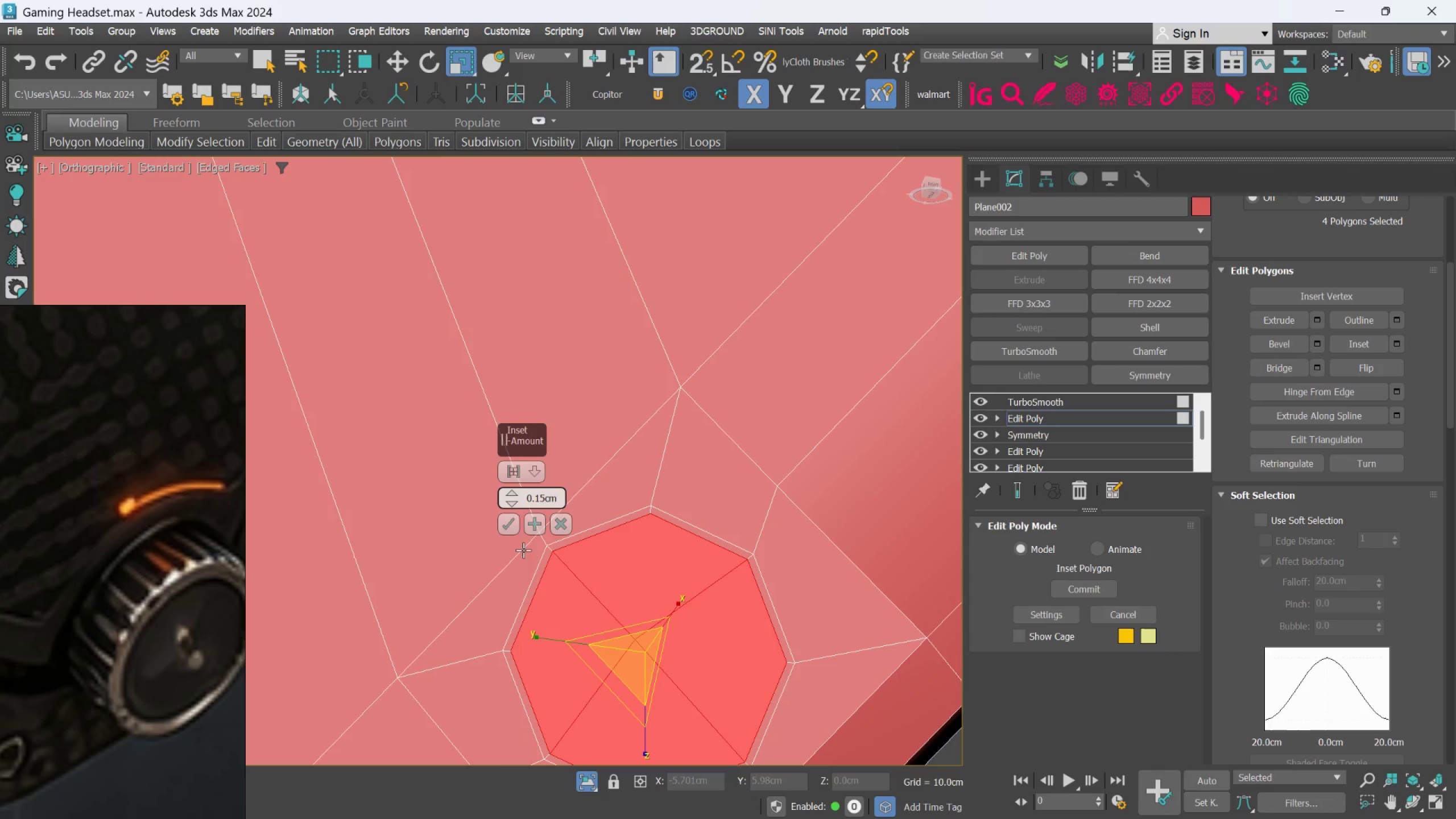 
left_click([512, 525])
 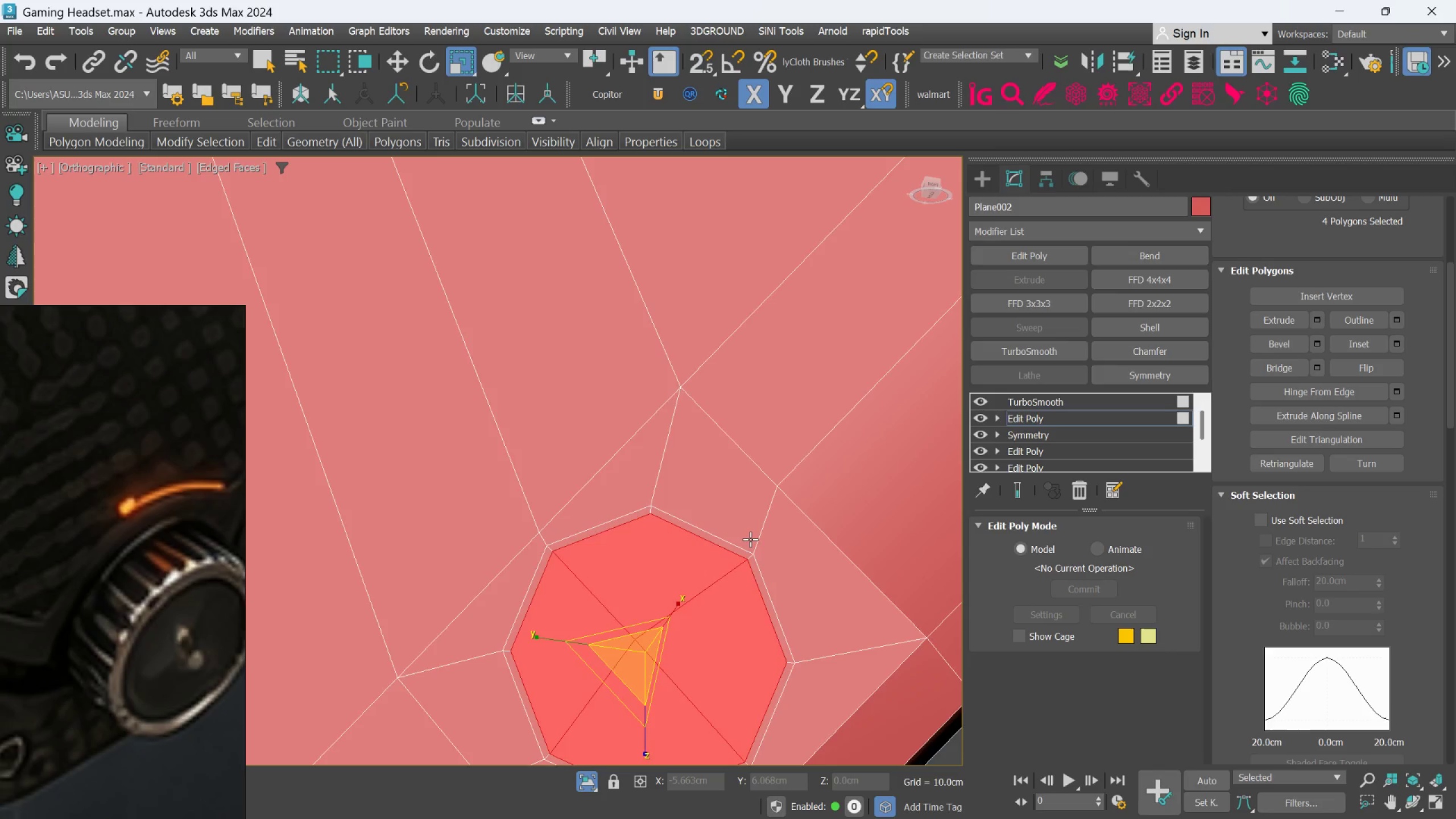 
scroll: coordinate [750, 539], scroll_direction: down, amount: 2.0
 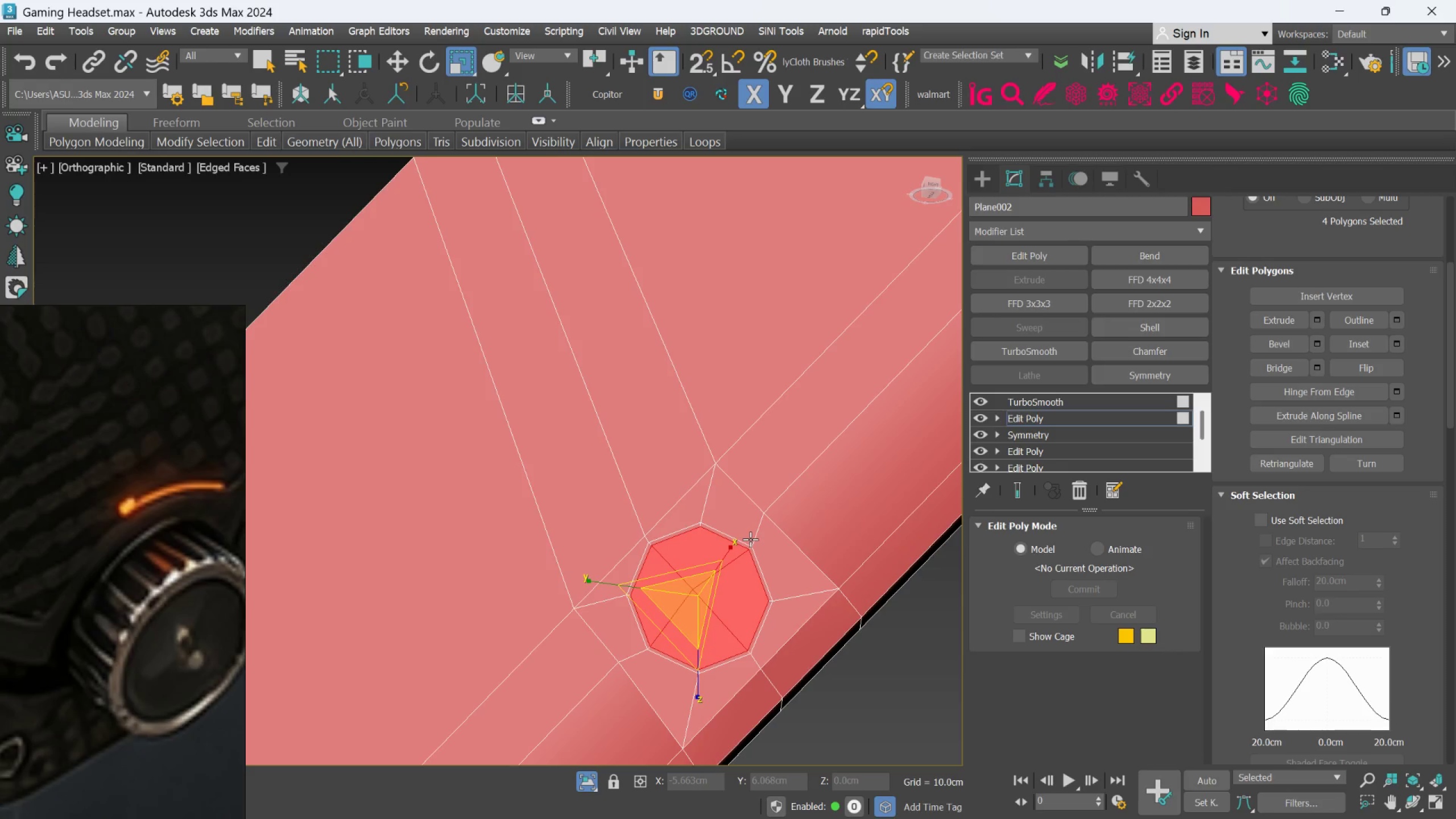 
hold_key(key=AltLeft, duration=0.8)
 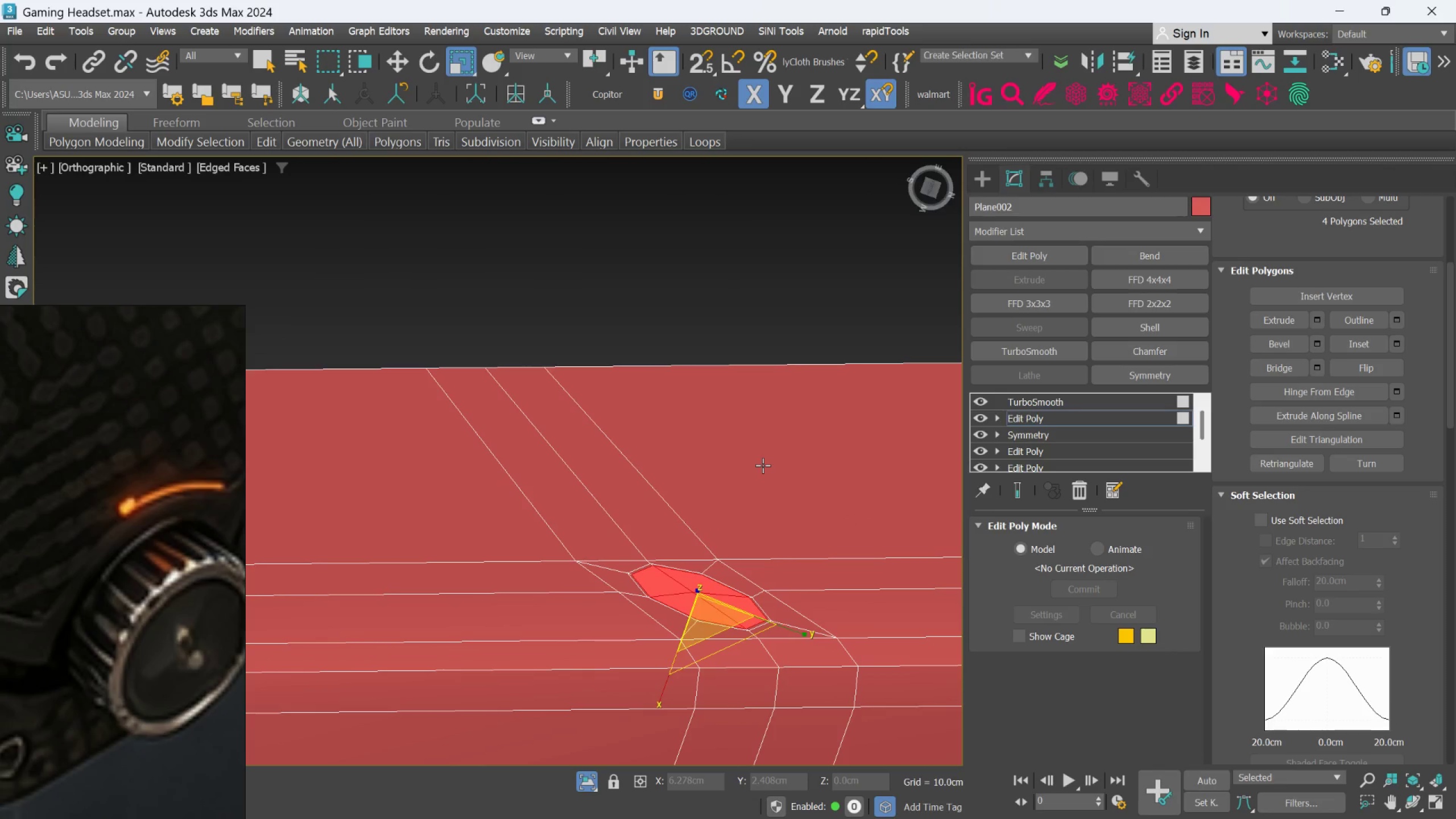 
key(W)
 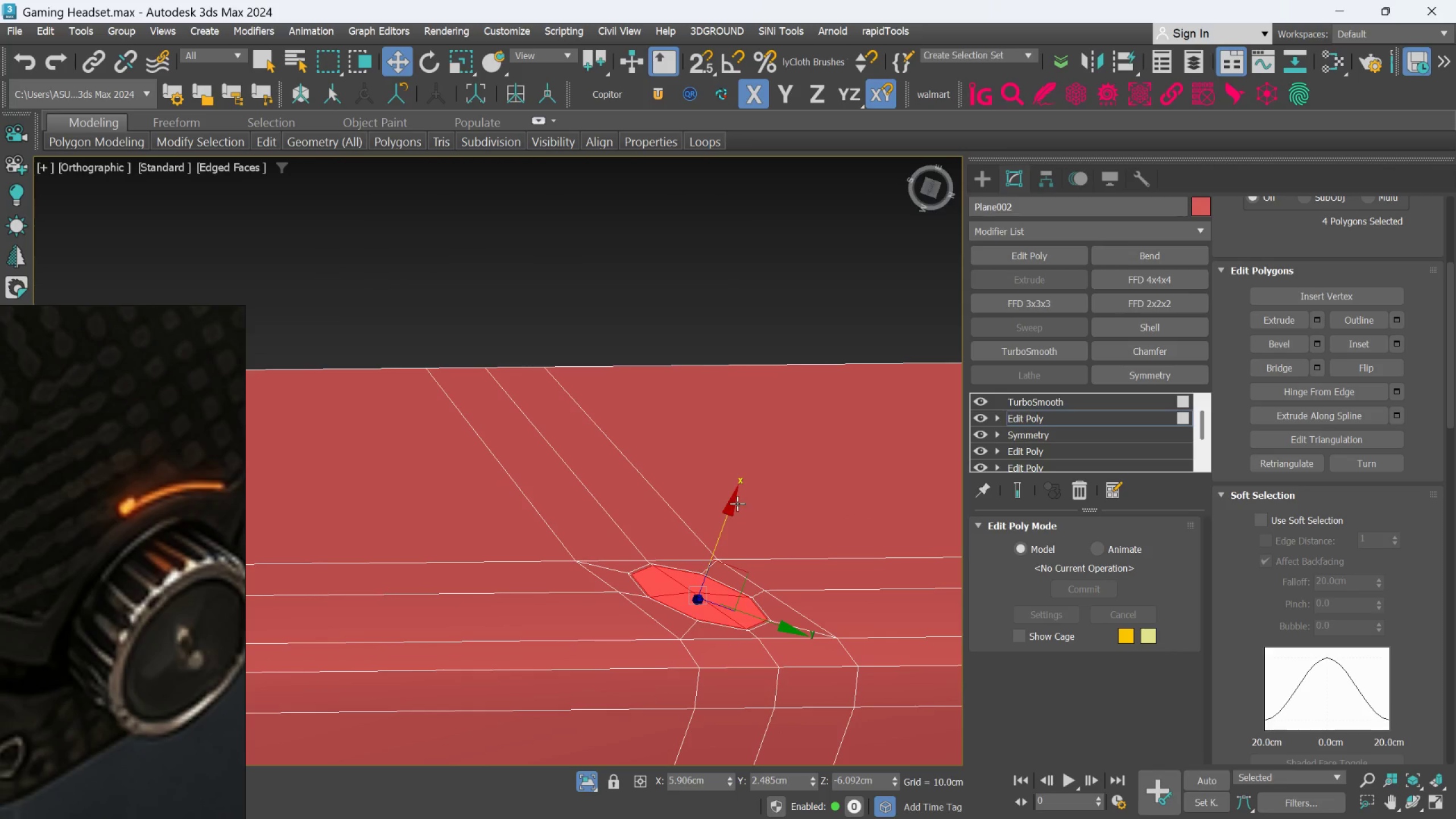 
hold_key(key=AltLeft, duration=0.98)
 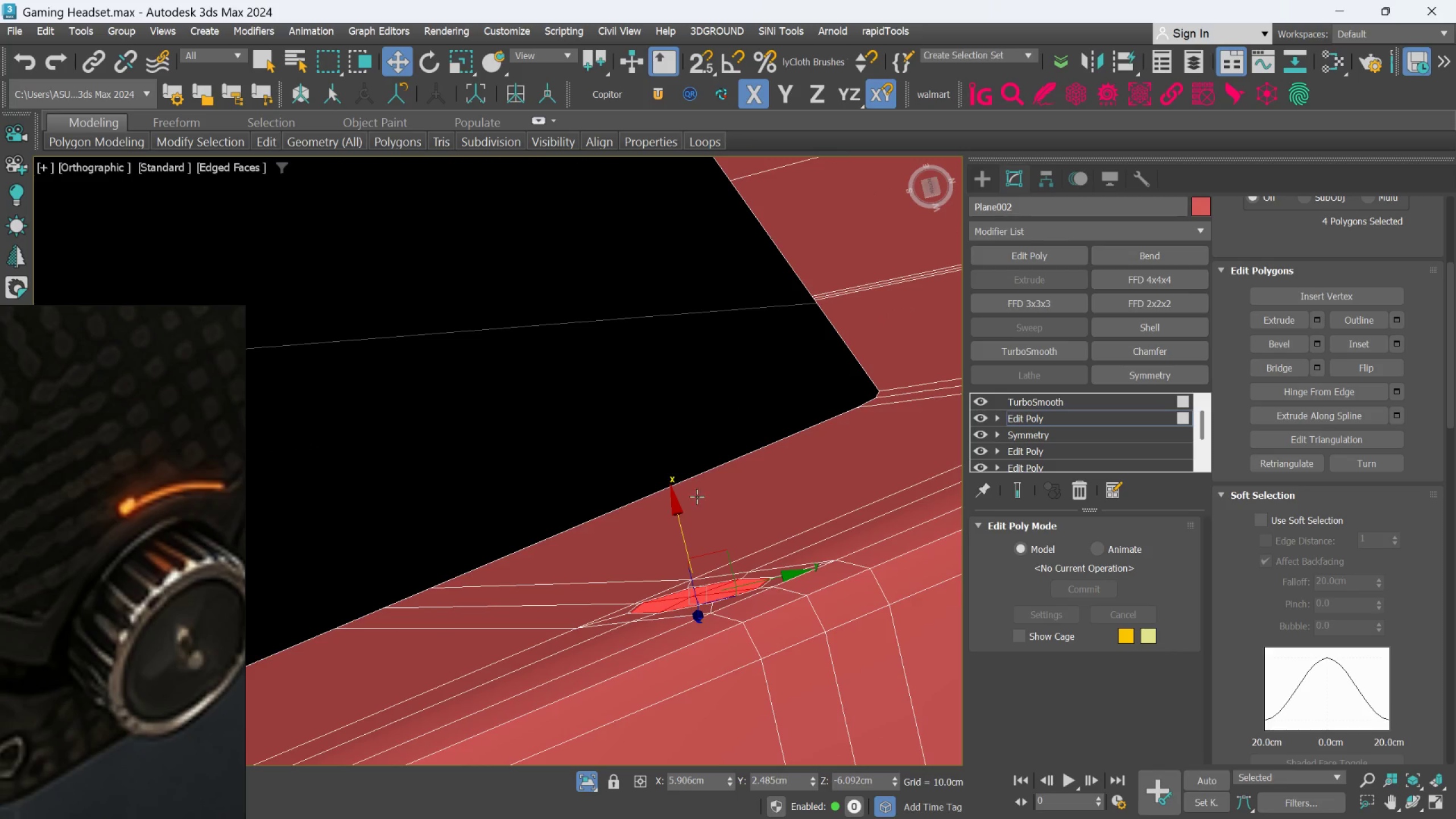 
hold_key(key=ShiftLeft, duration=1.5)
left_click_drag(start_coordinate=[681, 517], to_coordinate=[687, 557])
 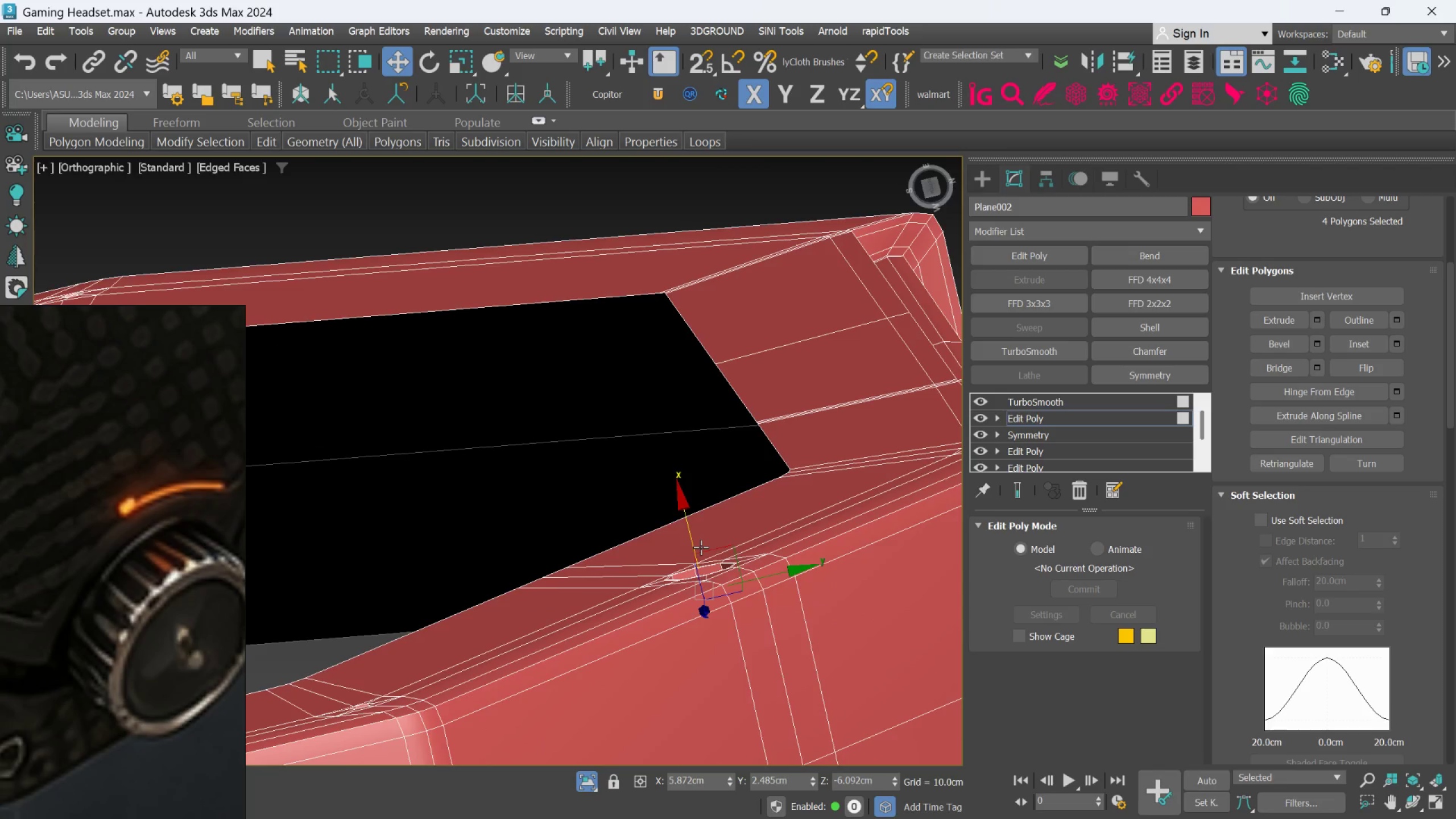 
hold_key(key=ShiftLeft, duration=0.59)
 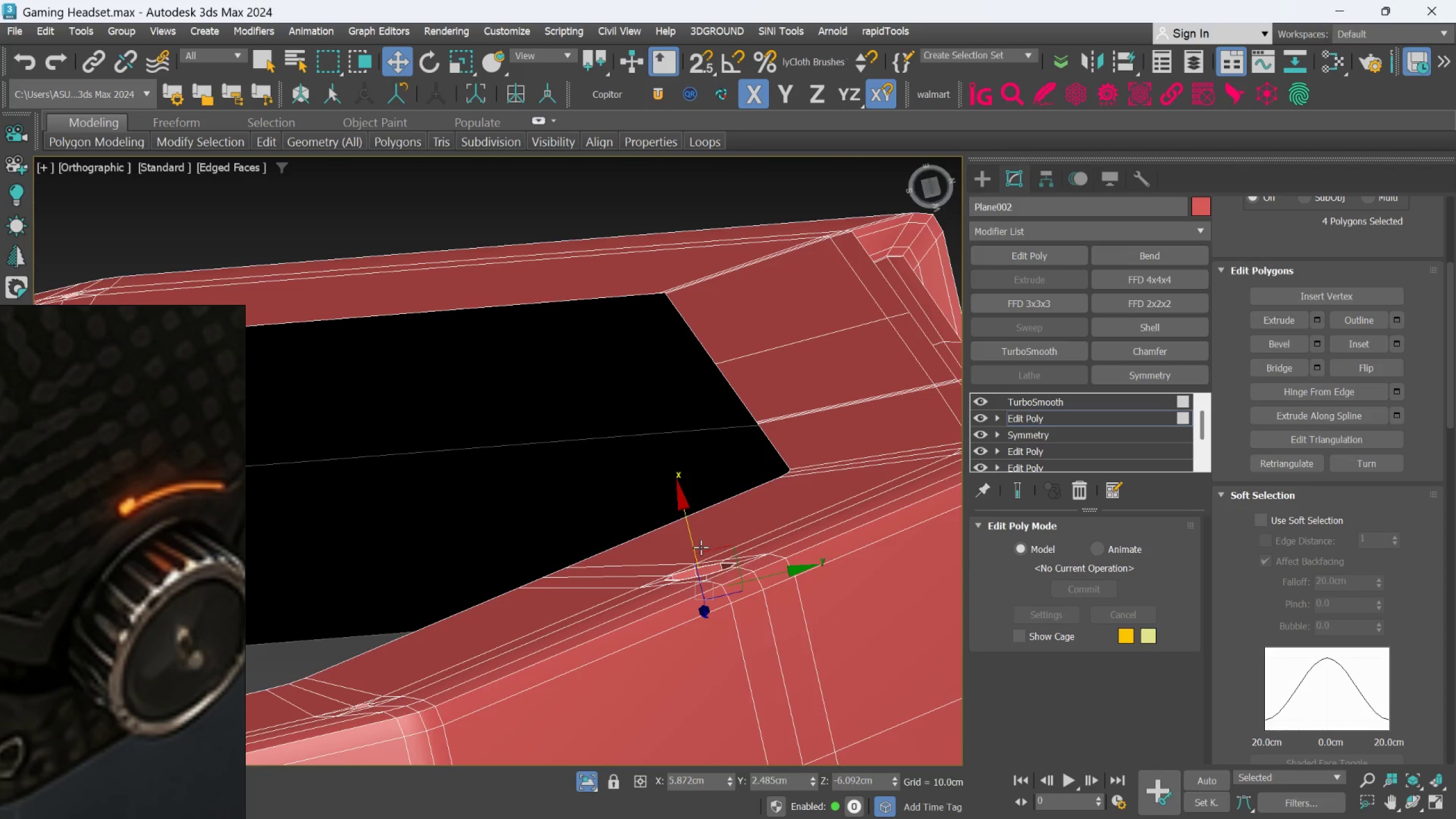 
hold_key(key=ShiftLeft, duration=7.19)
 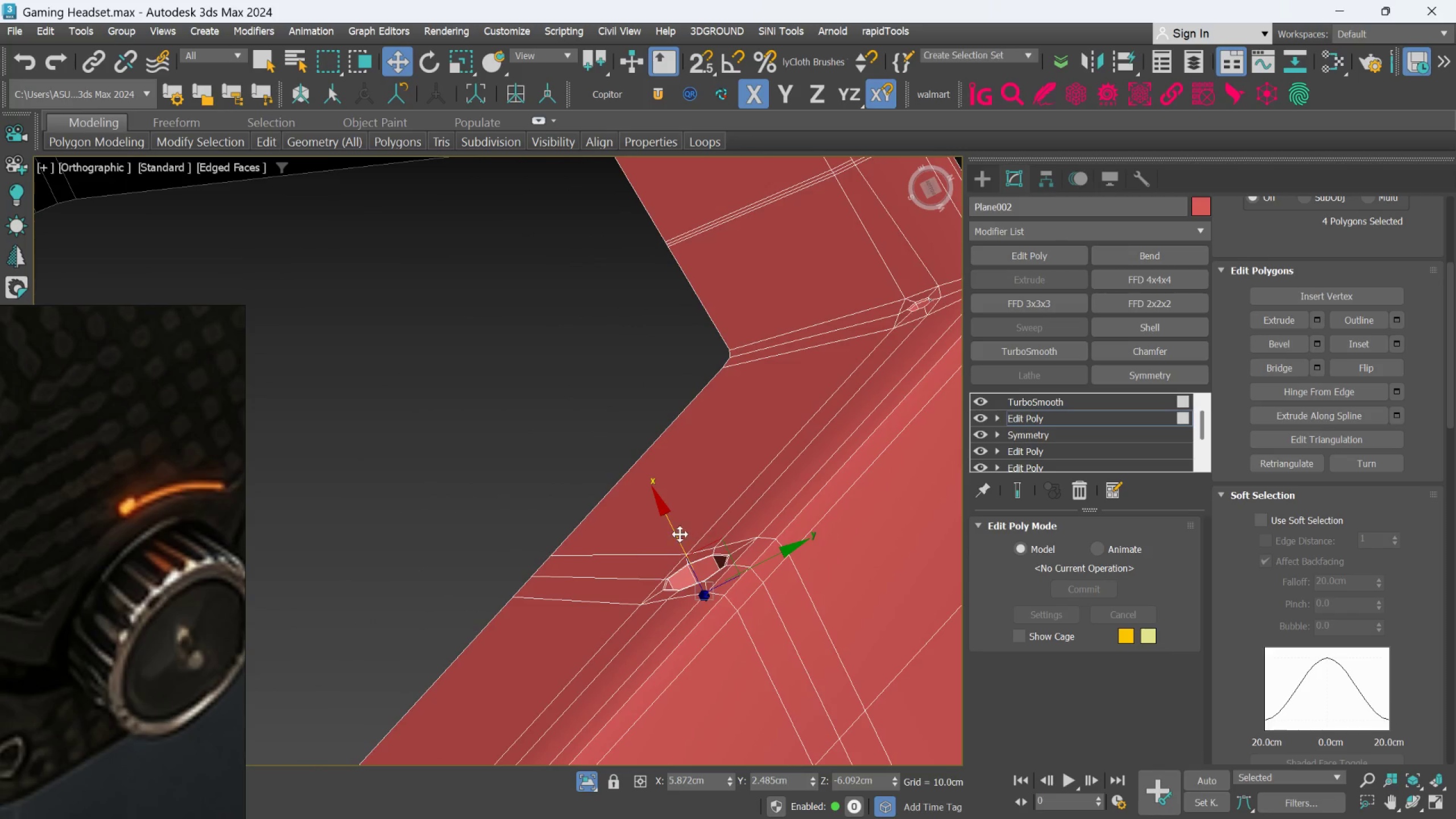 
hold_key(key=AltLeft, duration=1.53)
 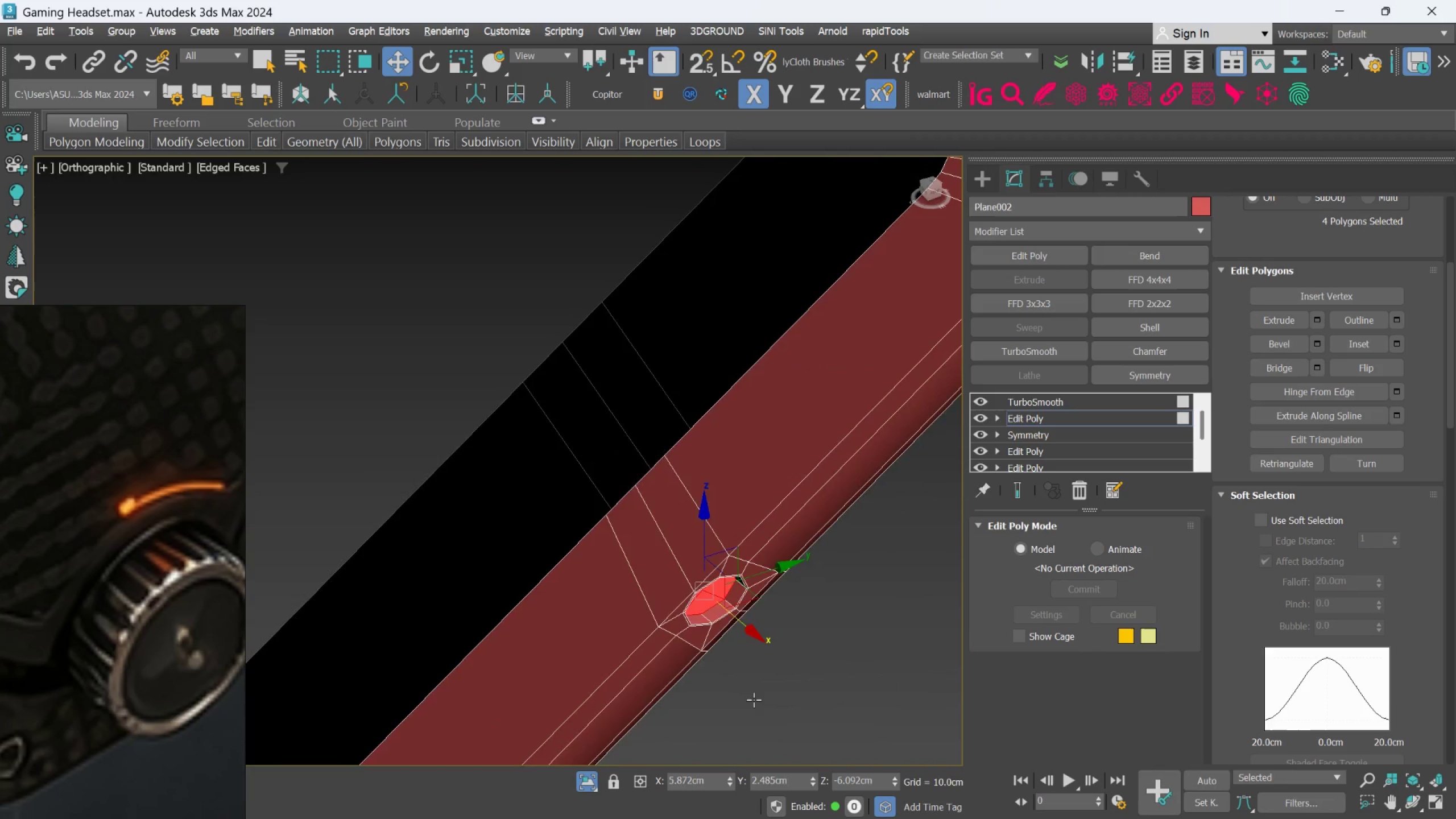 
scroll: coordinate [701, 547], scroll_direction: down, amount: 2.0
 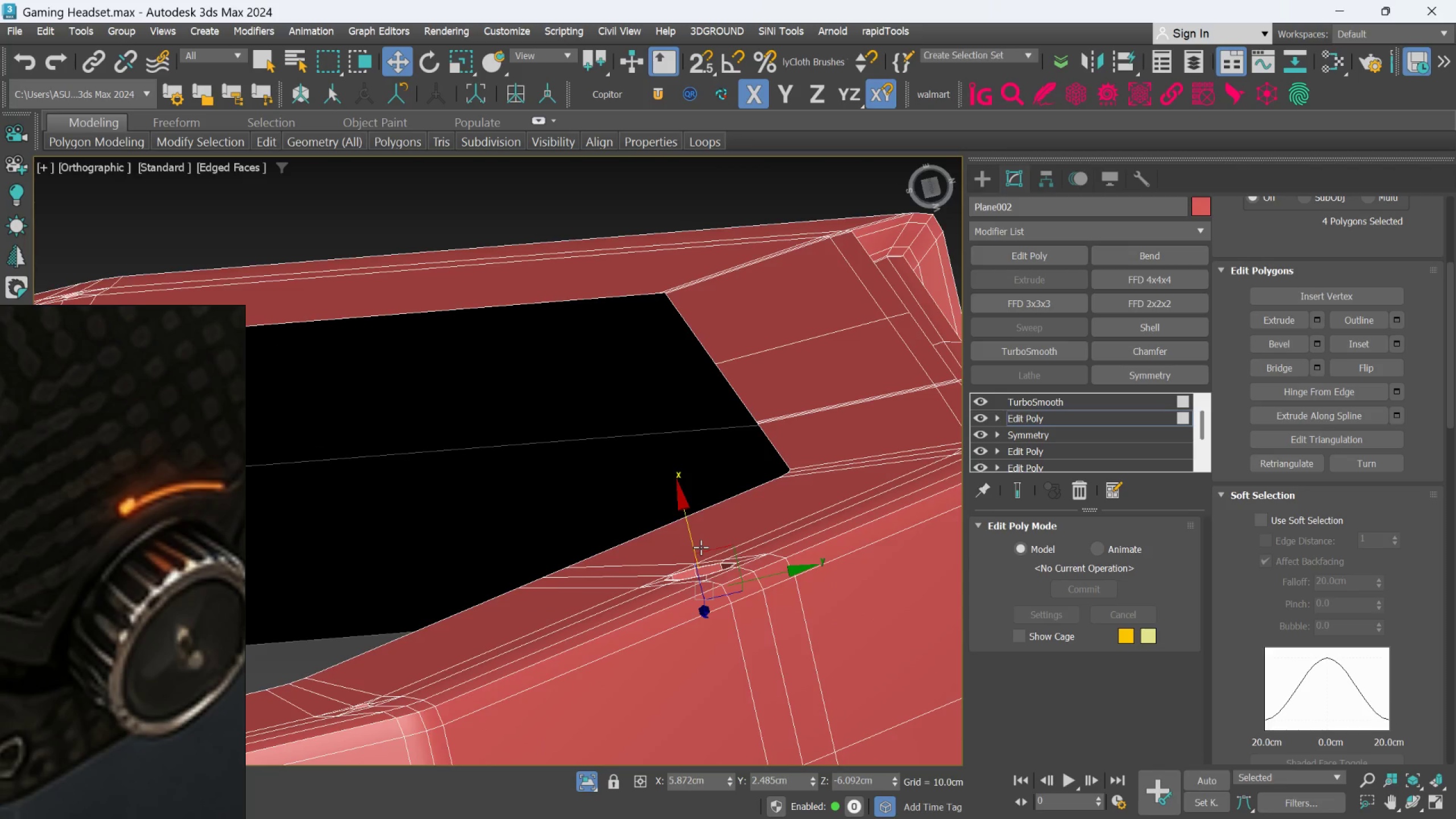 
hold_key(key=AltLeft, duration=1.52)
 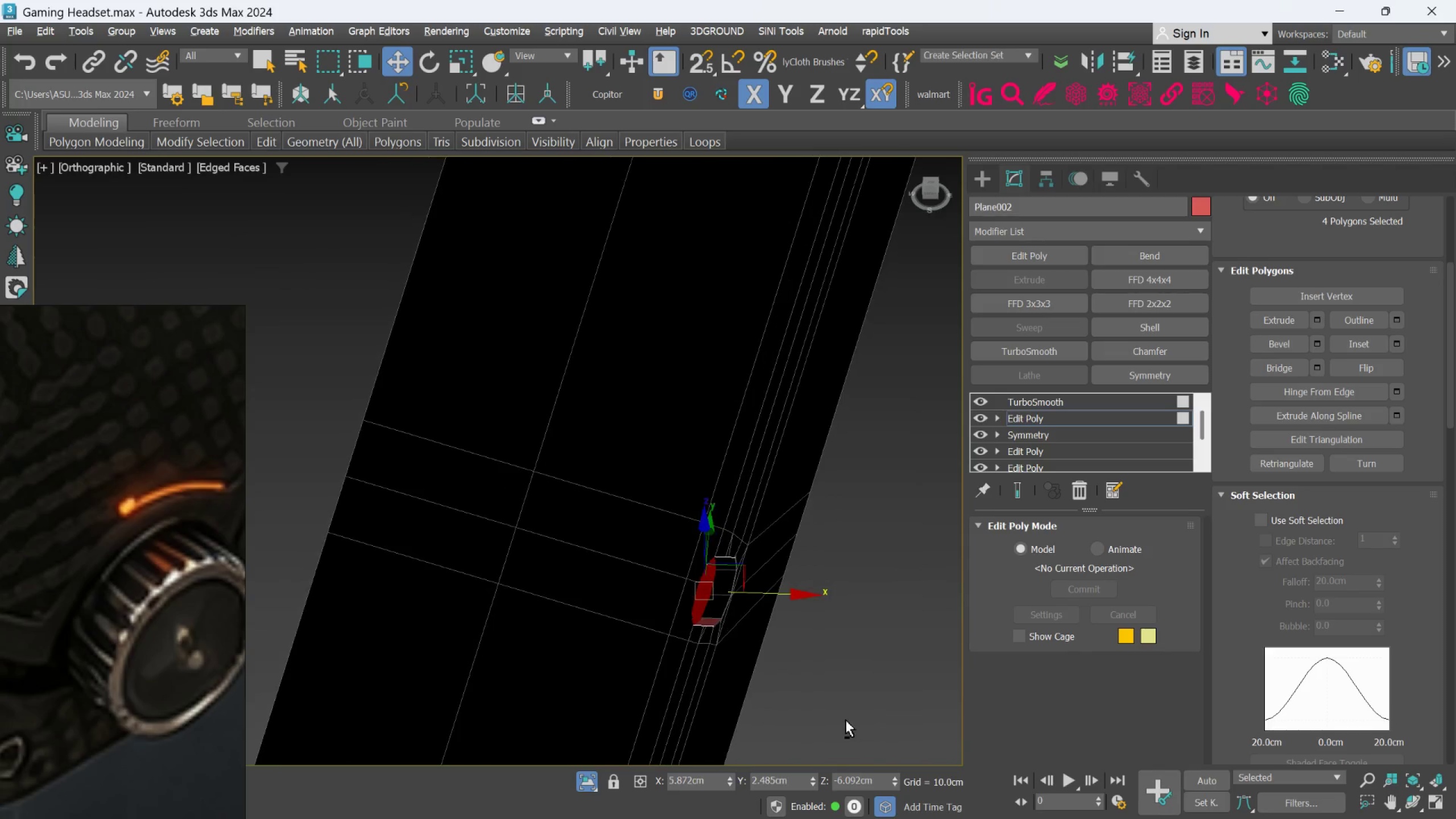 
hold_key(key=AltLeft, duration=1.52)
 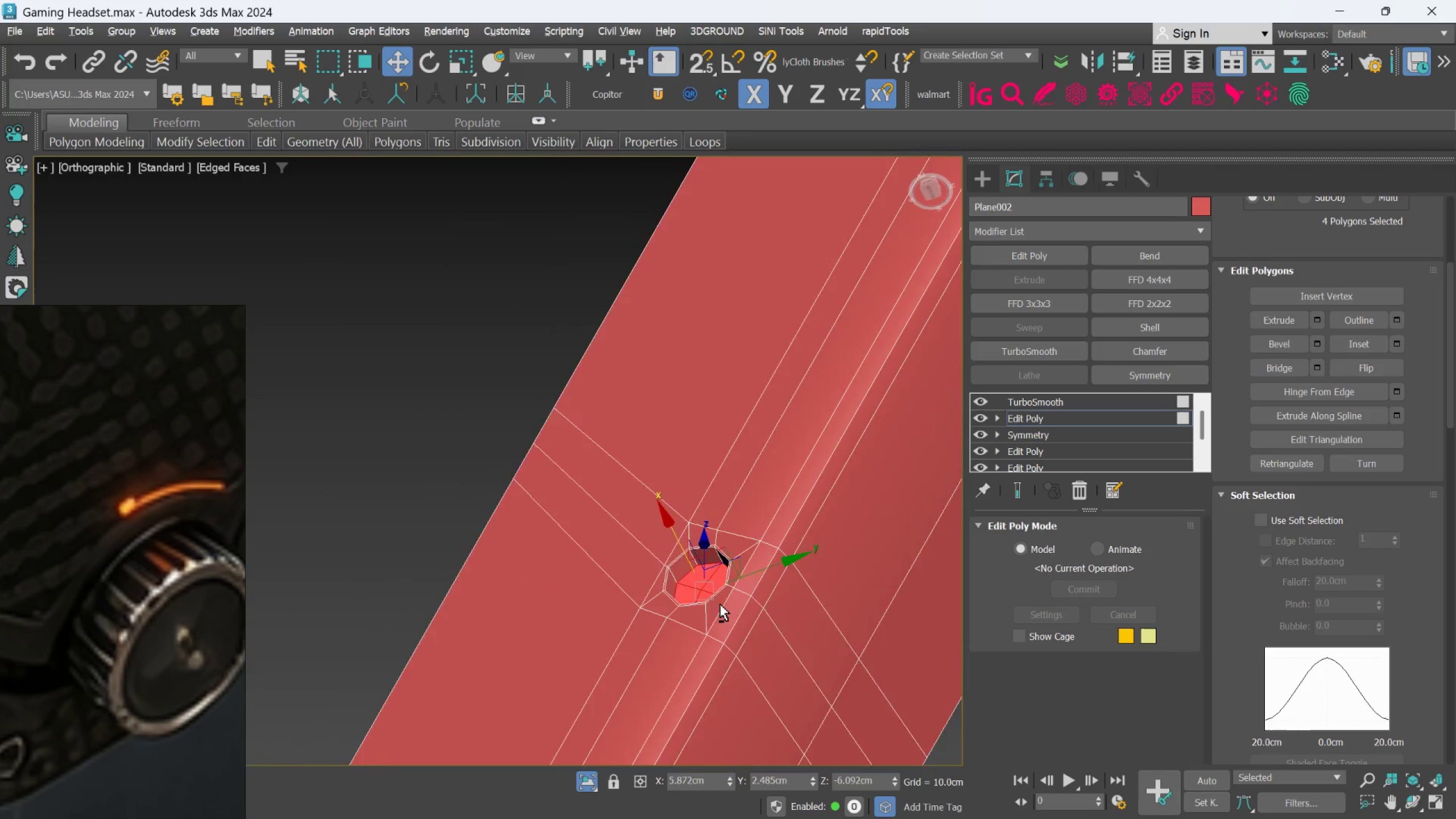 
hold_key(key=AltLeft, duration=1.23)
 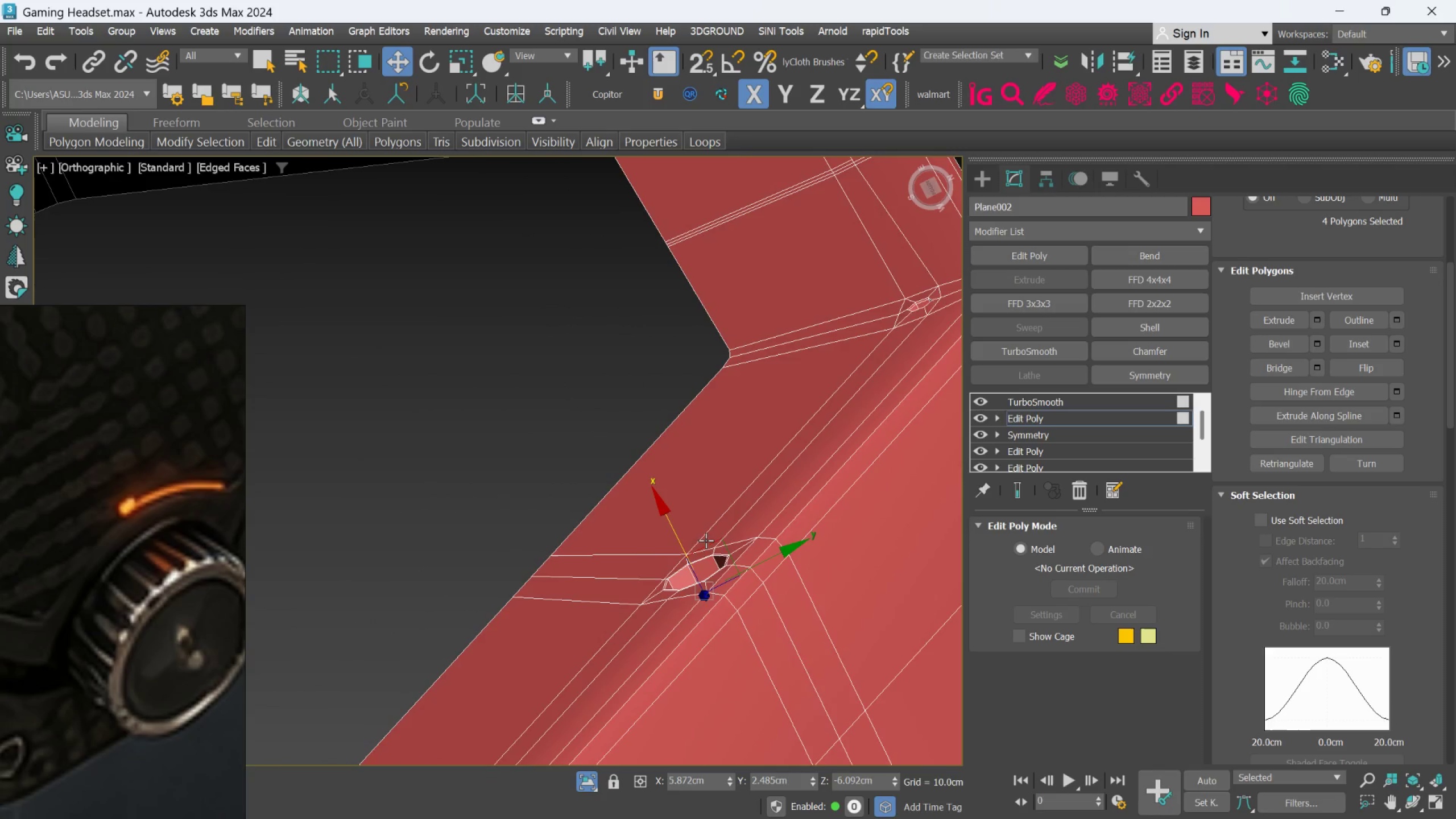 
hold_key(key=ShiftLeft, duration=1.5)
left_click_drag(start_coordinate=[677, 534], to_coordinate=[688, 567])
 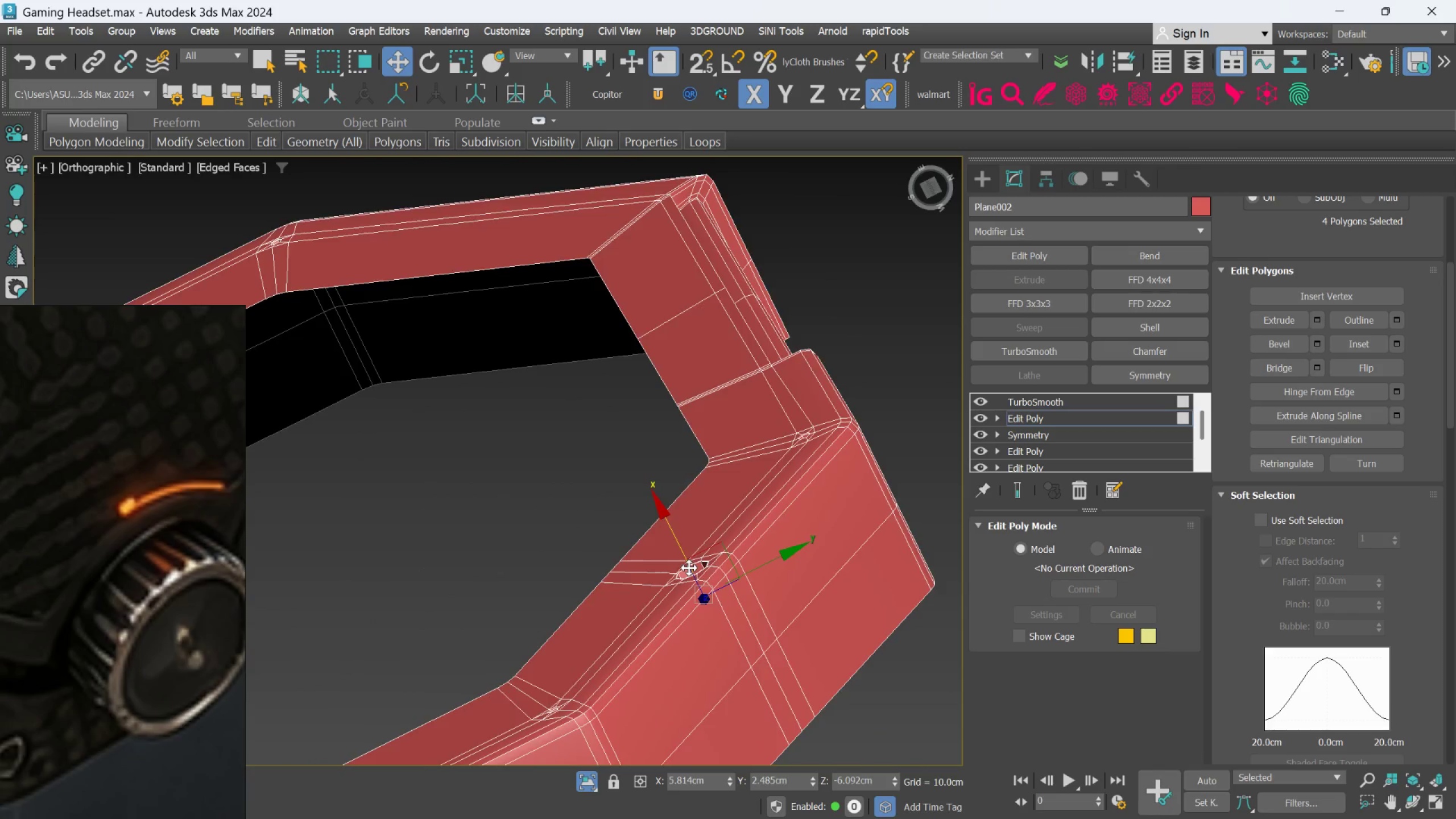 
hold_key(key=ShiftLeft, duration=0.48)
 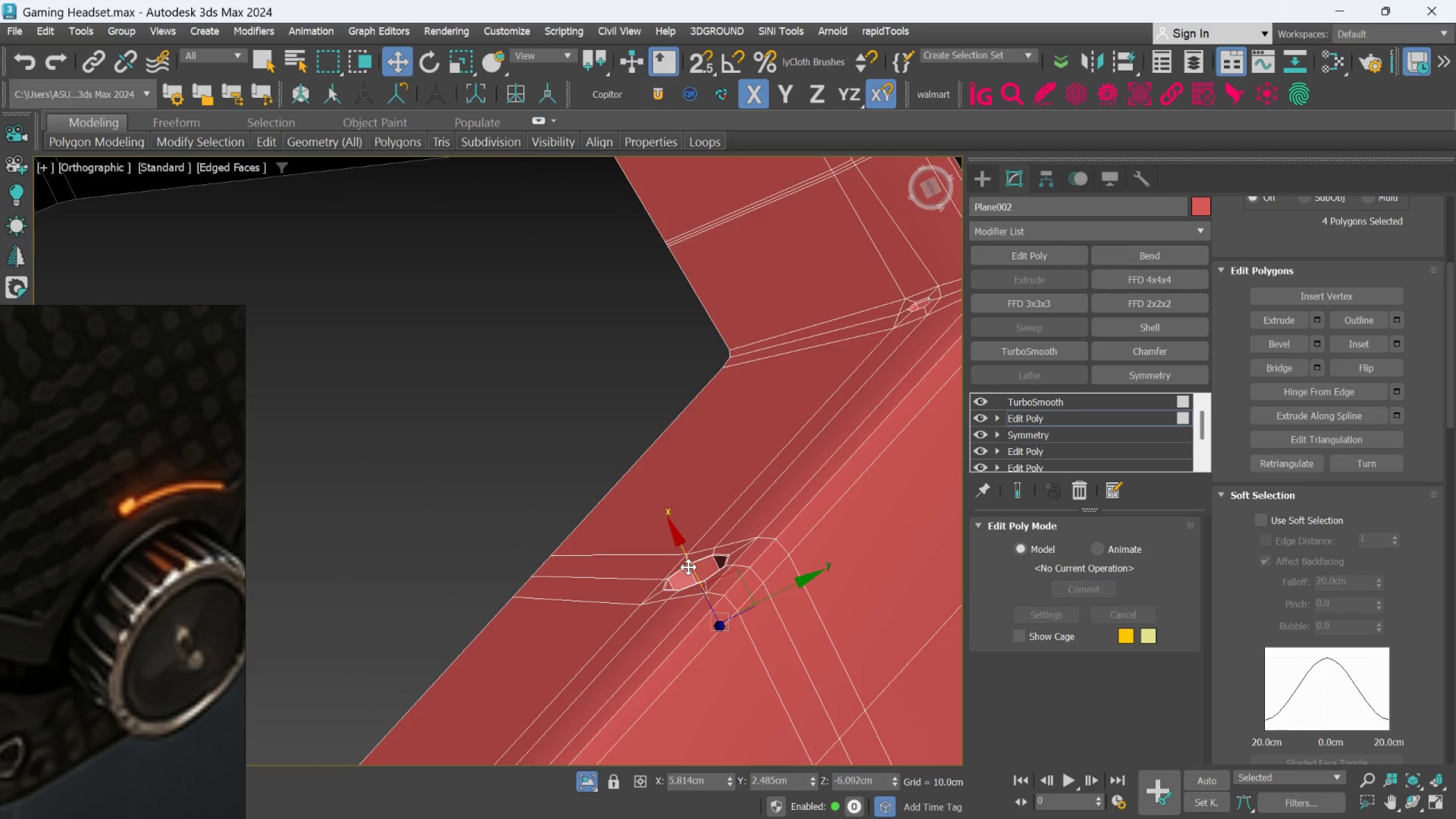 
hold_key(key=AltLeft, duration=1.5)
 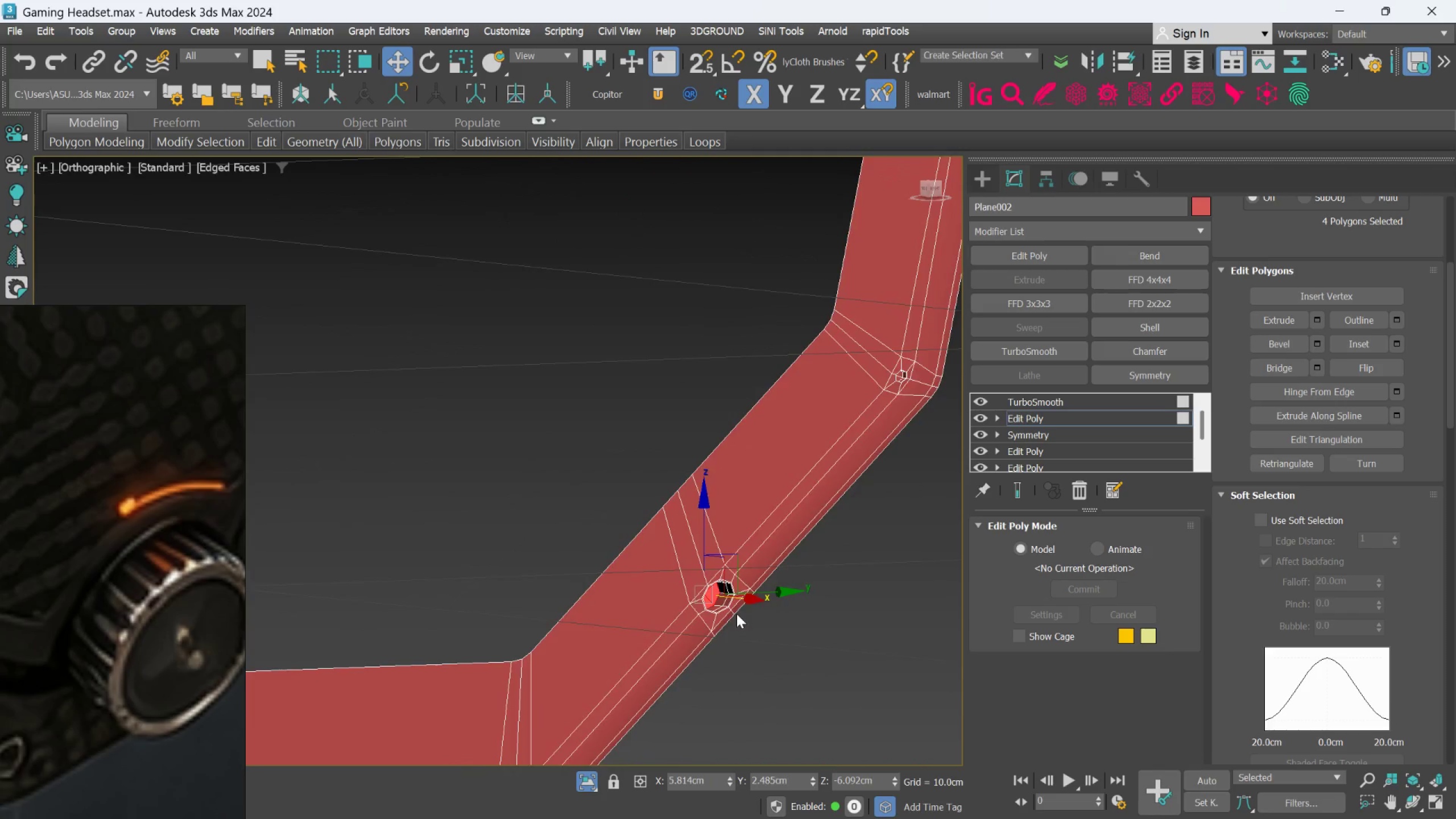 
scroll: coordinate [688, 567], scroll_direction: down, amount: 2.0
 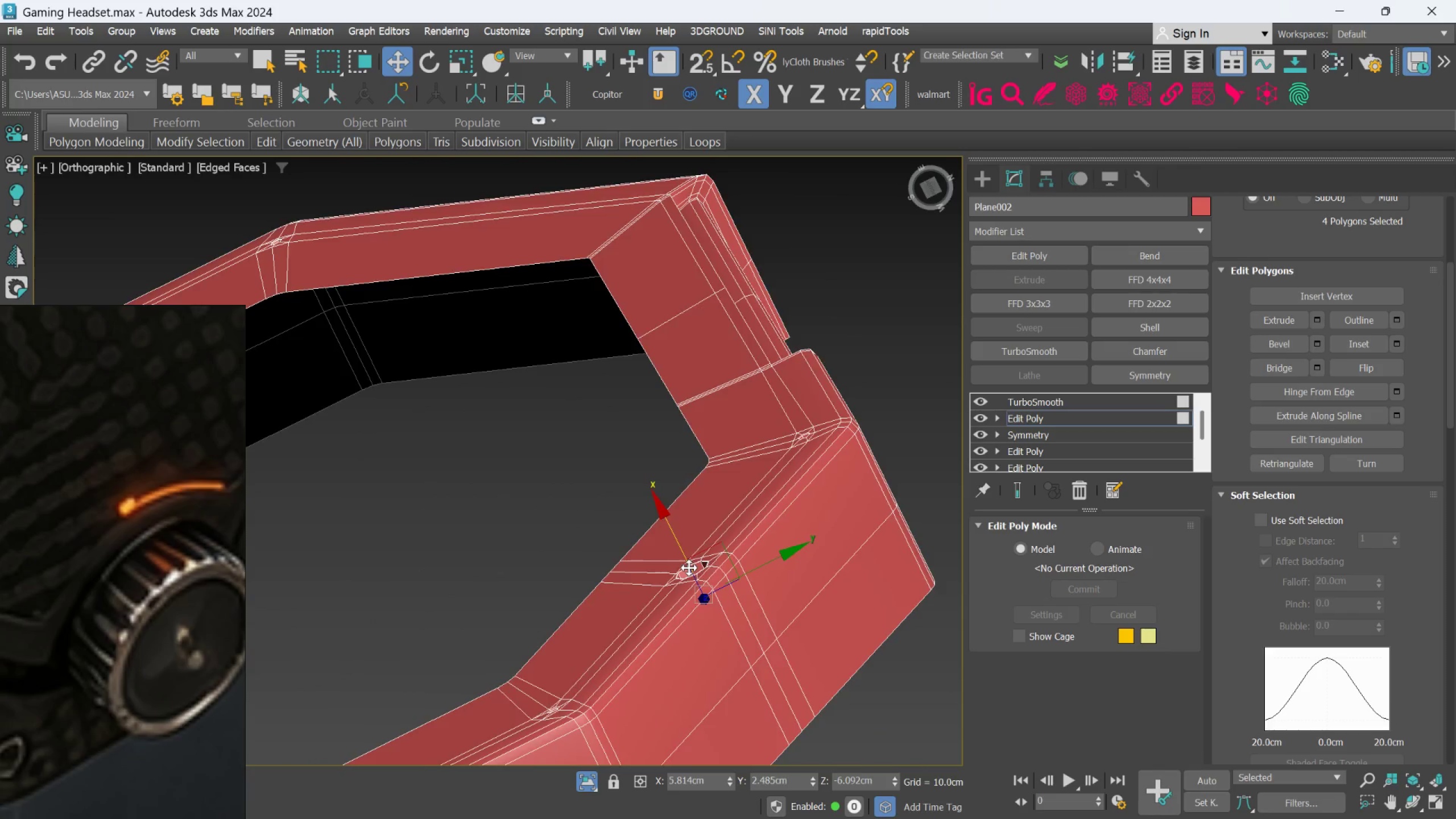 
key(Alt+AltLeft)
 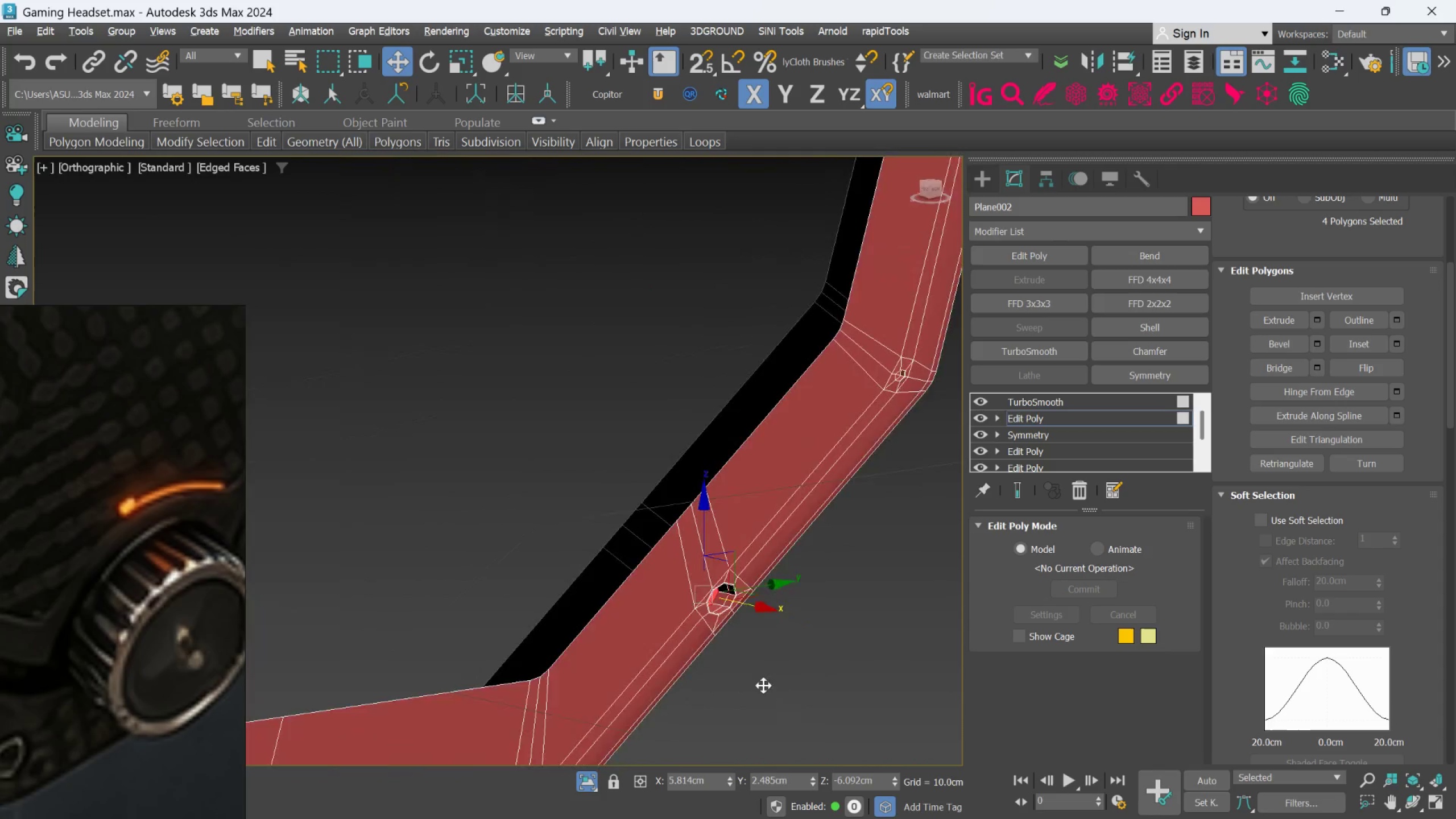 
key(Alt+AltLeft)
 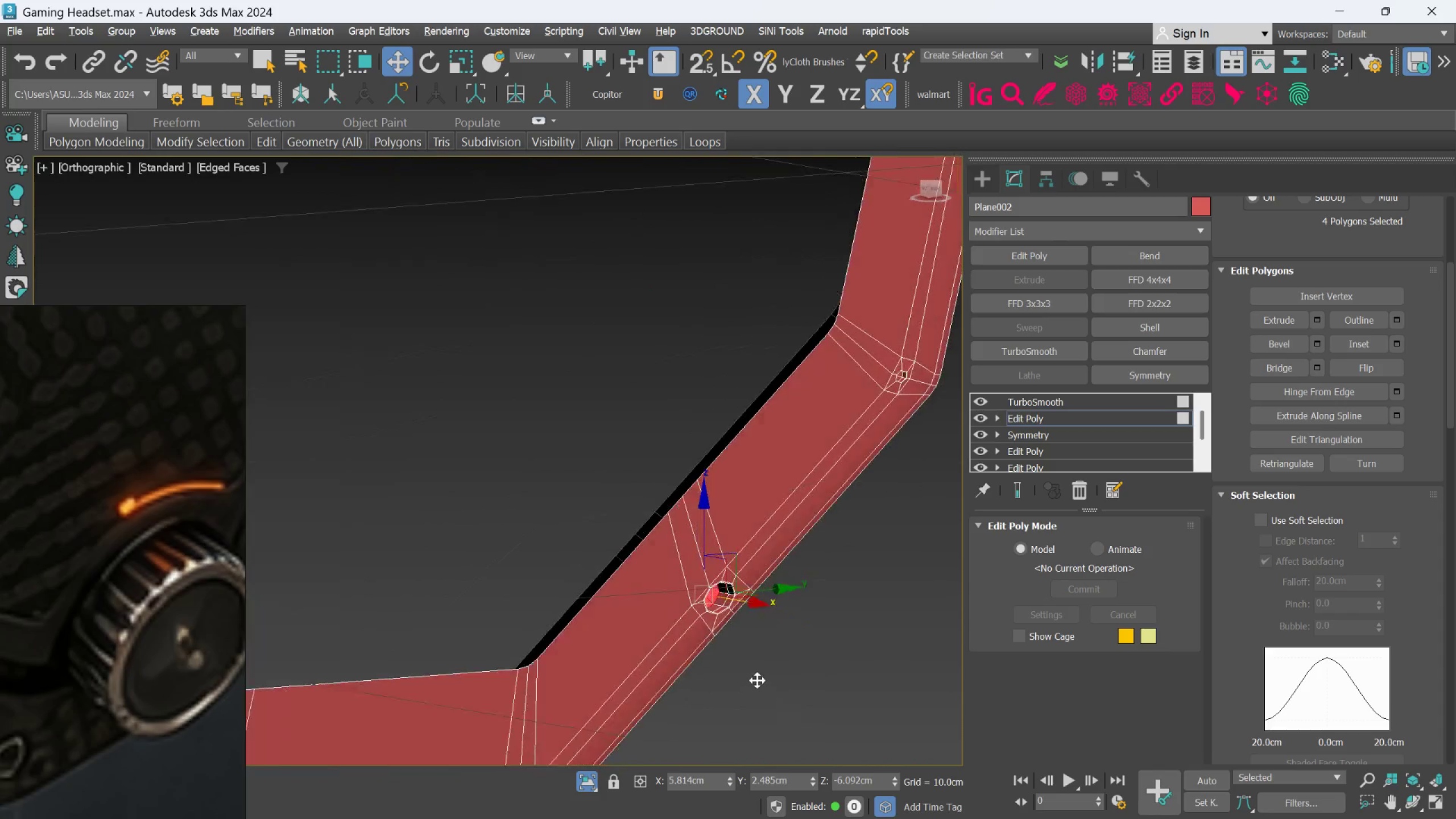 
key(Alt+AltLeft)
 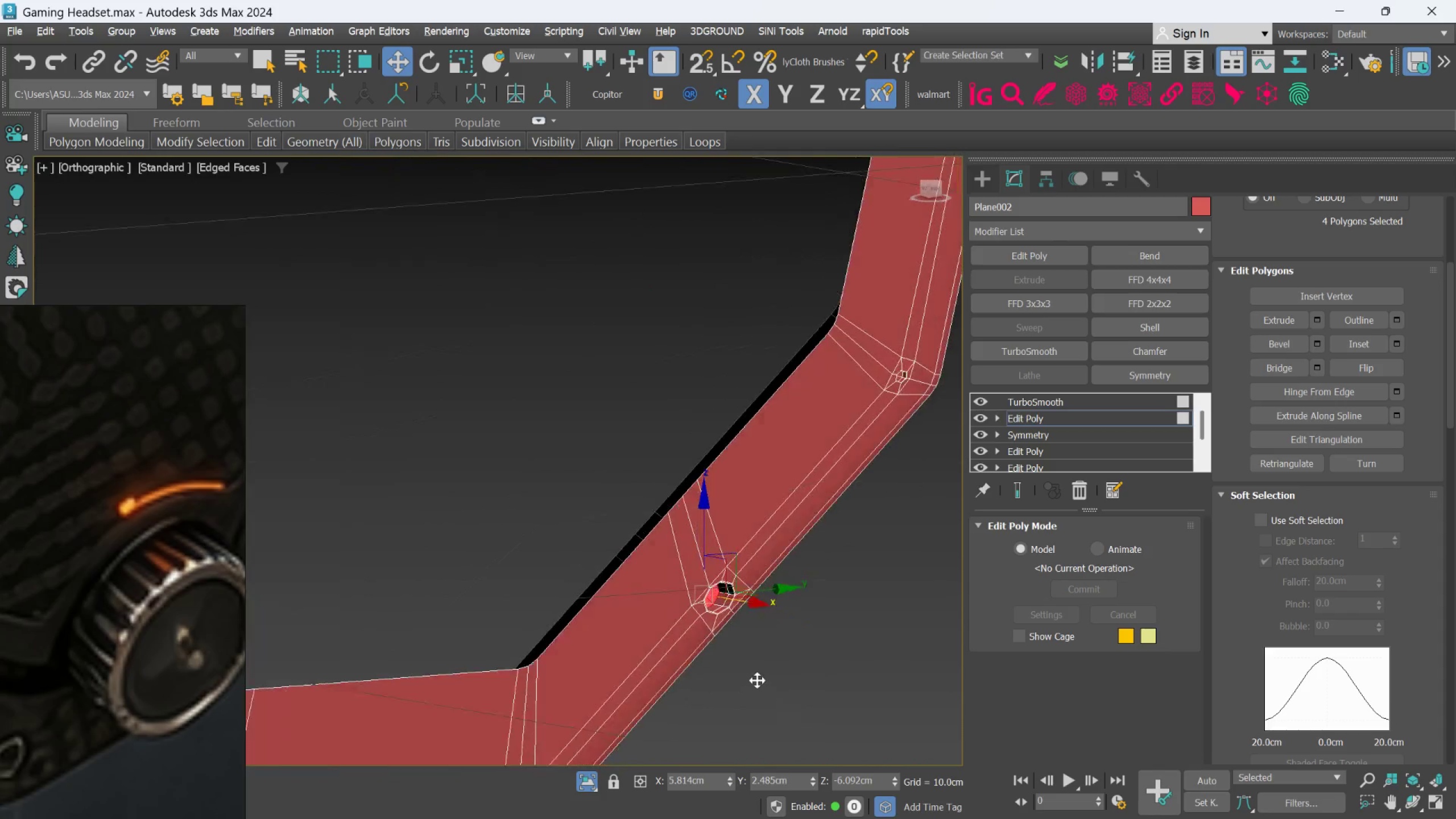 
key(Alt+AltLeft)
 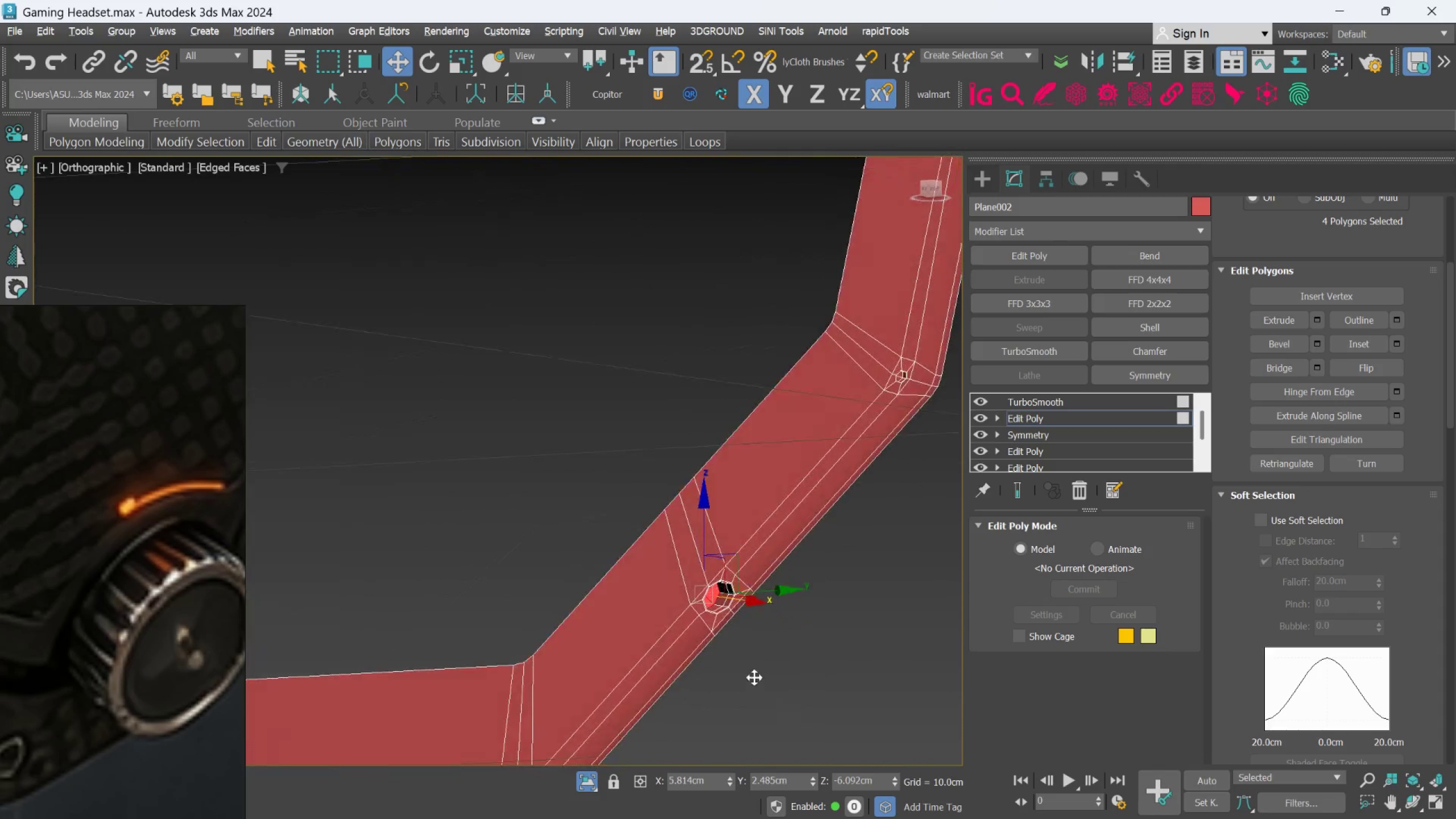 
key(Alt+AltLeft)
 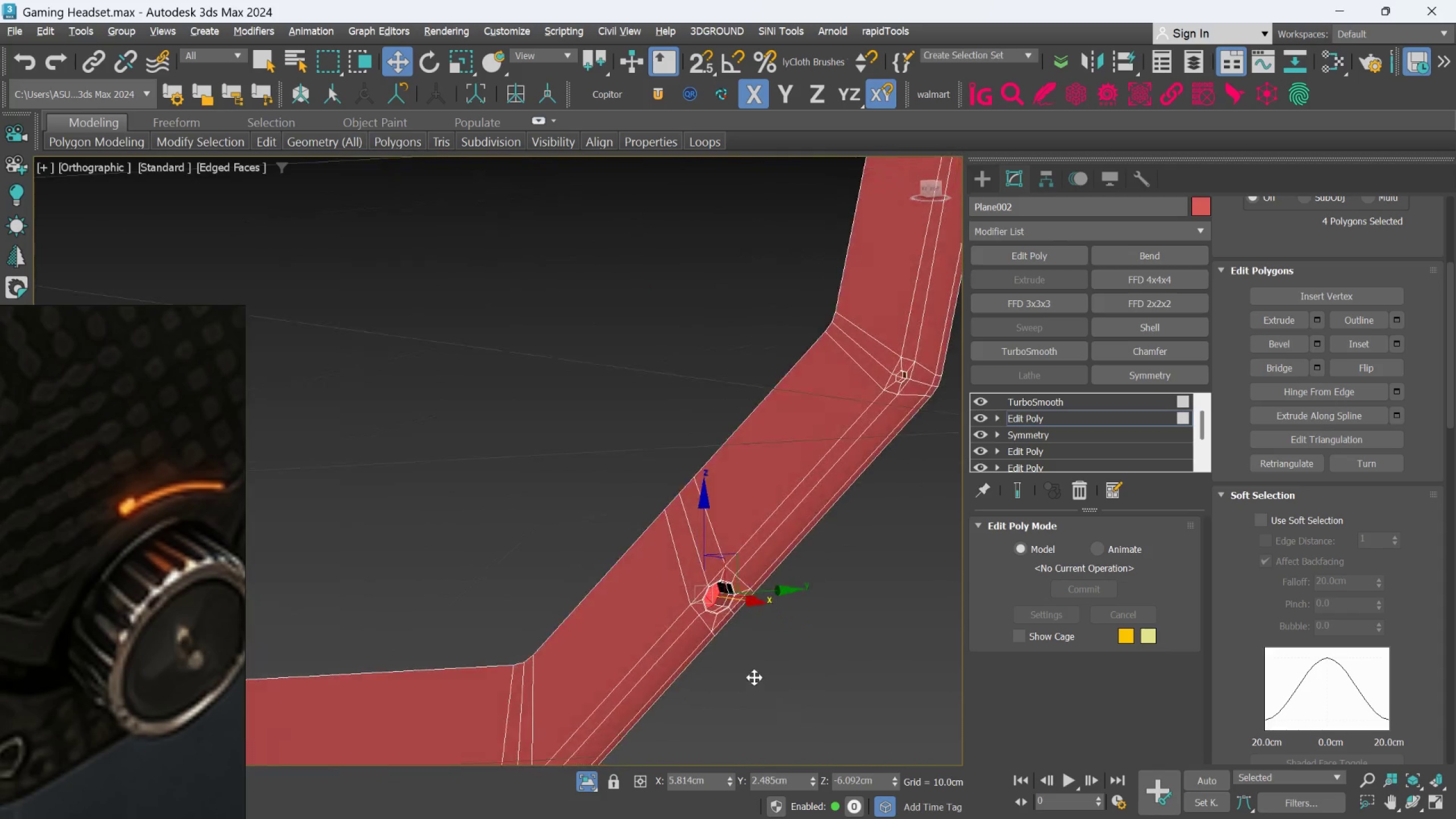 
key(Alt+AltLeft)
 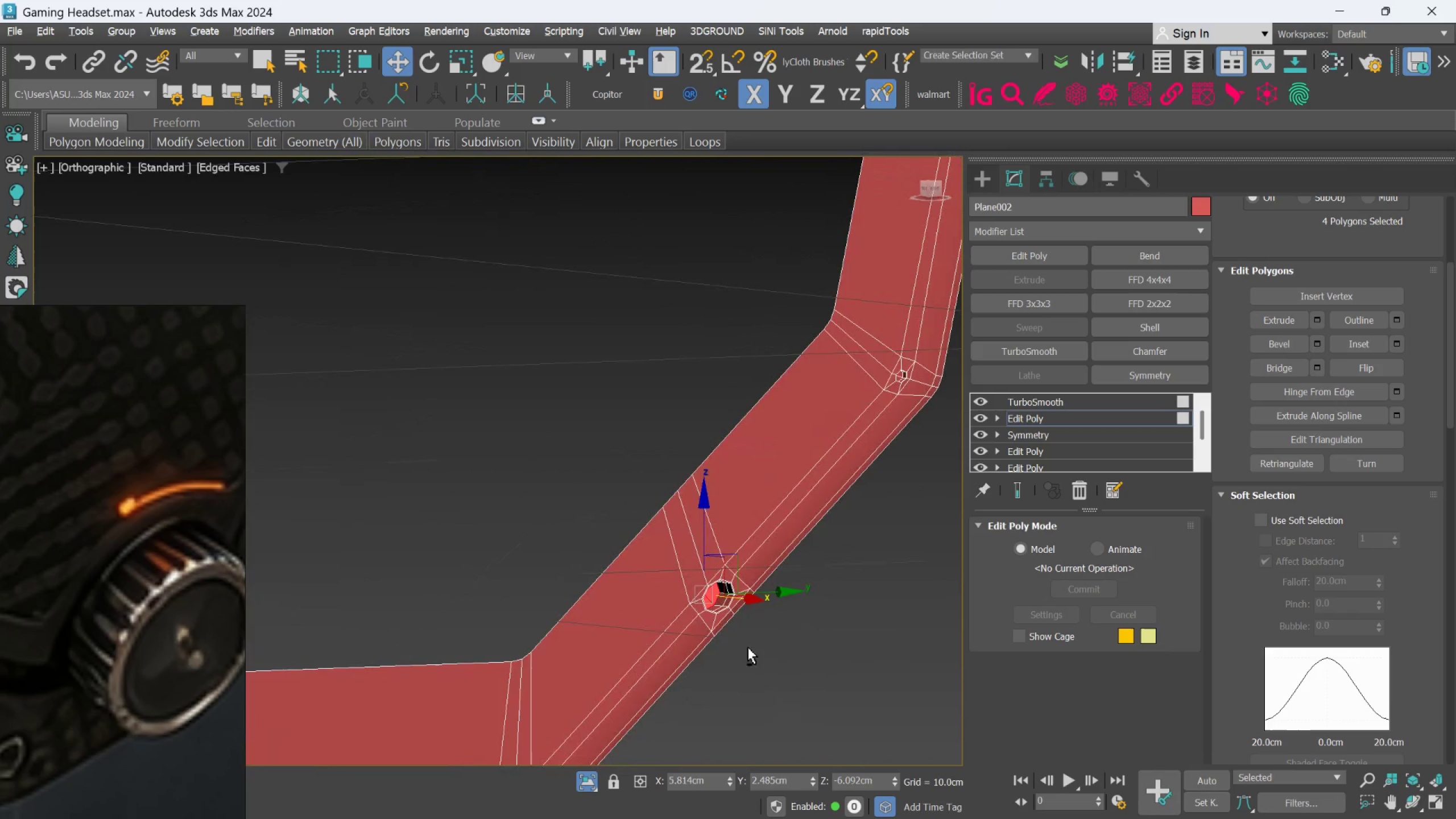 
key(Alt+AltLeft)
 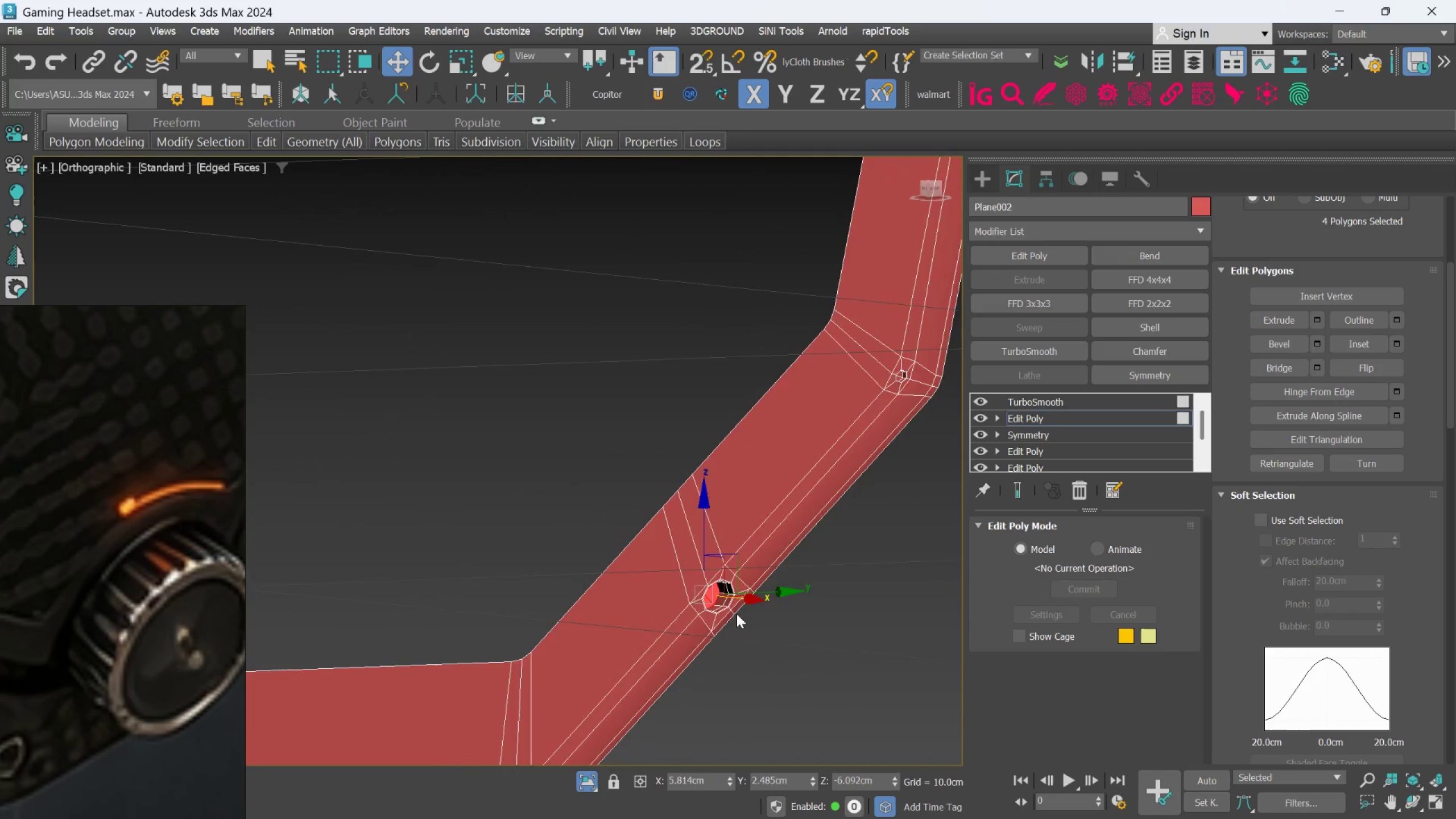 
scroll: coordinate [734, 602], scroll_direction: up, amount: 3.0
 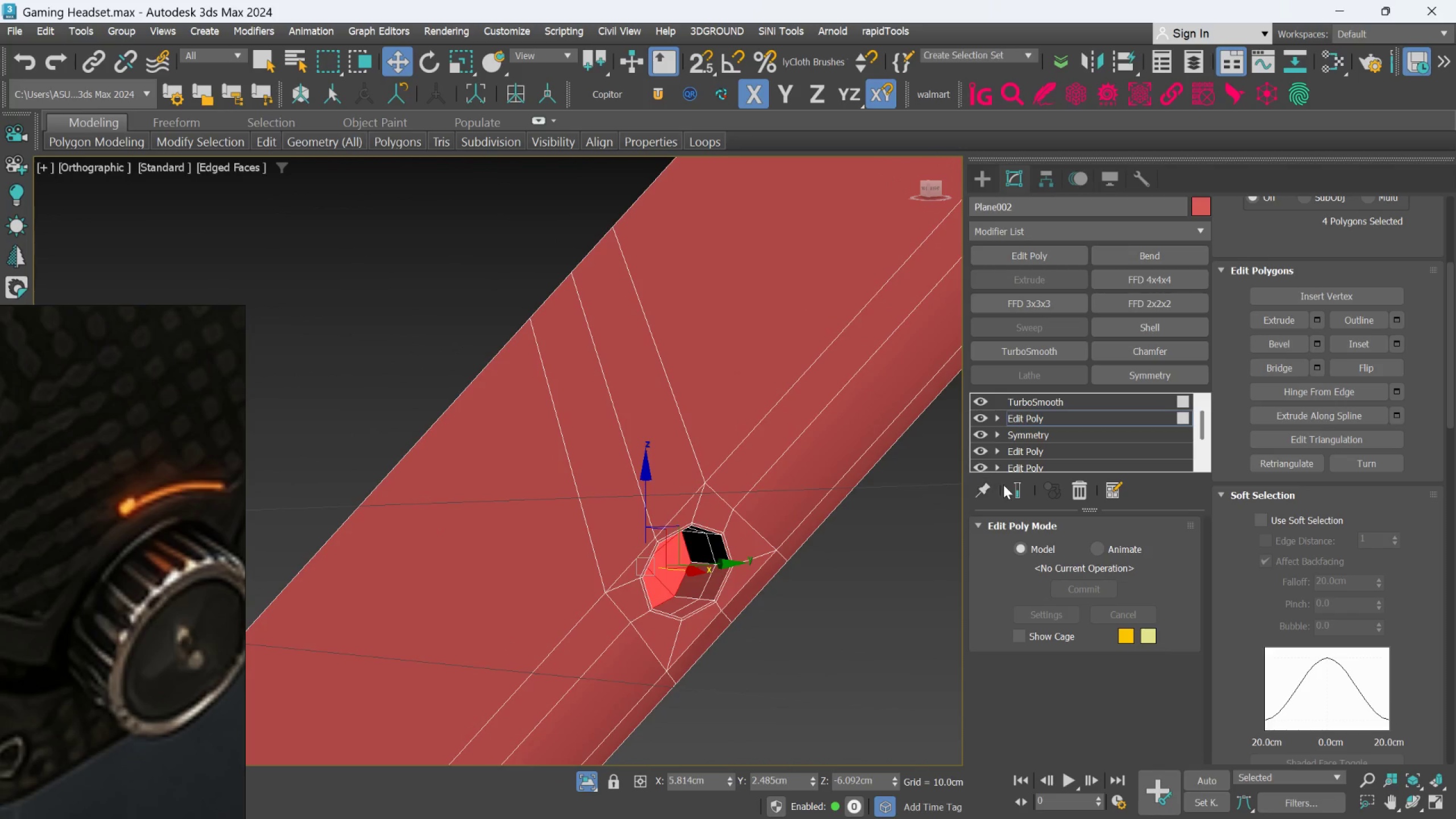 
left_click([1007, 485])
 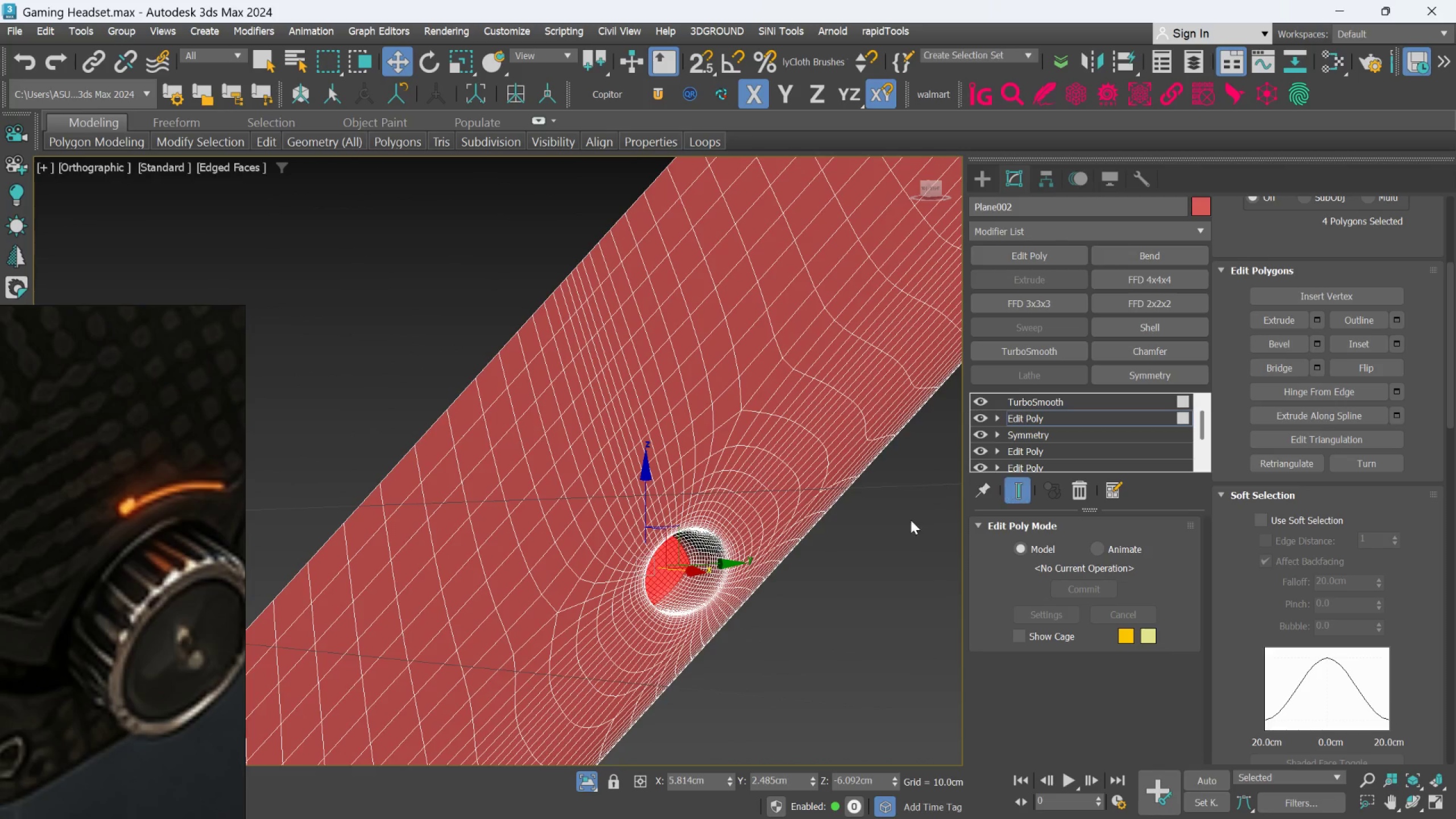 
hold_key(key=AltLeft, duration=0.83)
 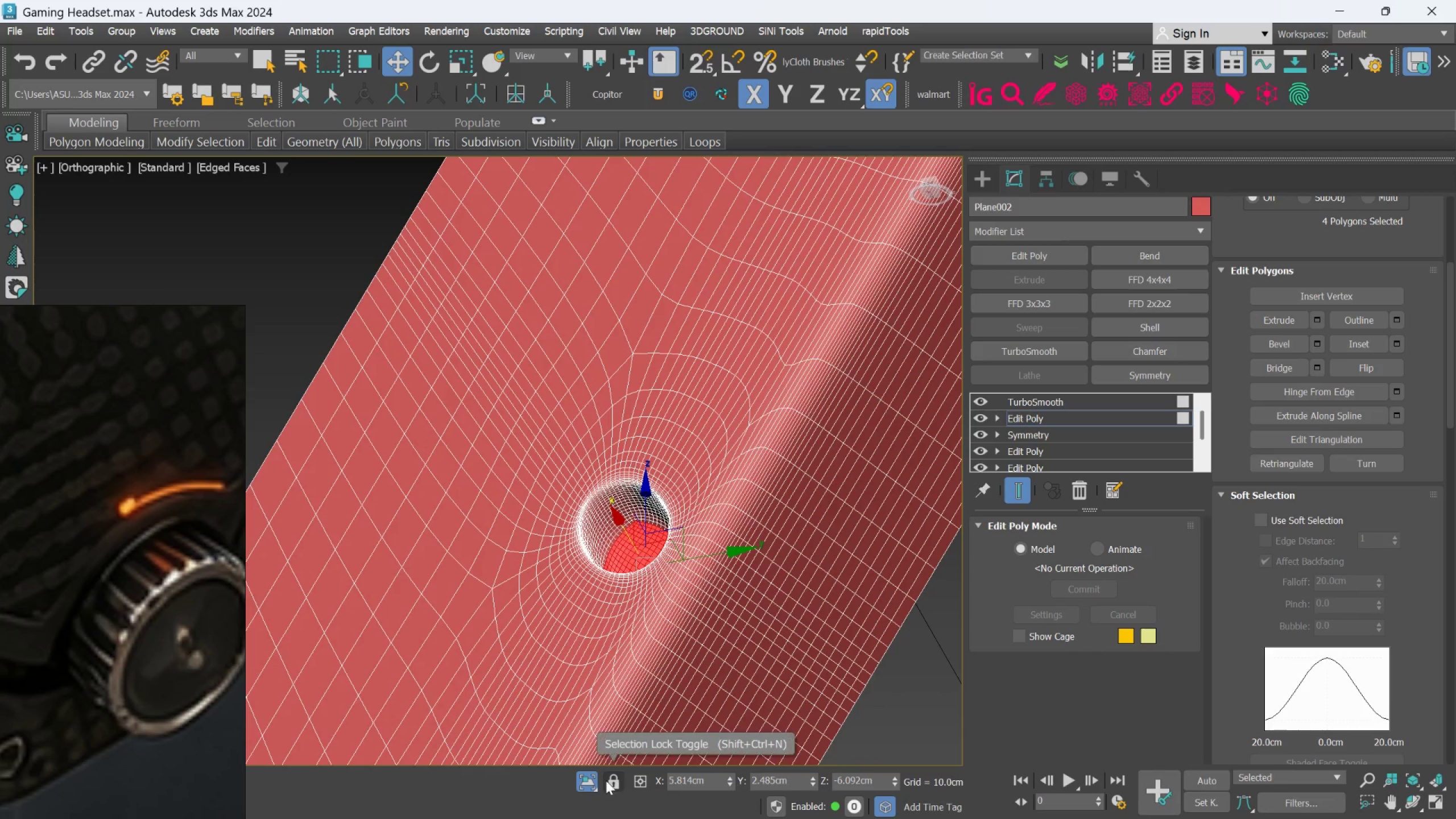 
left_click([599, 781])
 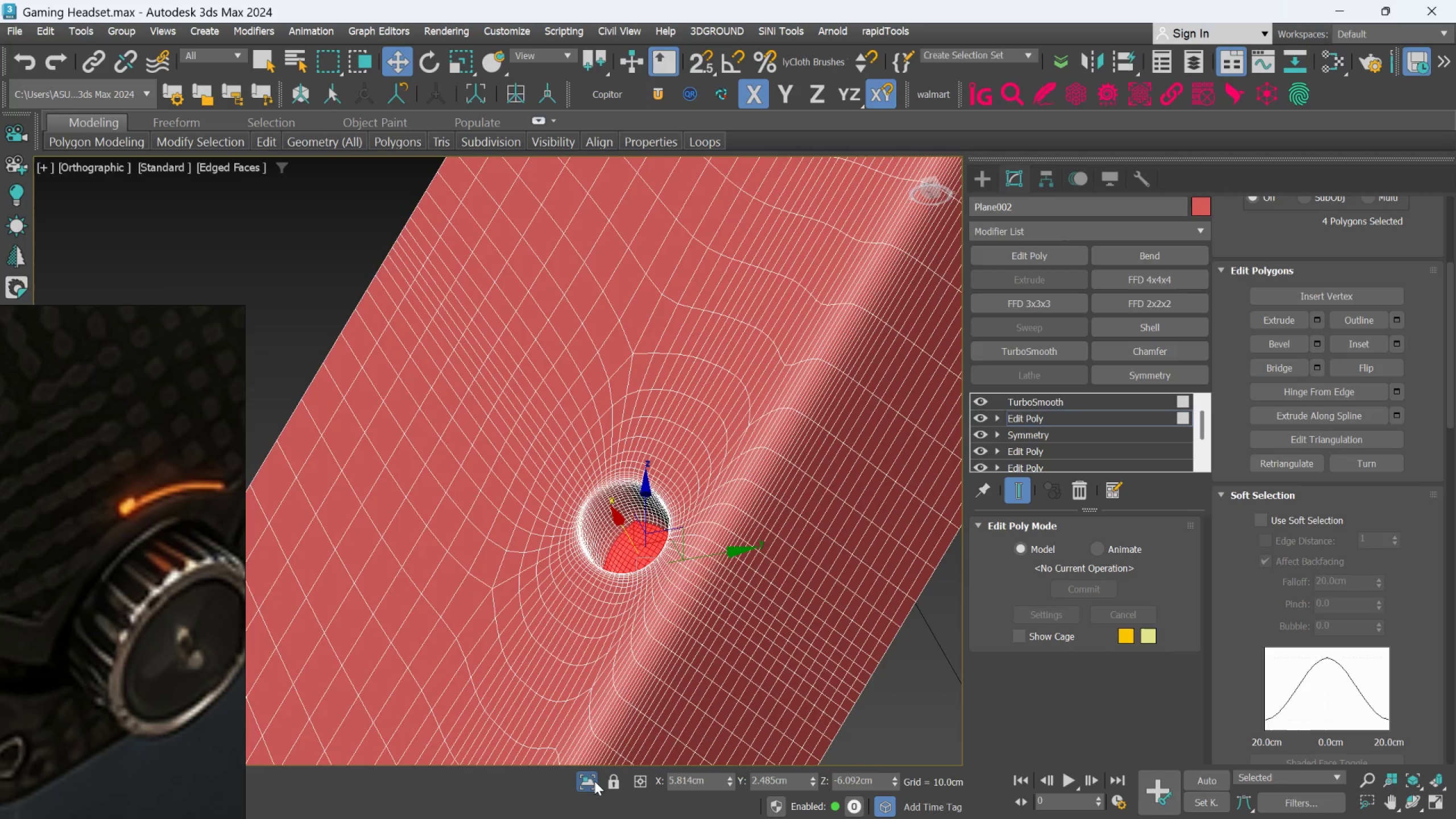 
left_click([593, 781])
 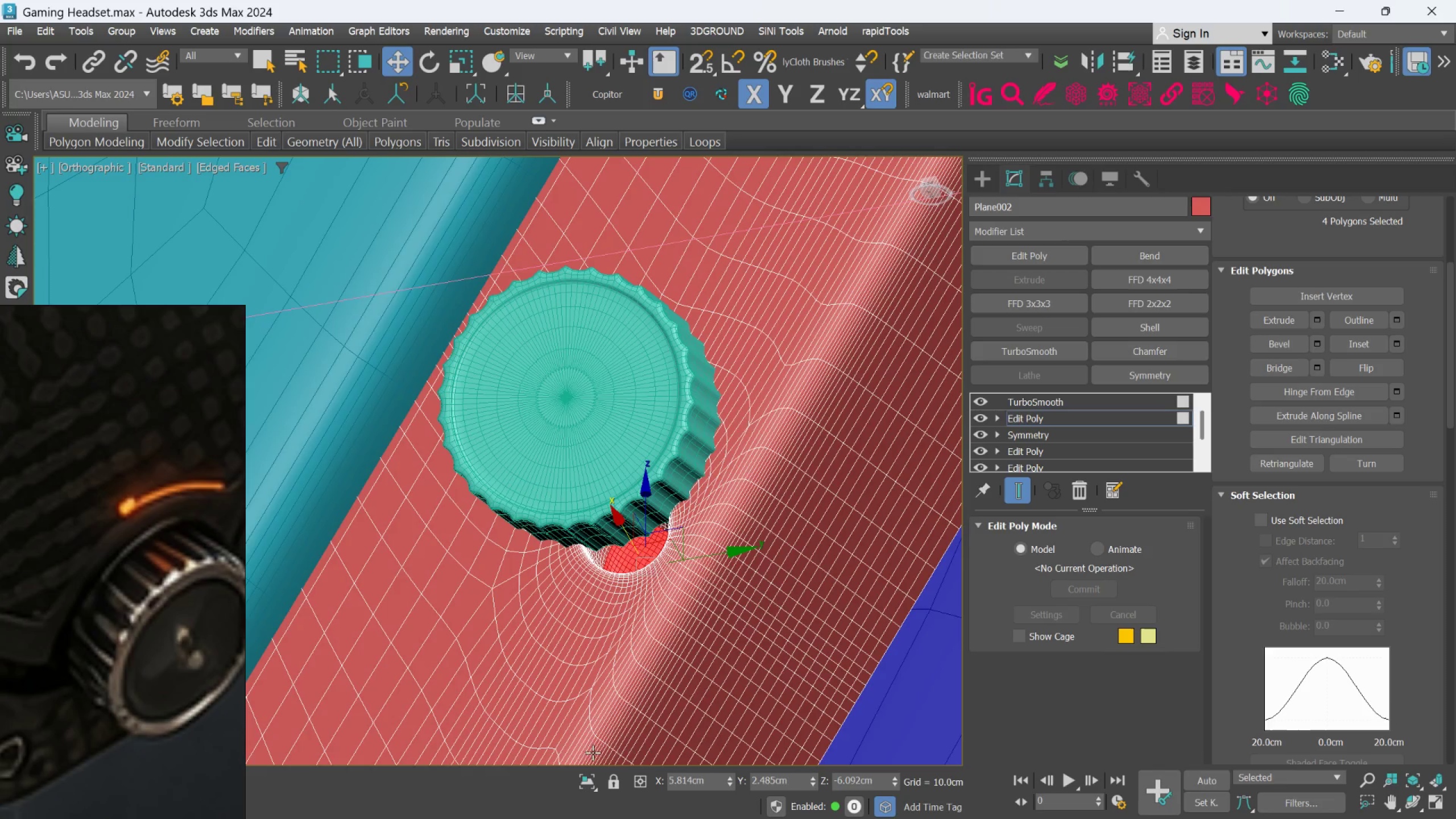 
hold_key(key=AltLeft, duration=0.78)
 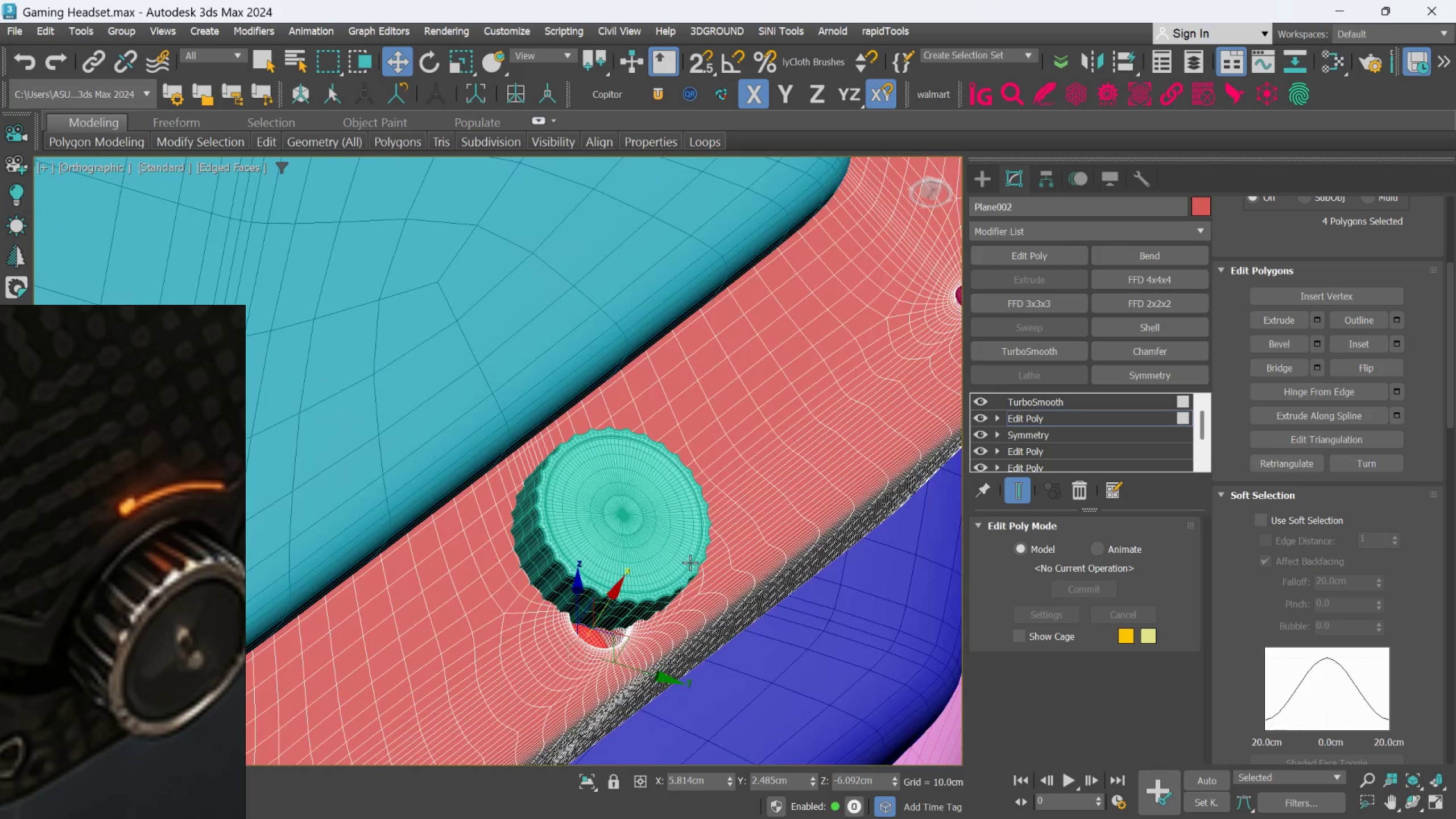 
scroll: coordinate [628, 629], scroll_direction: down, amount: 3.0
 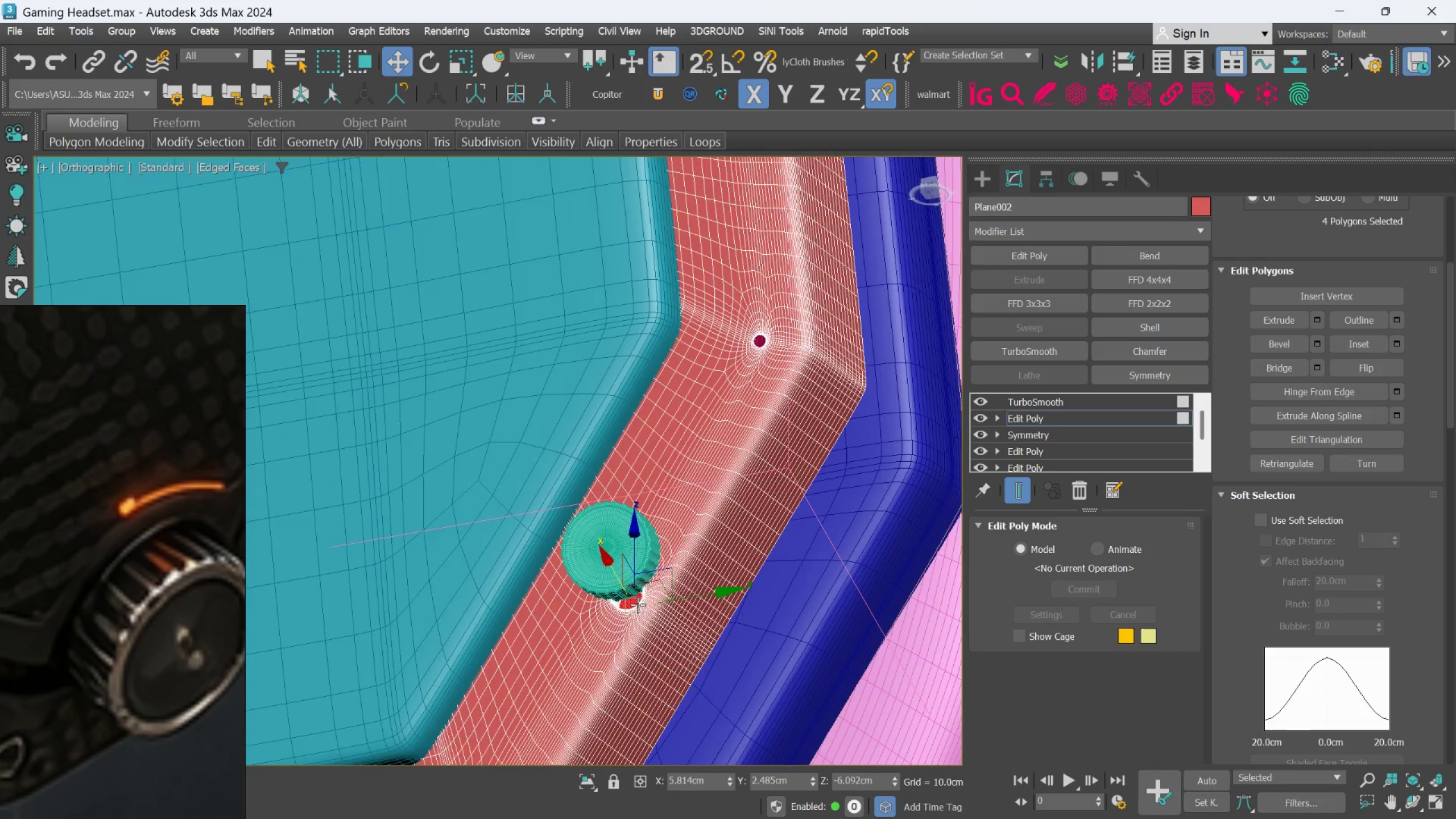 
hold_key(key=AltLeft, duration=1.52)
scroll: coordinate [690, 562], scroll_direction: up, amount: 2.0
 